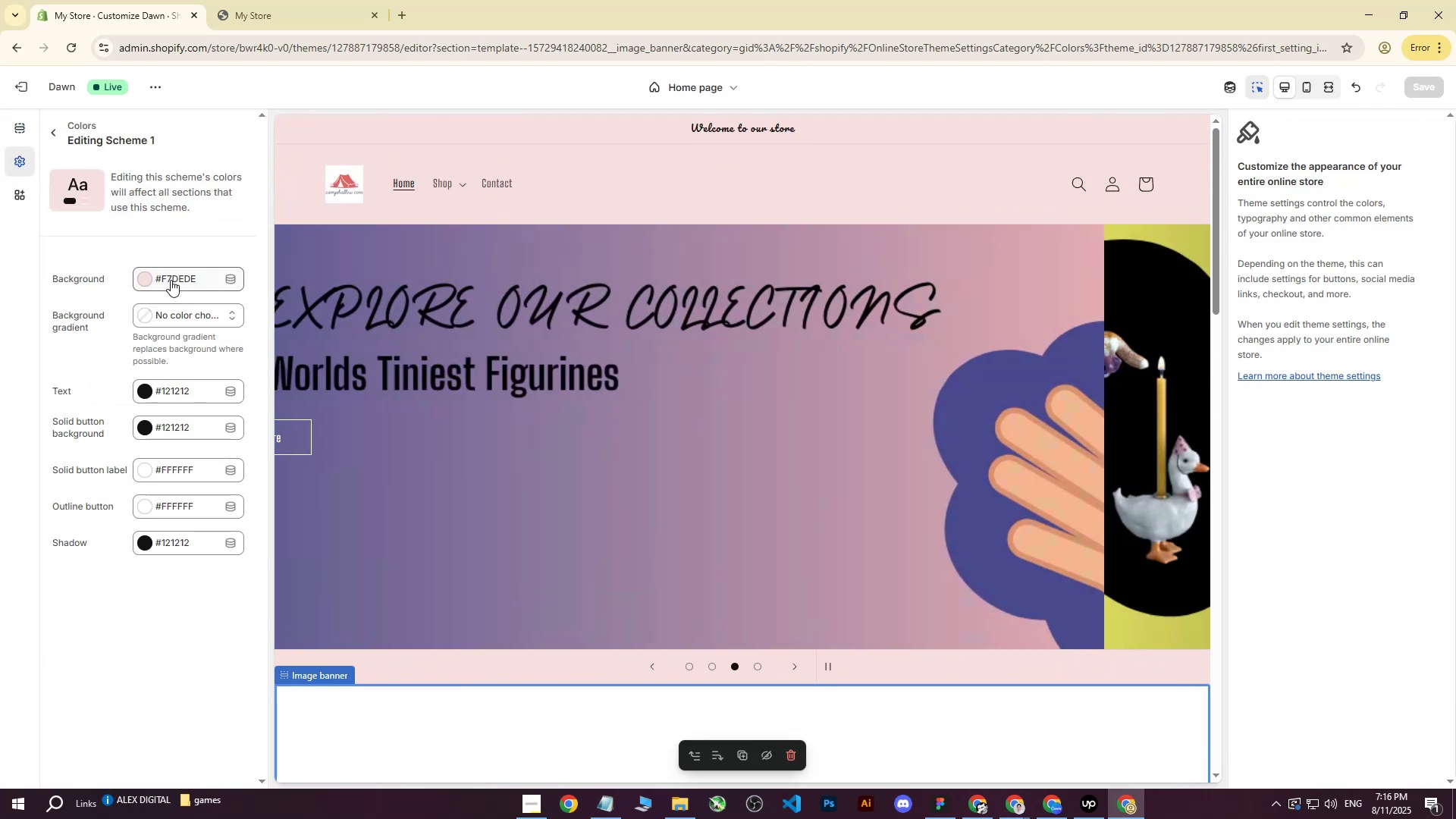 
left_click([190, 279])
 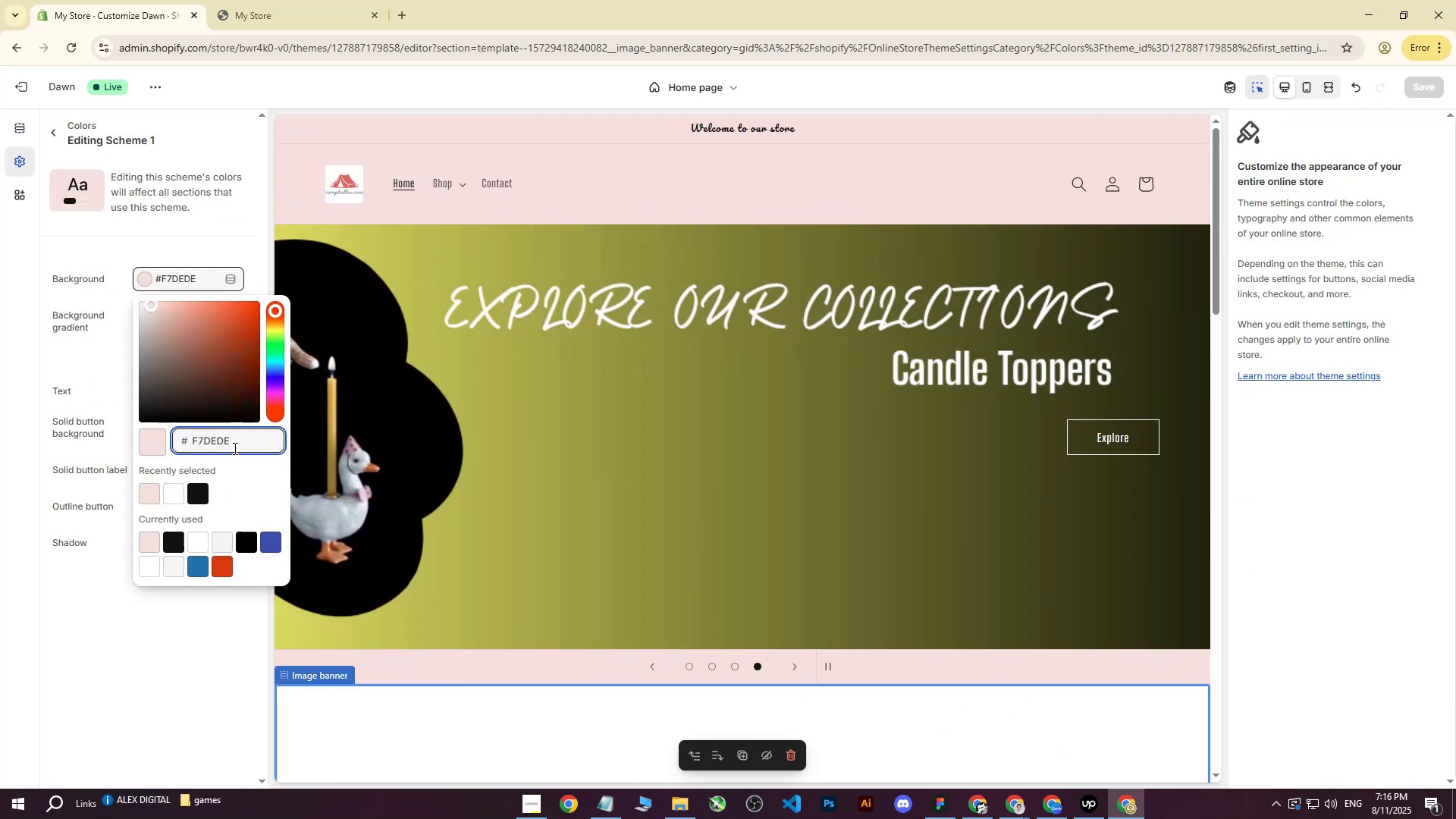 
left_click([242, 441])
 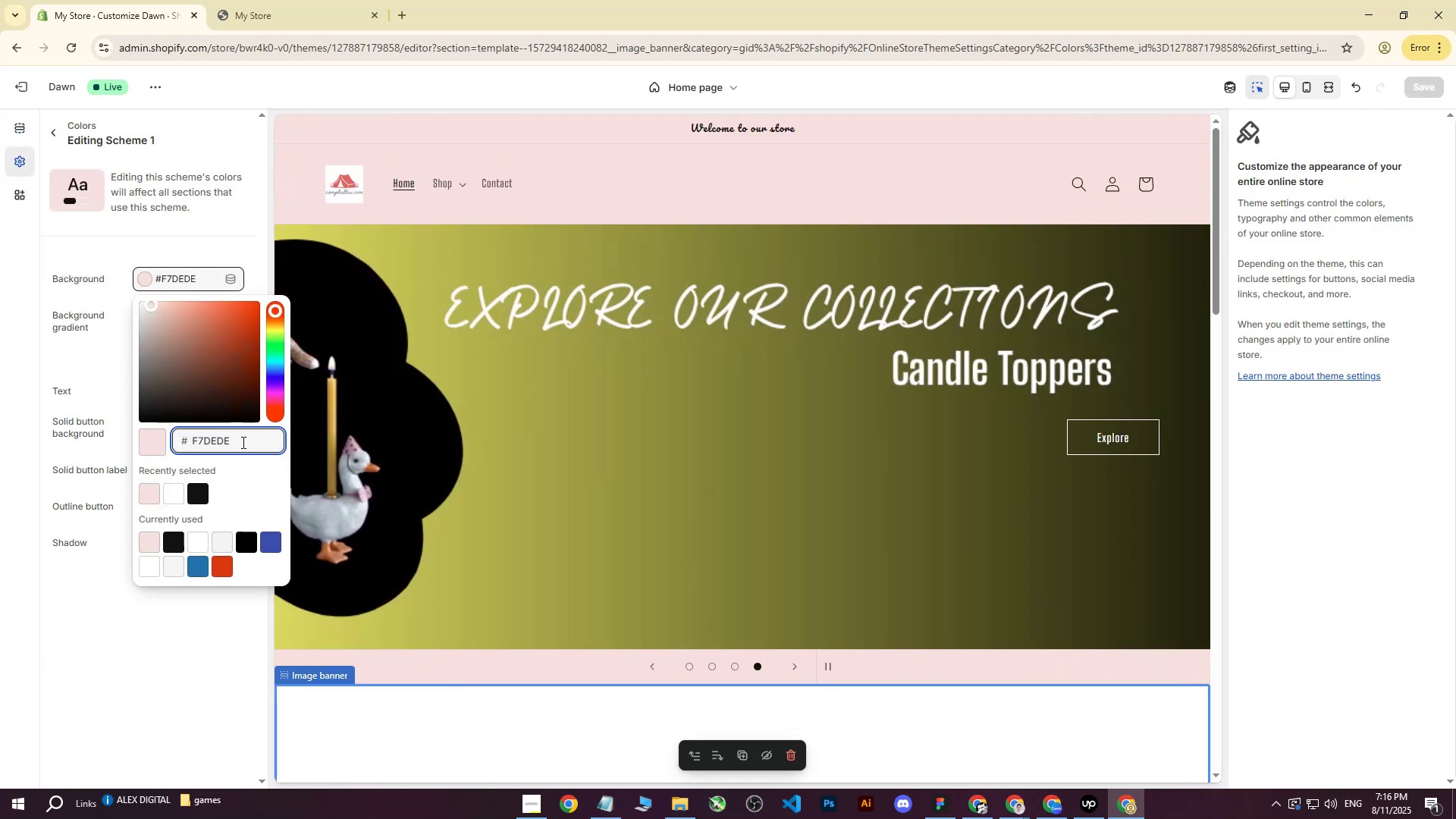 
left_click_drag(start_coordinate=[242, 442], to_coordinate=[187, 443])
 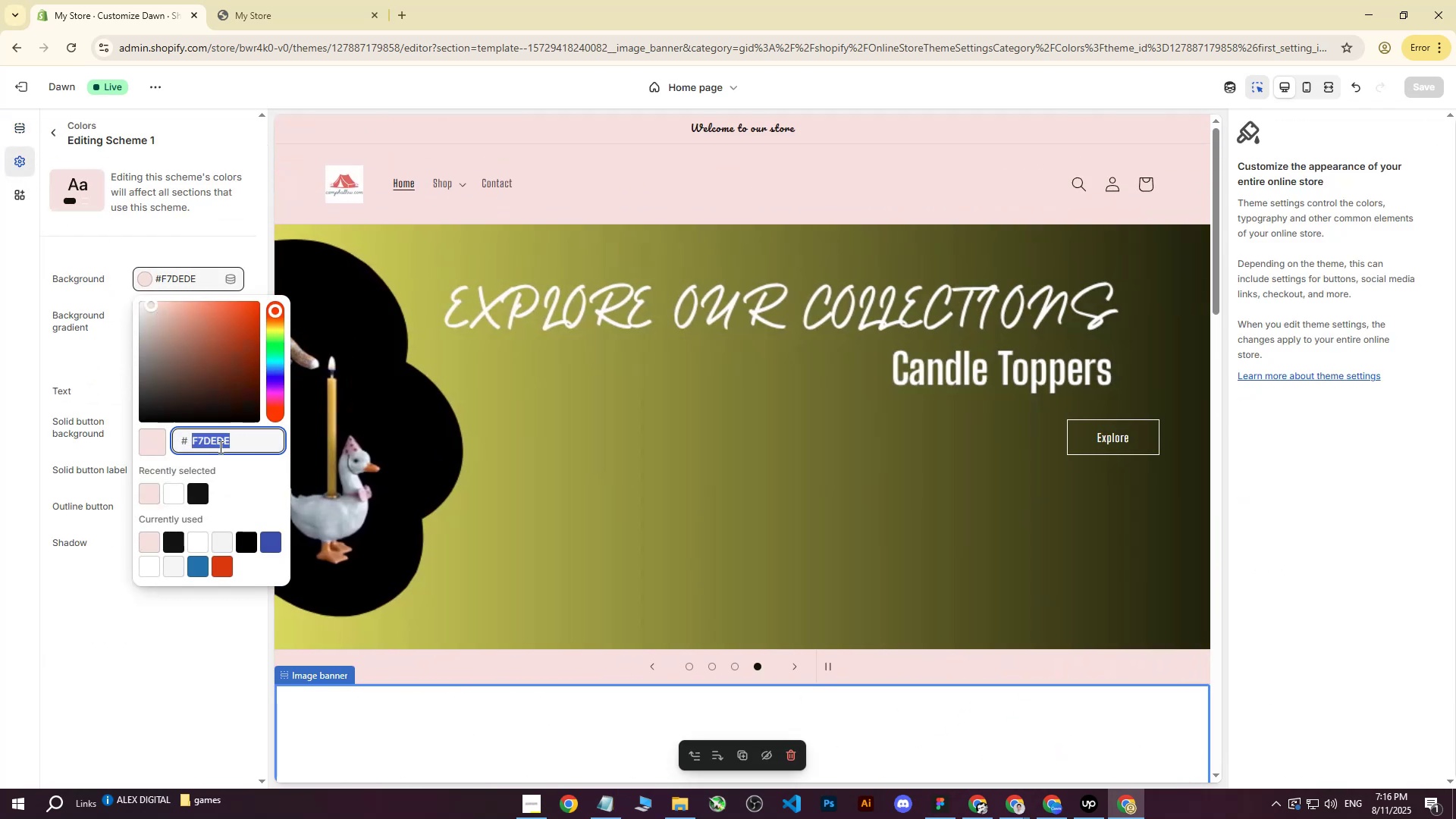 
key(Control+ControlLeft)
 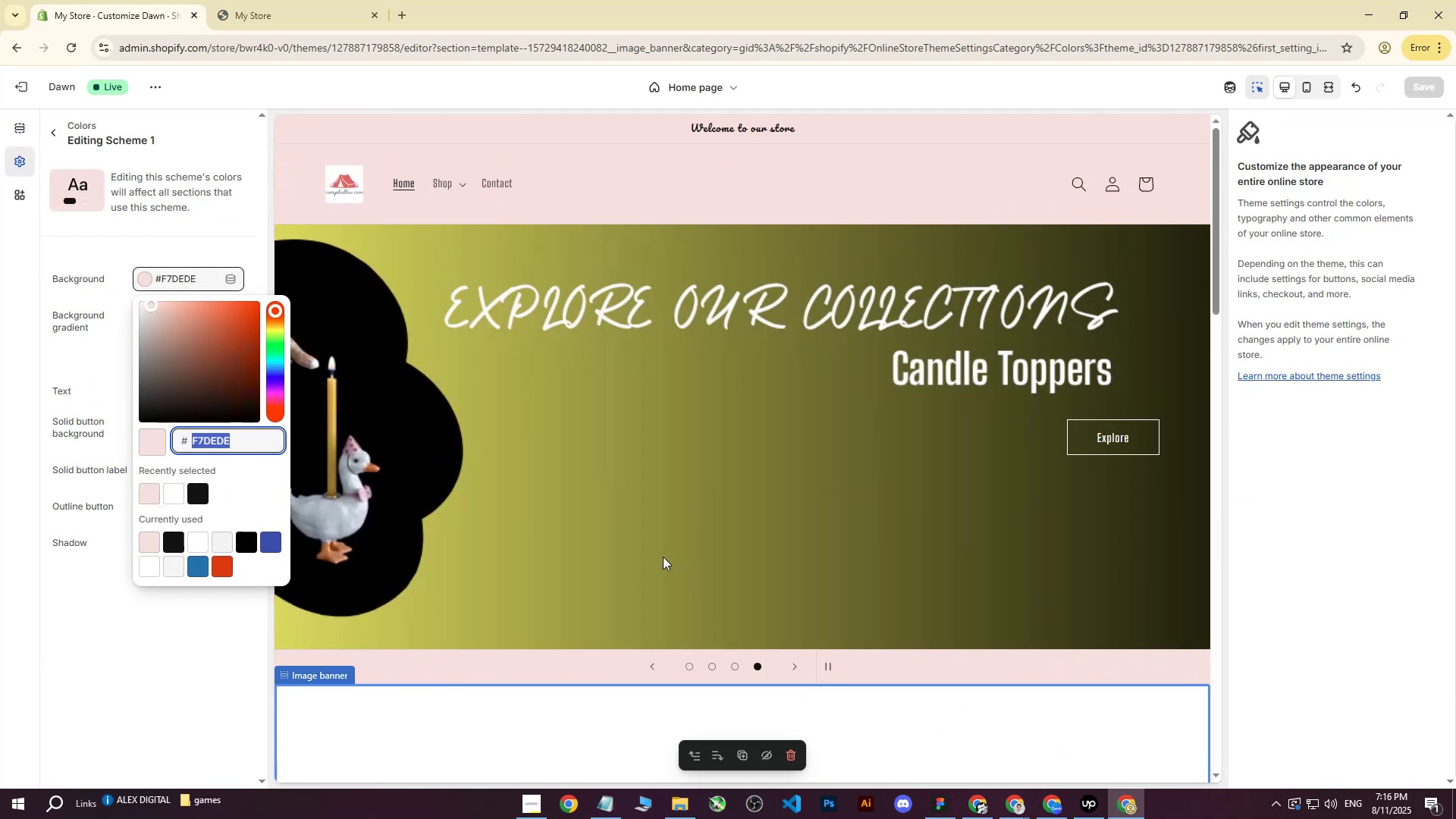 
key(Control+C)
 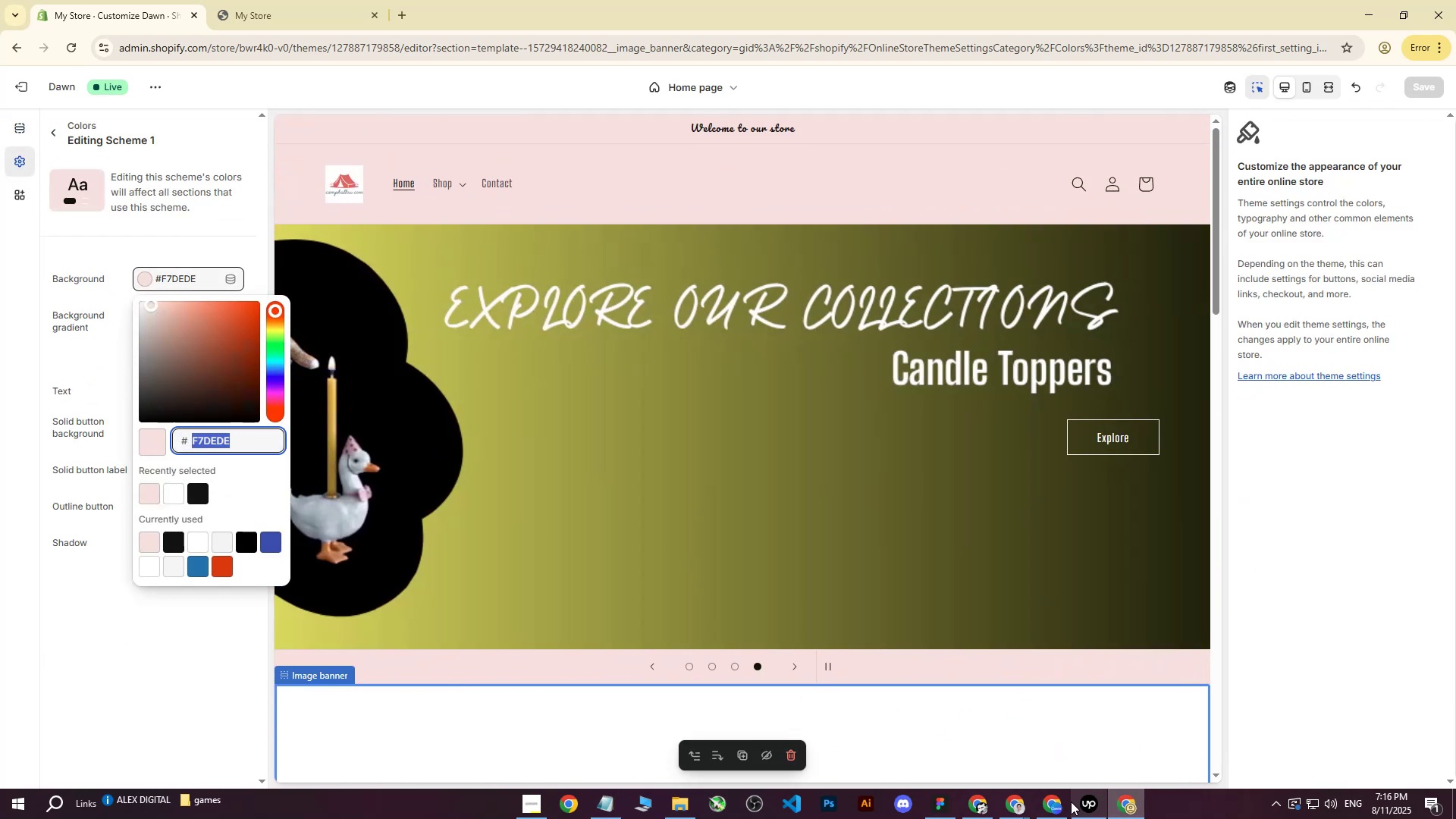 
left_click([1062, 802])
 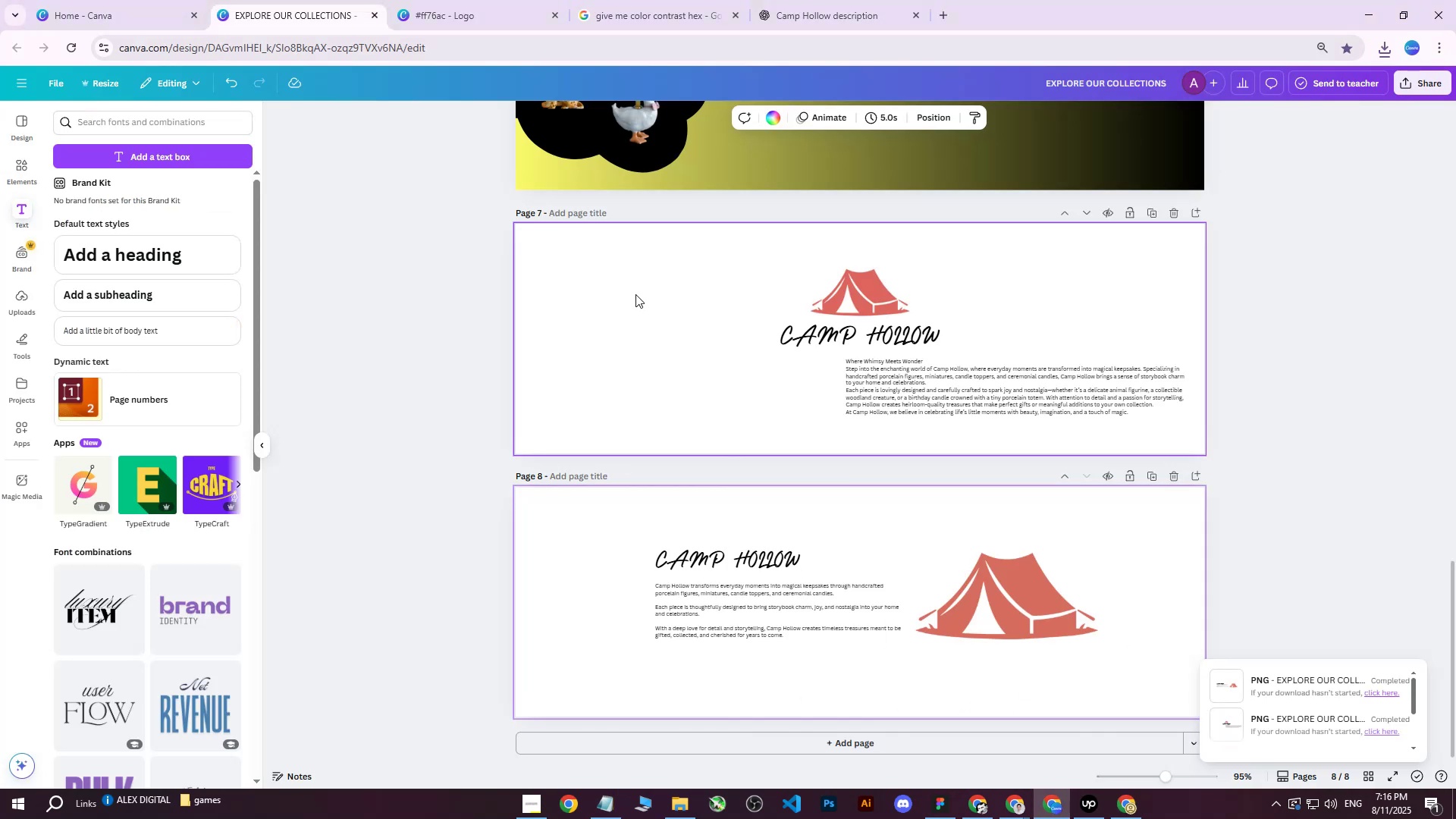 
left_click([551, 502])
 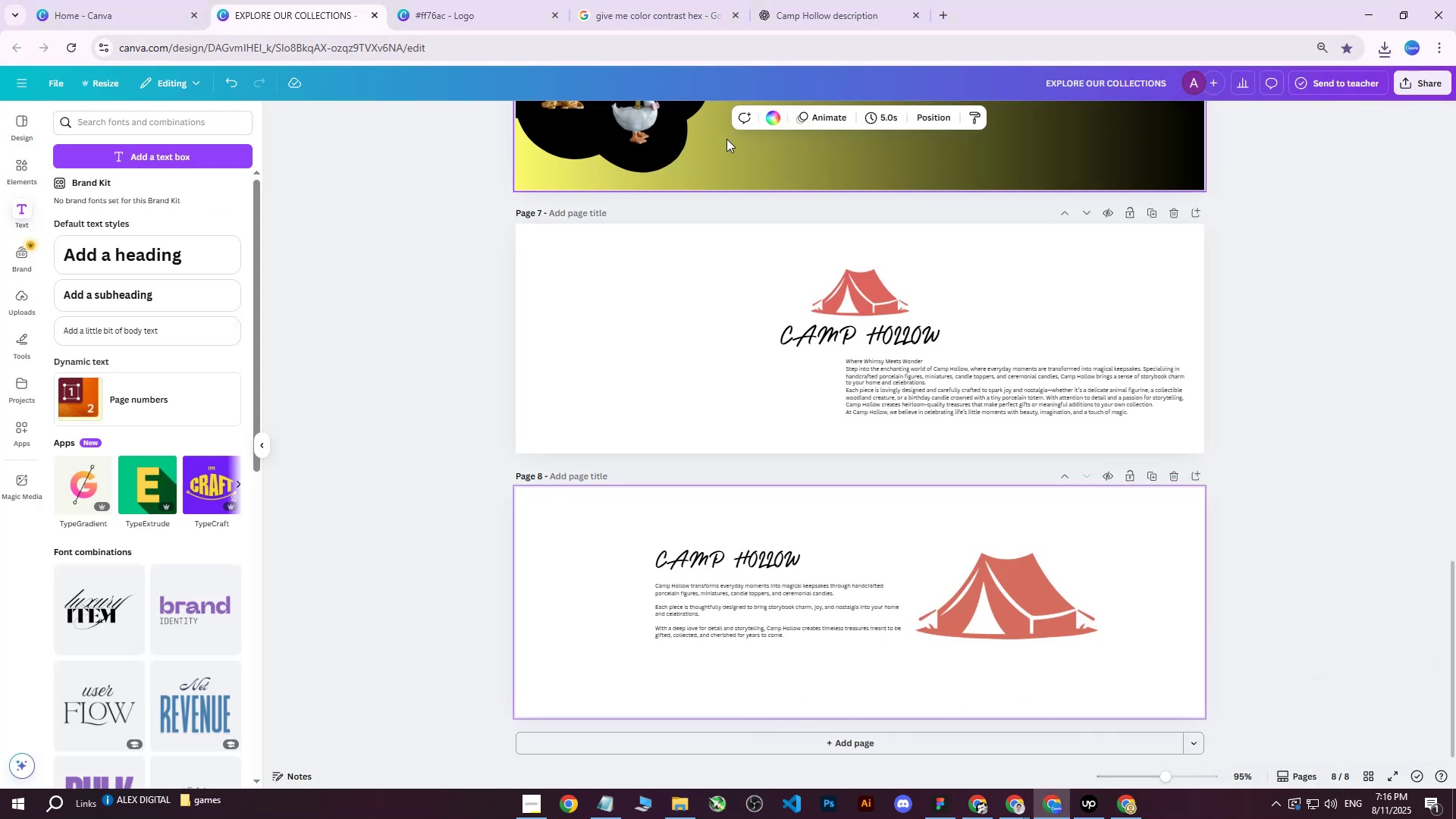 
left_click([765, 111])
 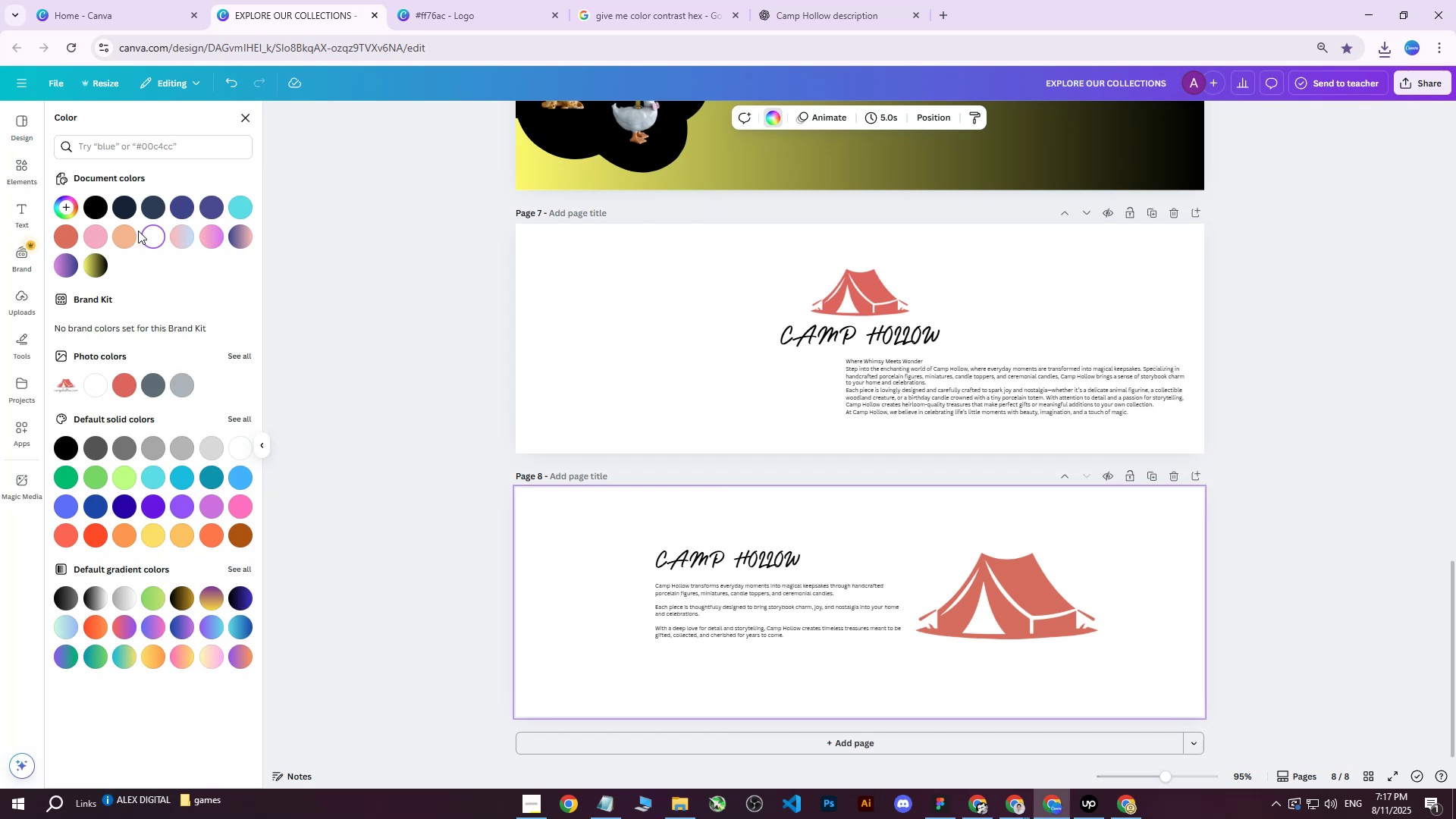 
left_click([146, 234])
 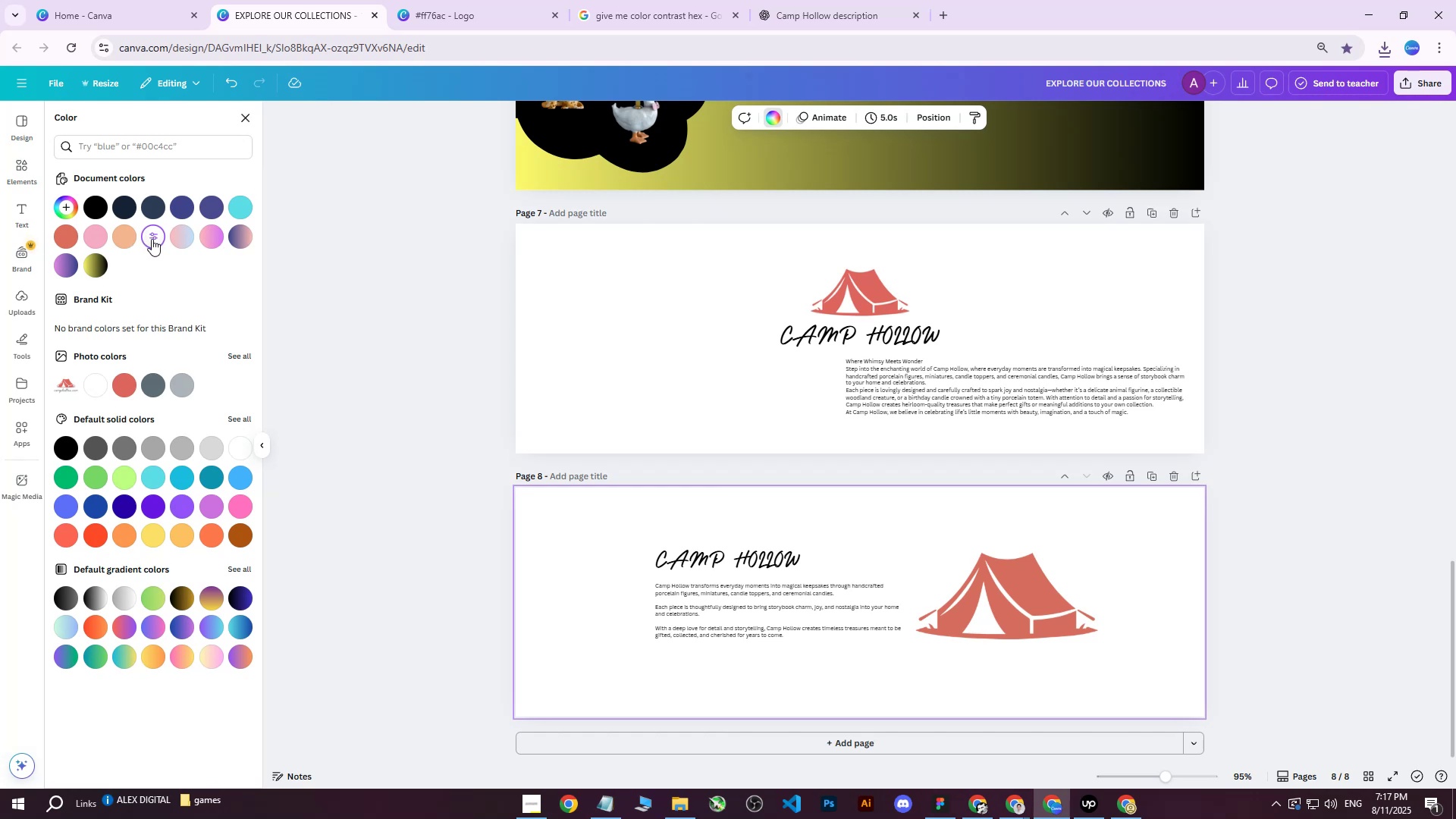 
left_click([152, 239])
 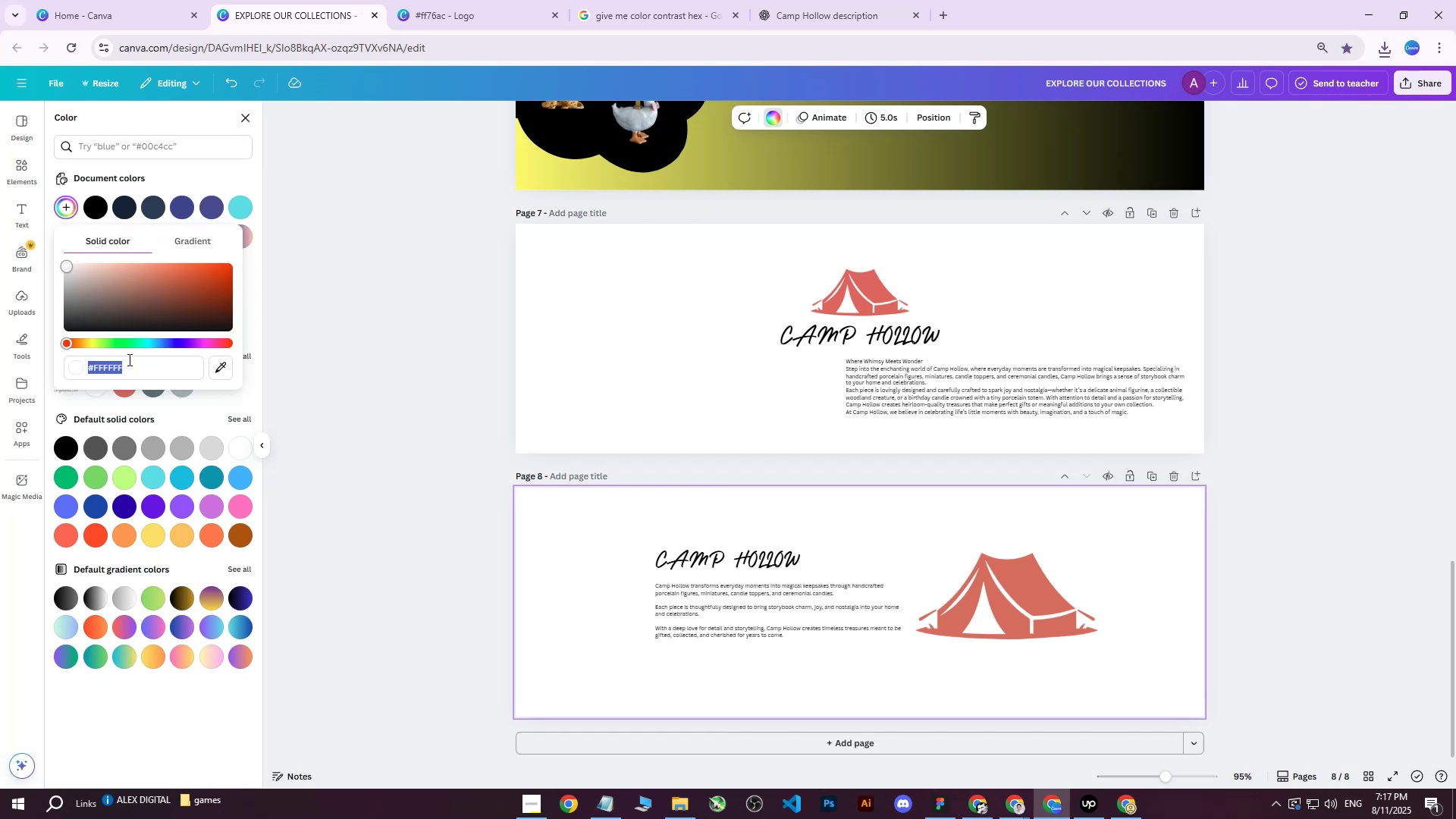 
key(Control+ControlLeft)
 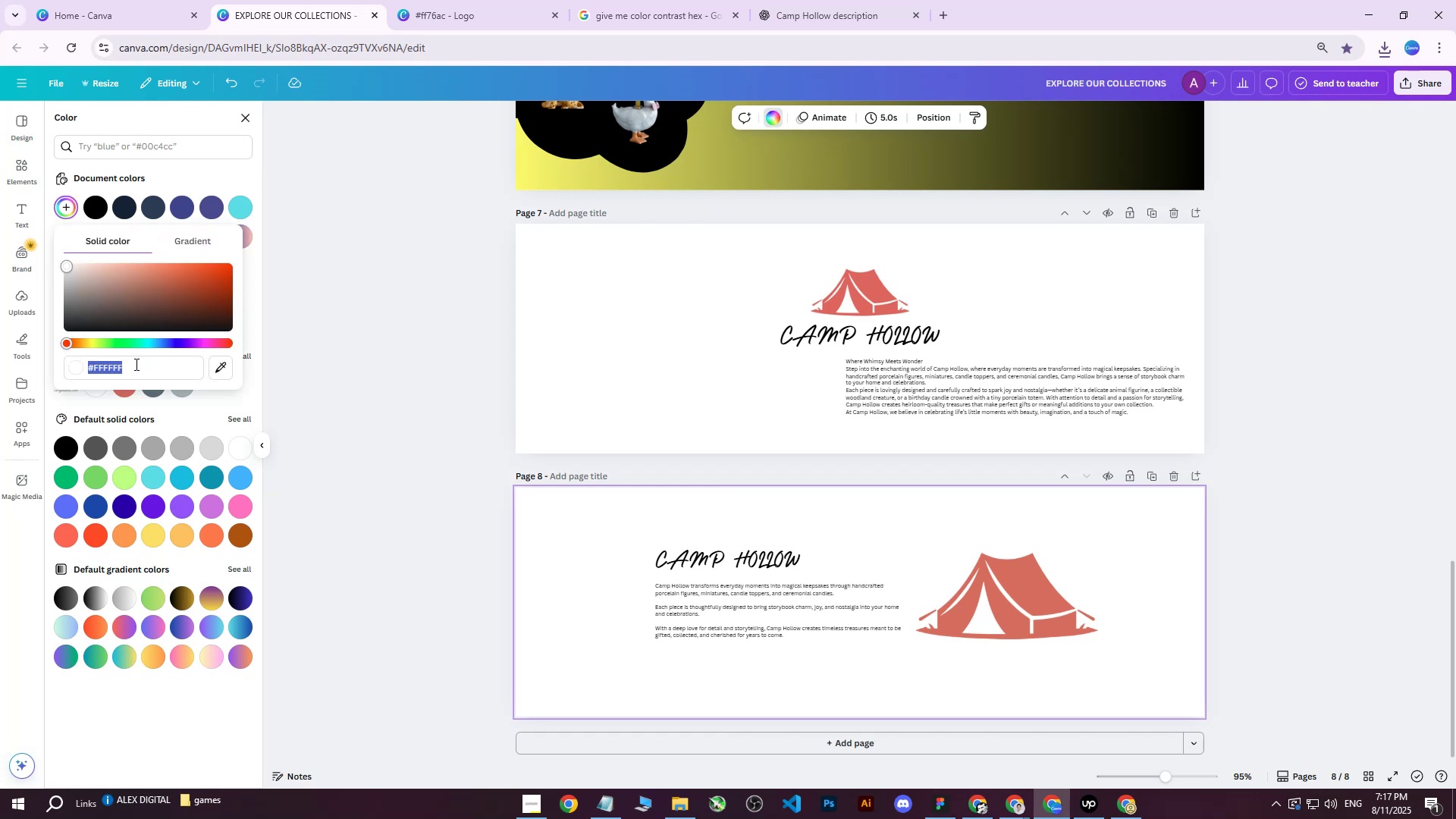 
key(Control+V)
 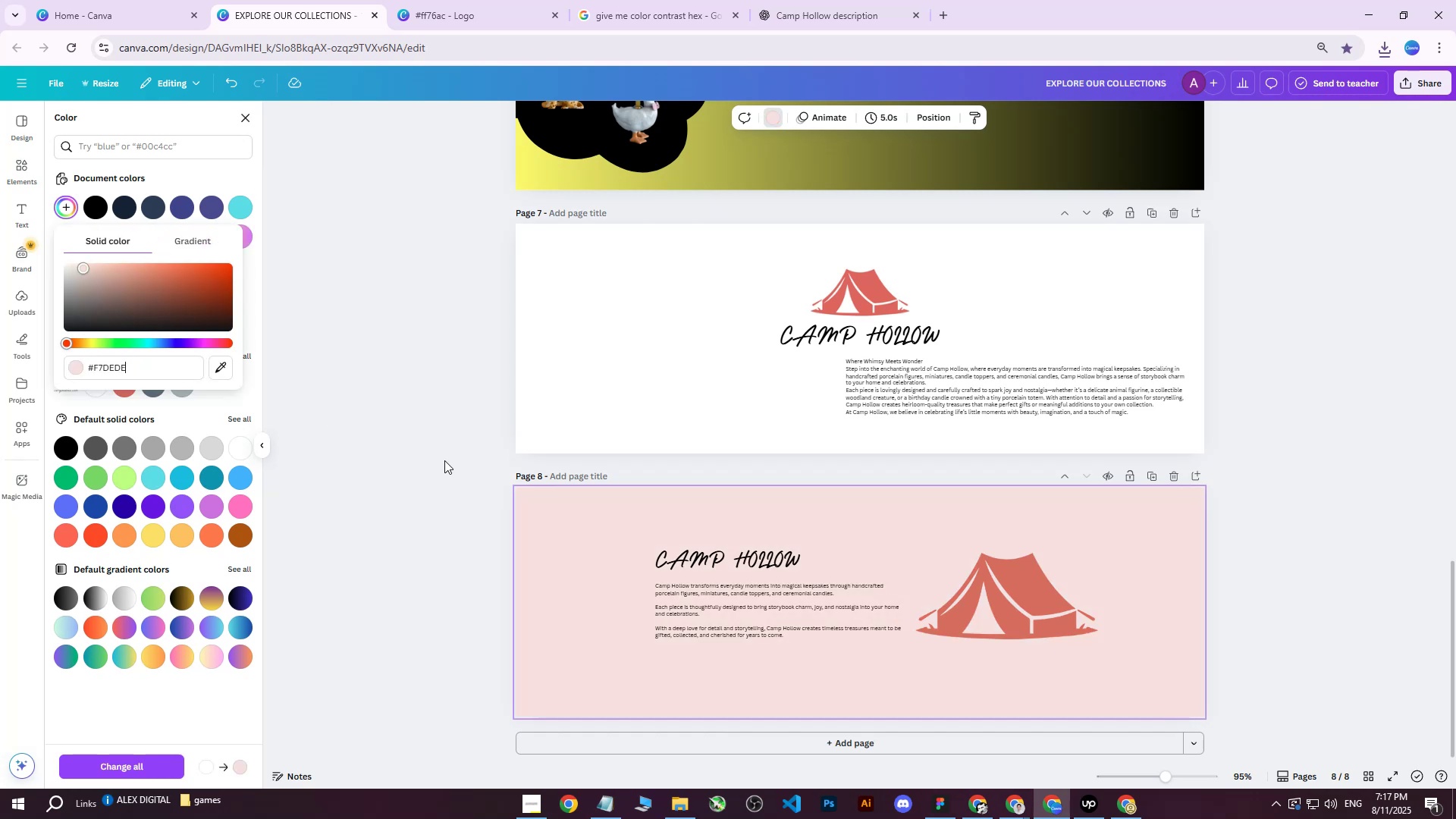 
left_click([447, 460])
 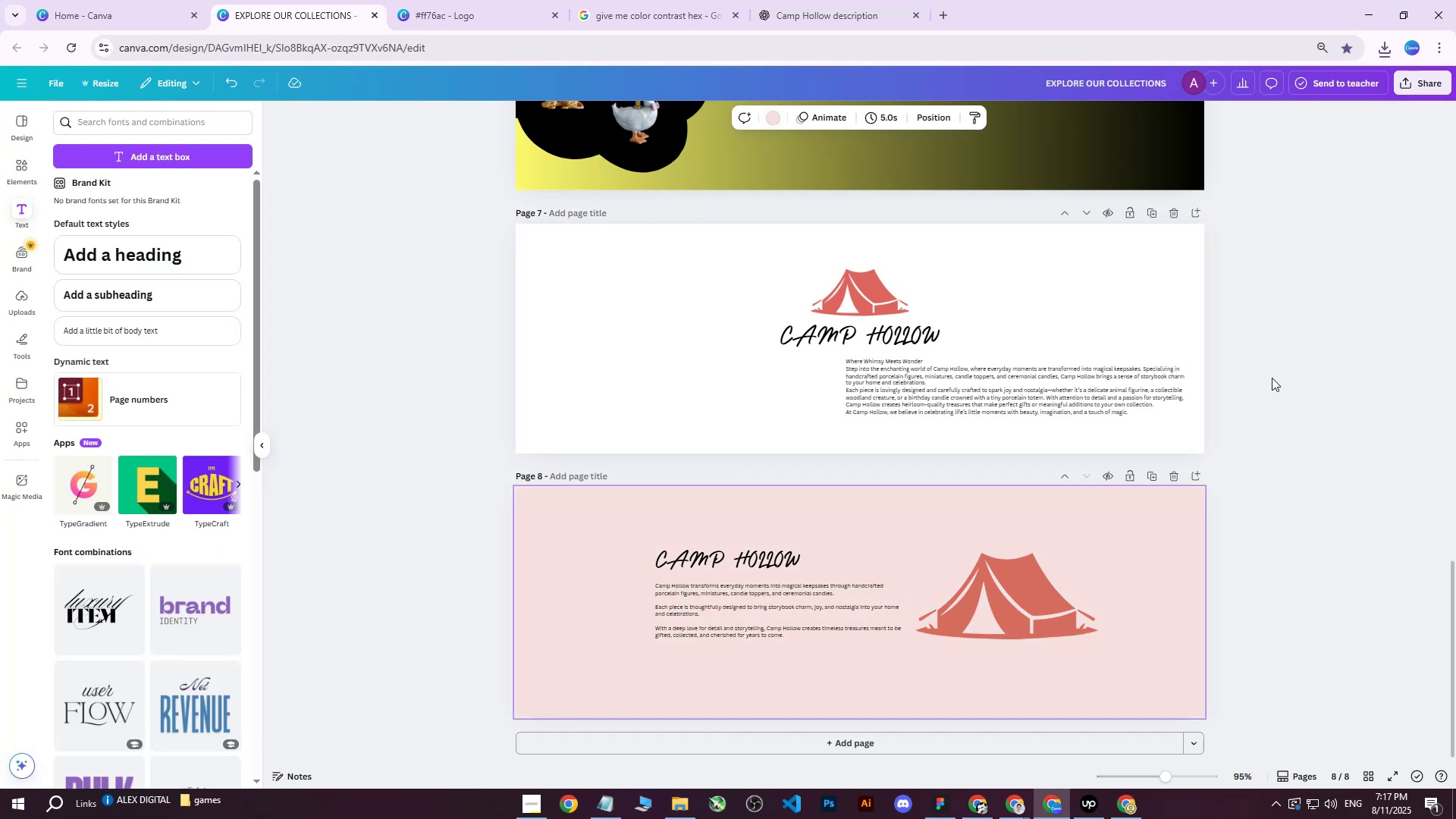 
left_click([1272, 378])
 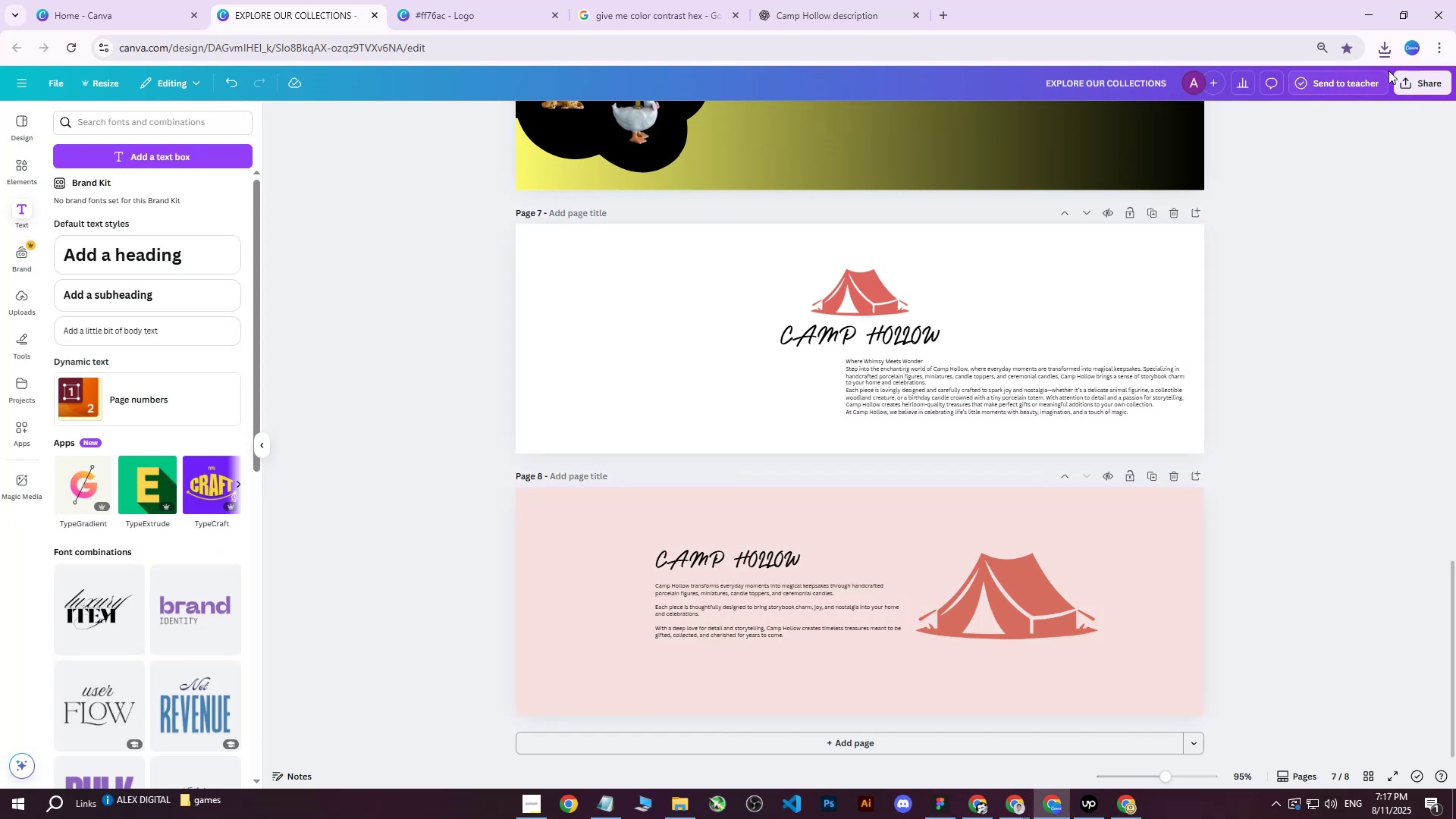 
left_click([1403, 78])
 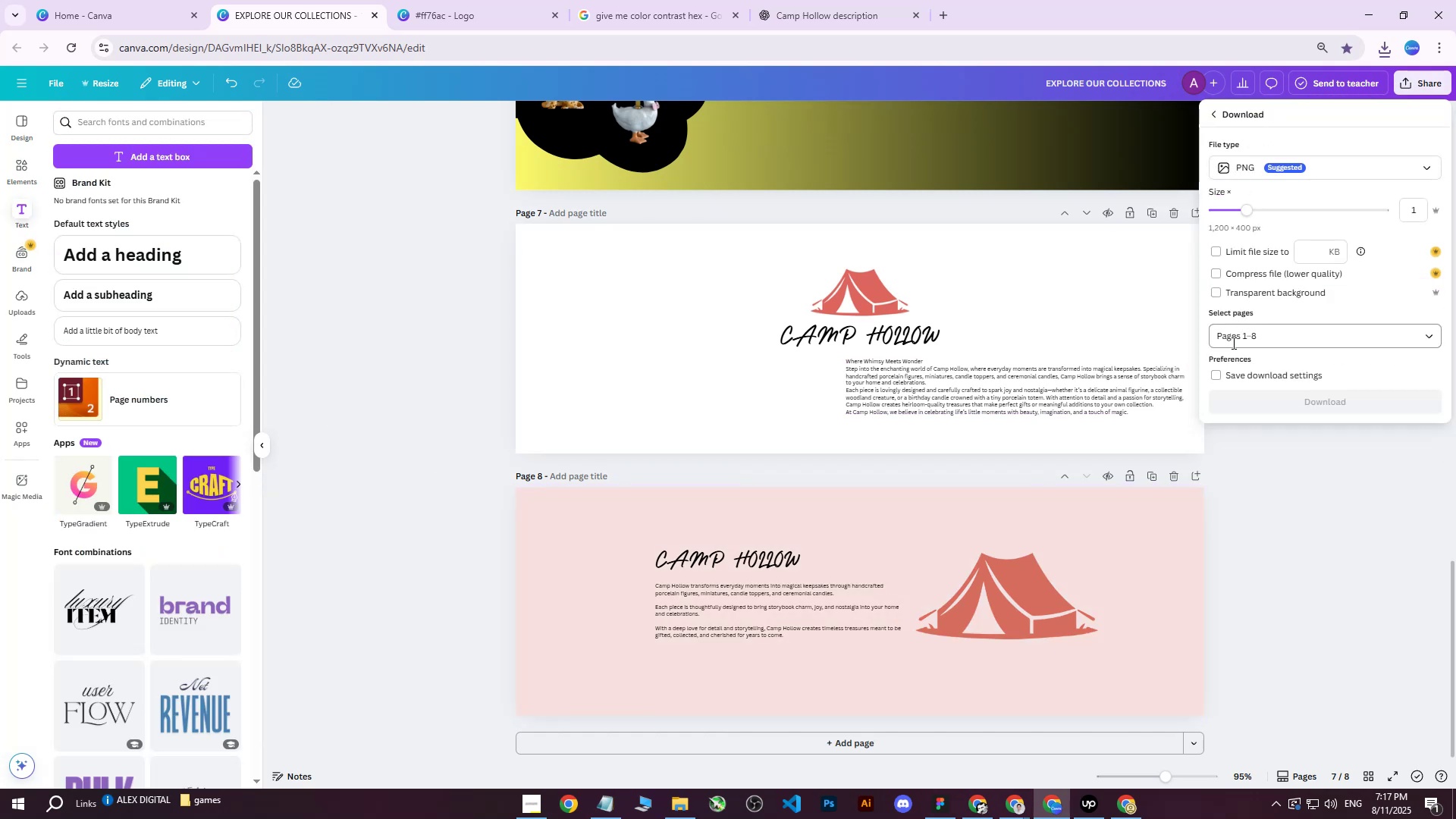 
double_click([1229, 348])
 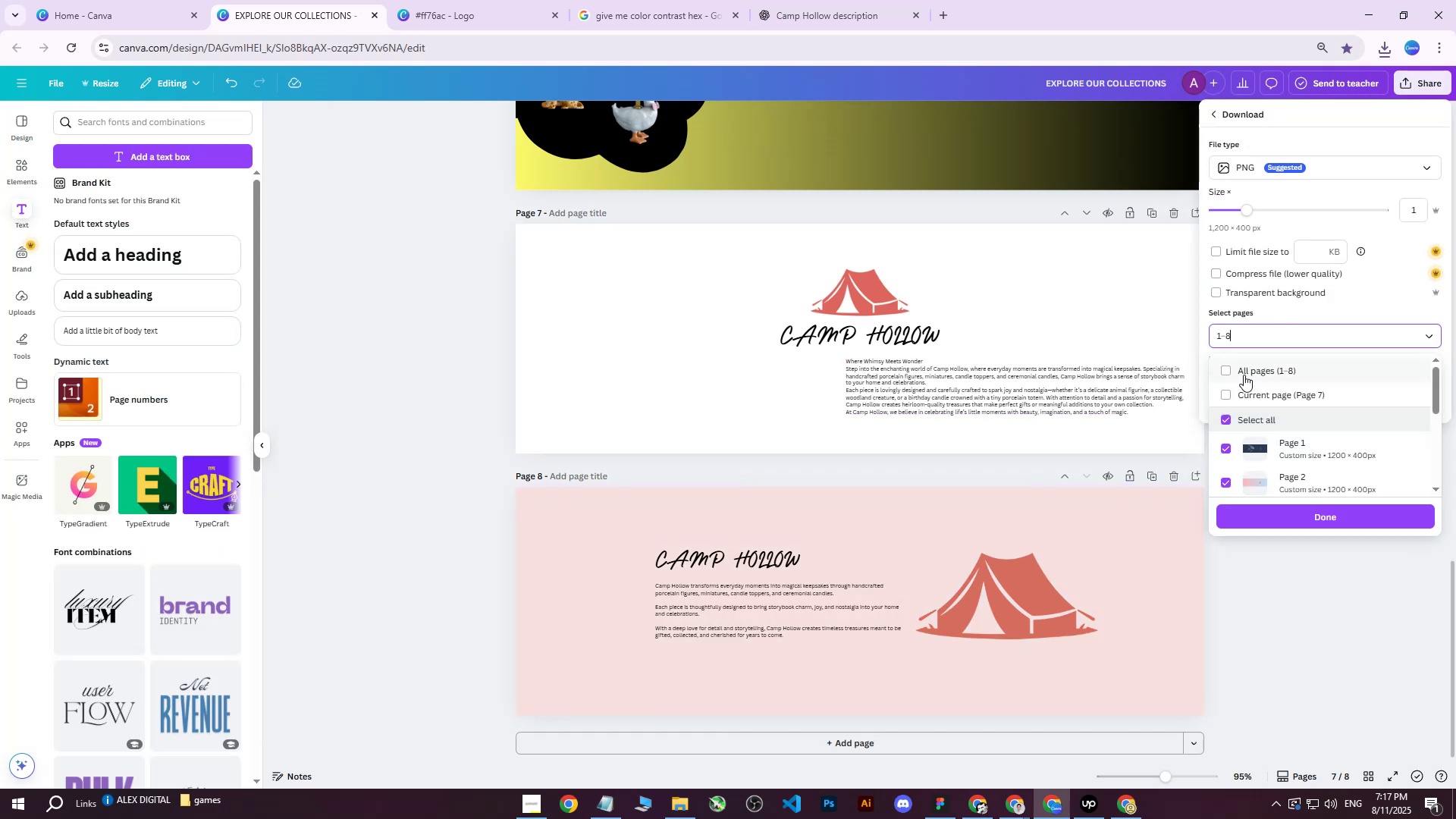 
triple_click([1244, 375])
 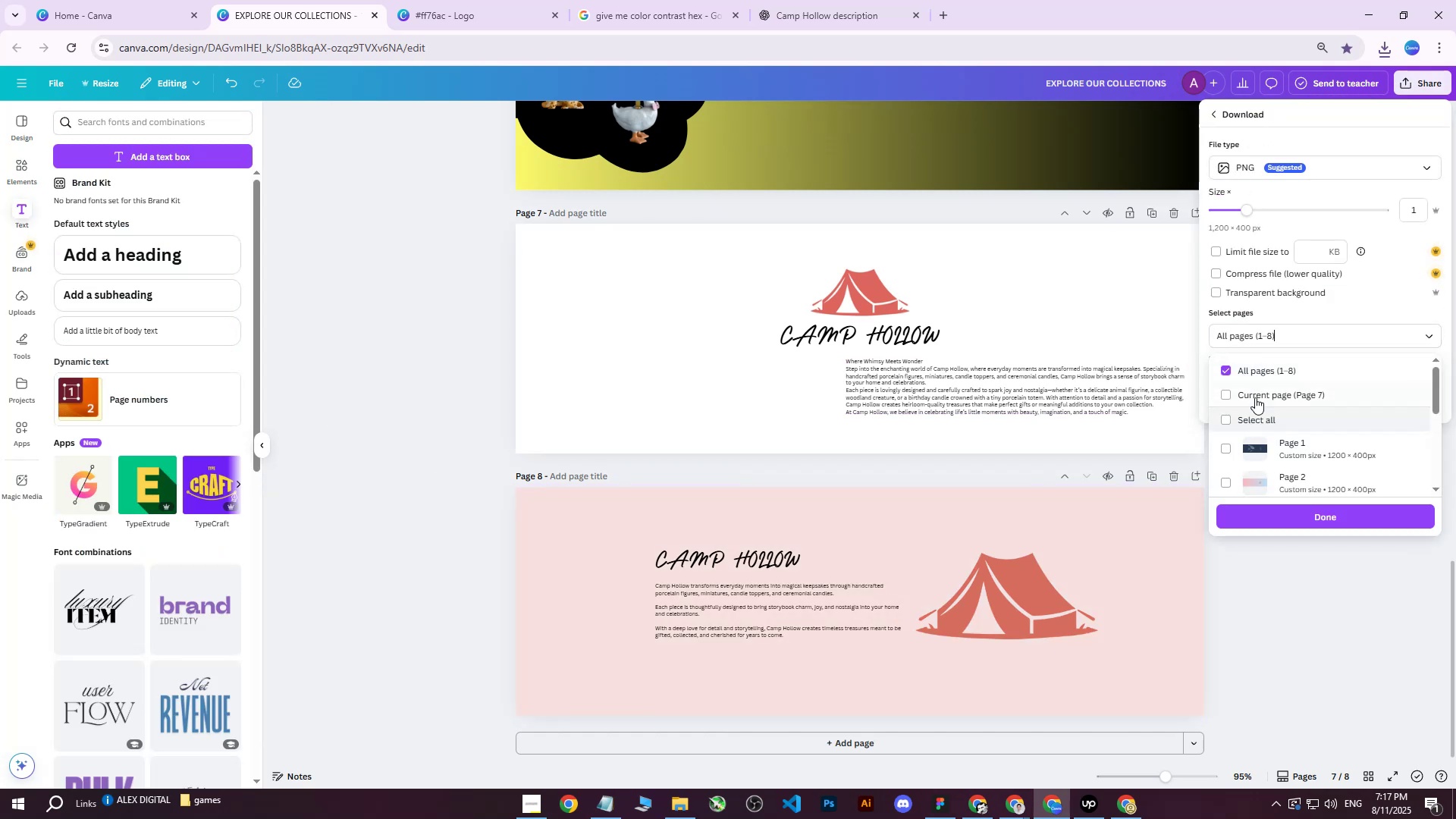 
triple_click([1255, 397])
 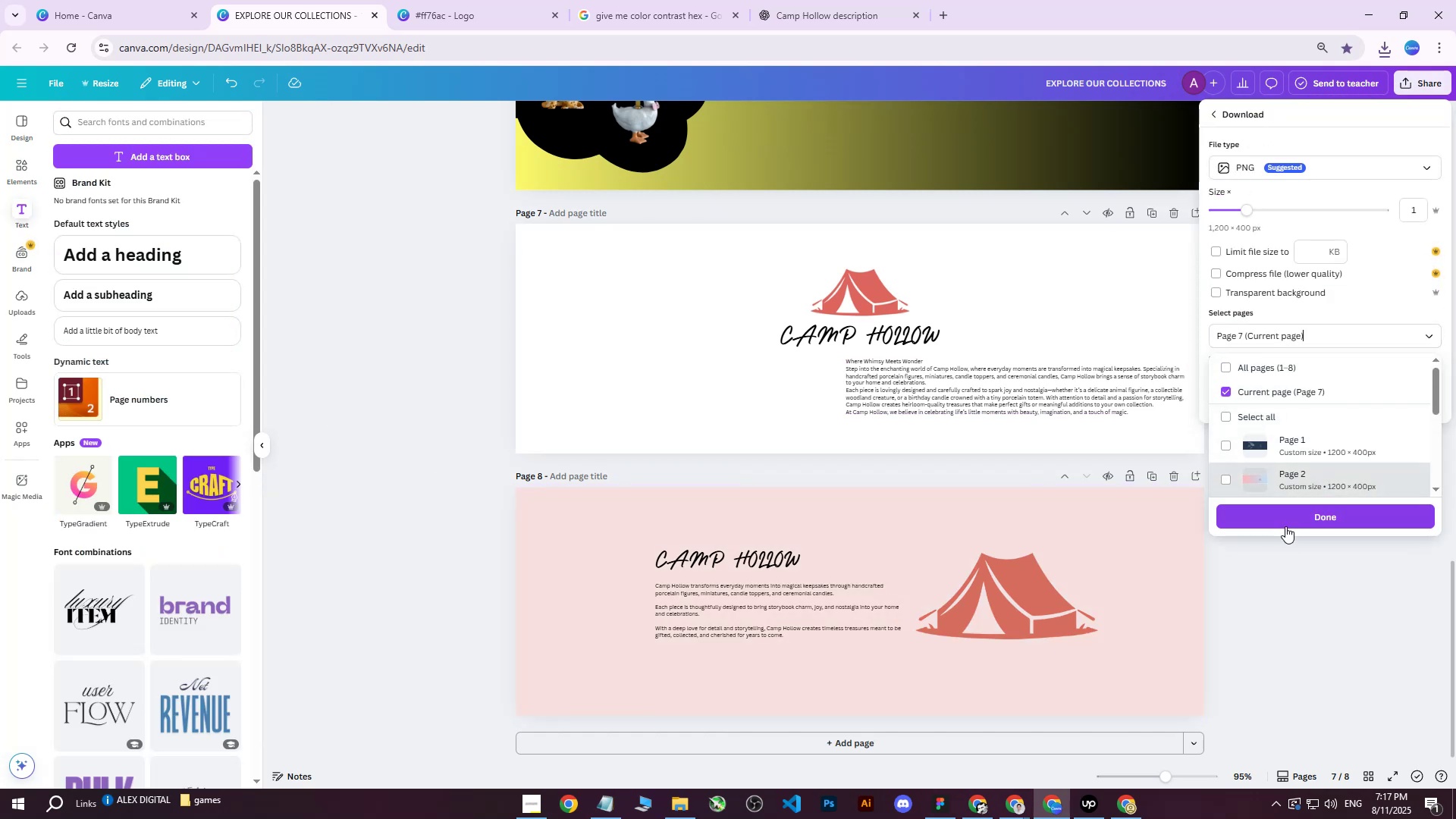 
double_click([1286, 524])
 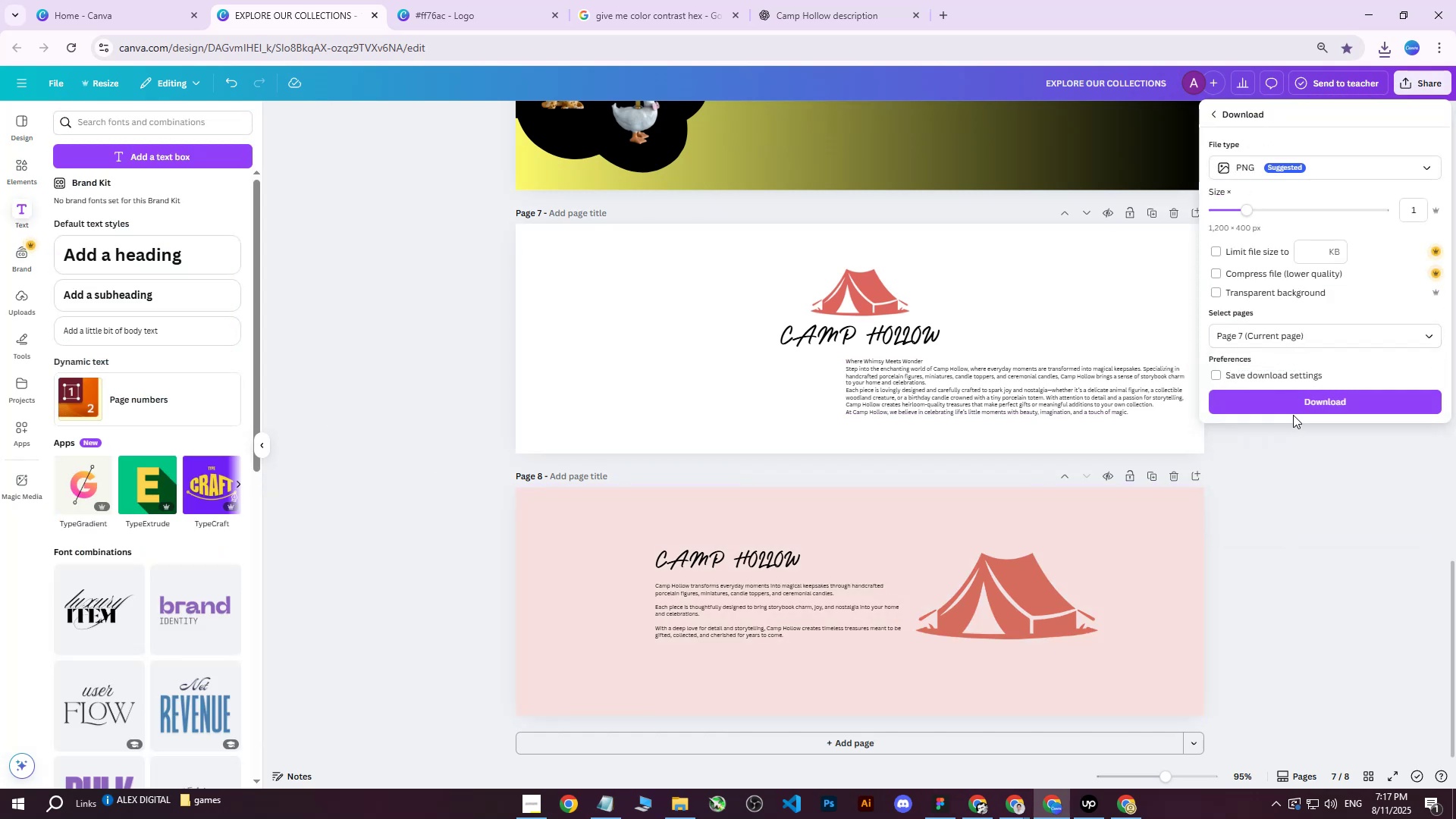 
left_click([1293, 406])
 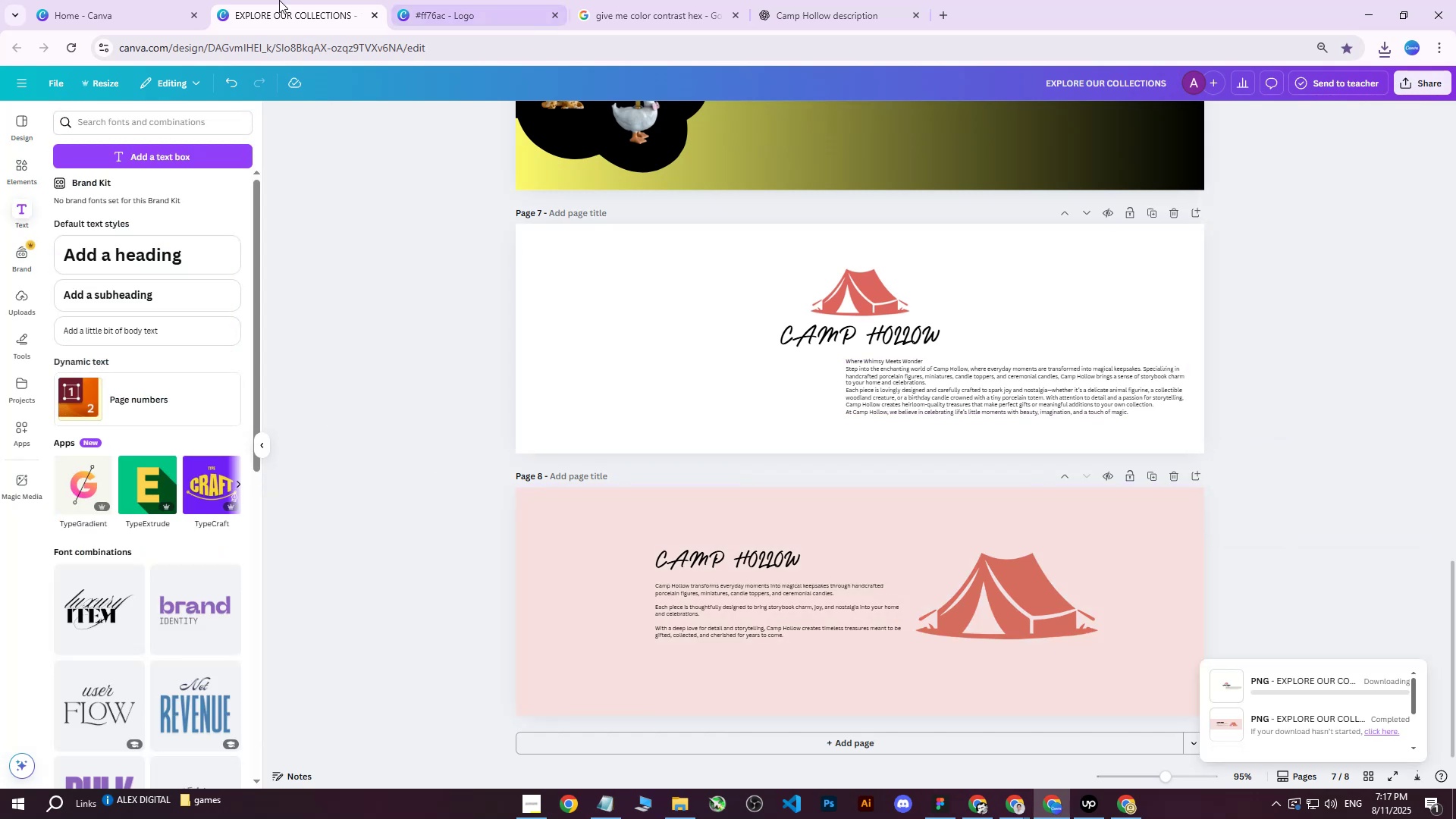 
left_click([156, 0])
 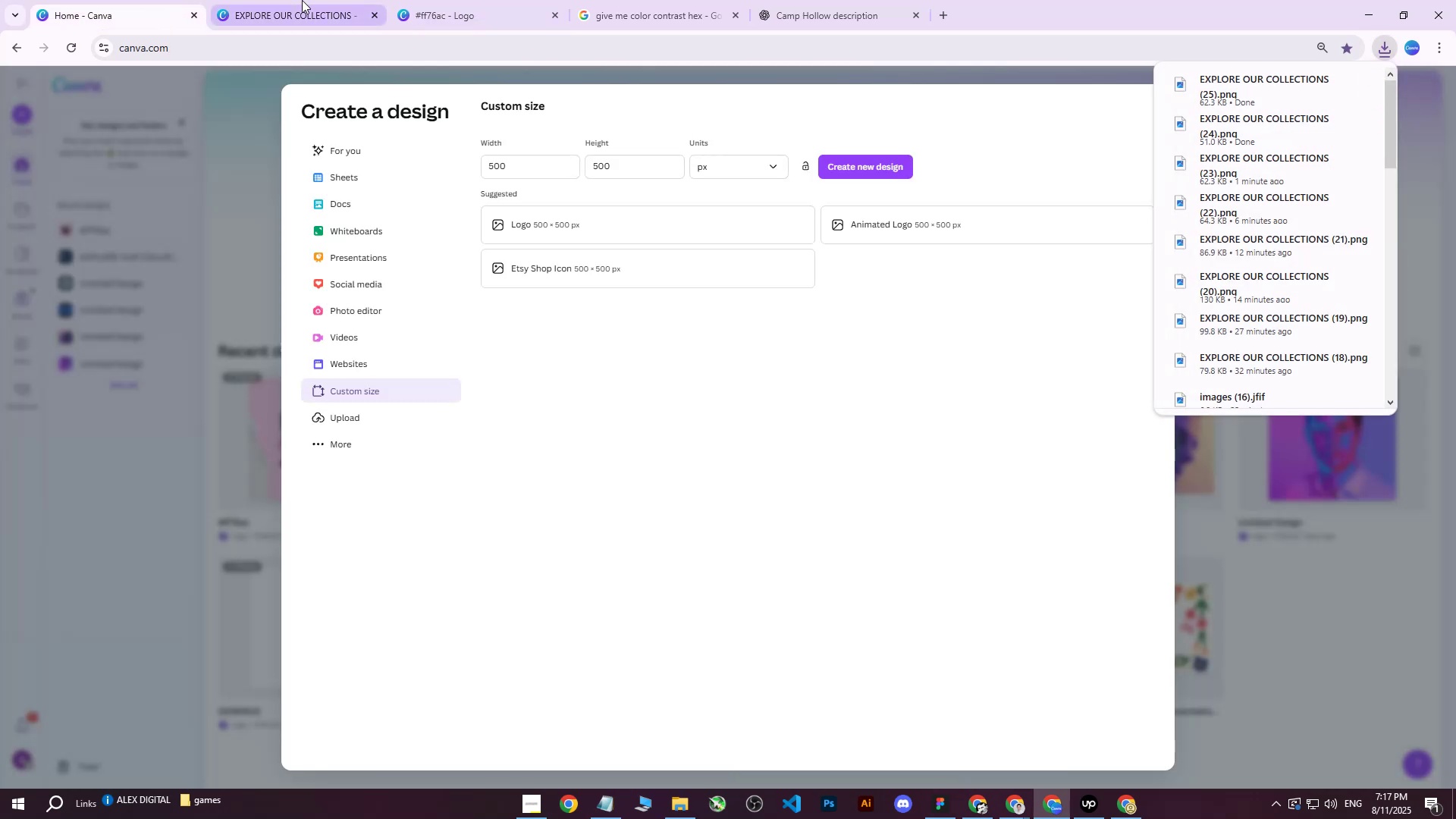 
left_click([302, 0])
 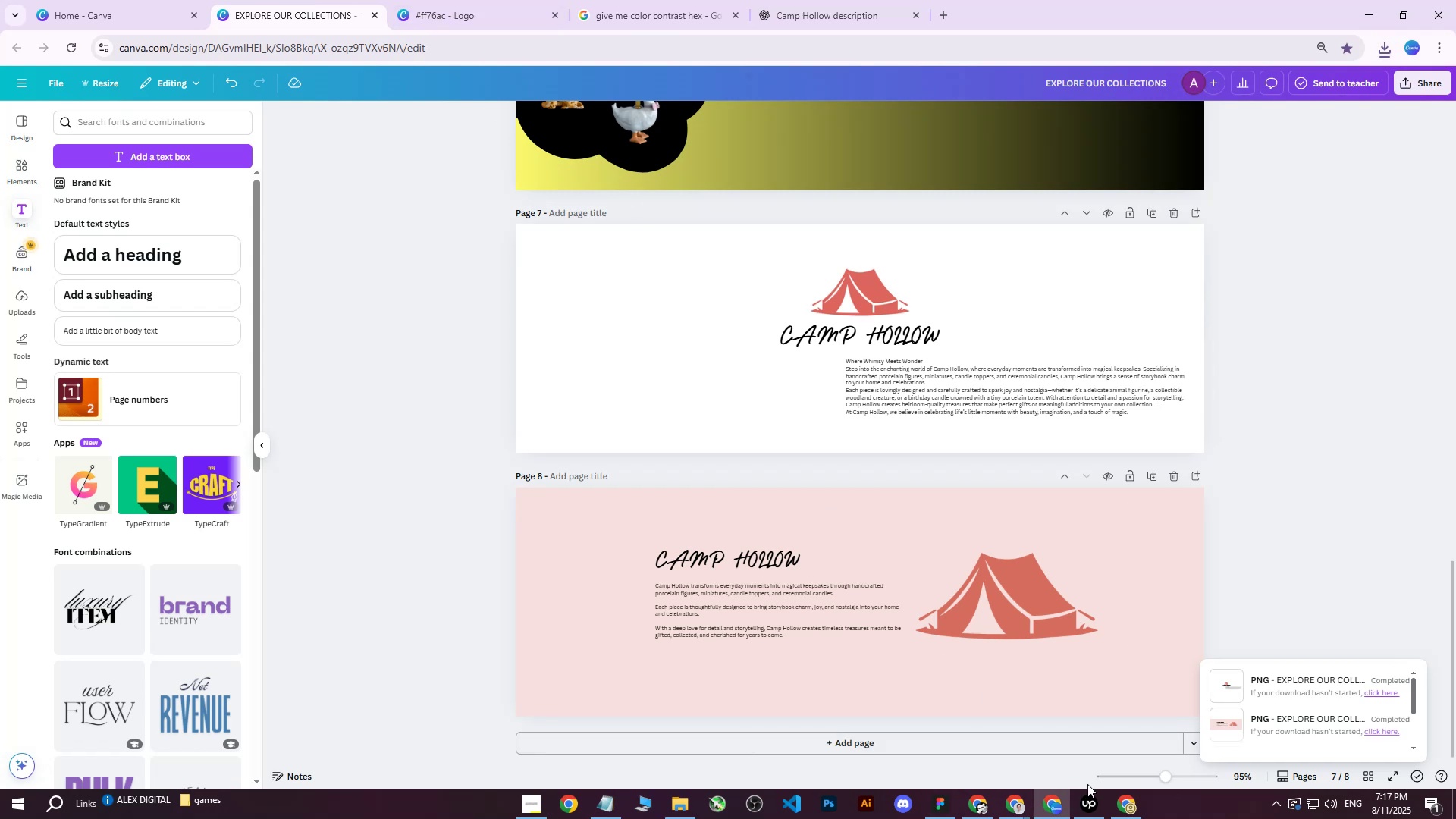 
left_click([1133, 811])
 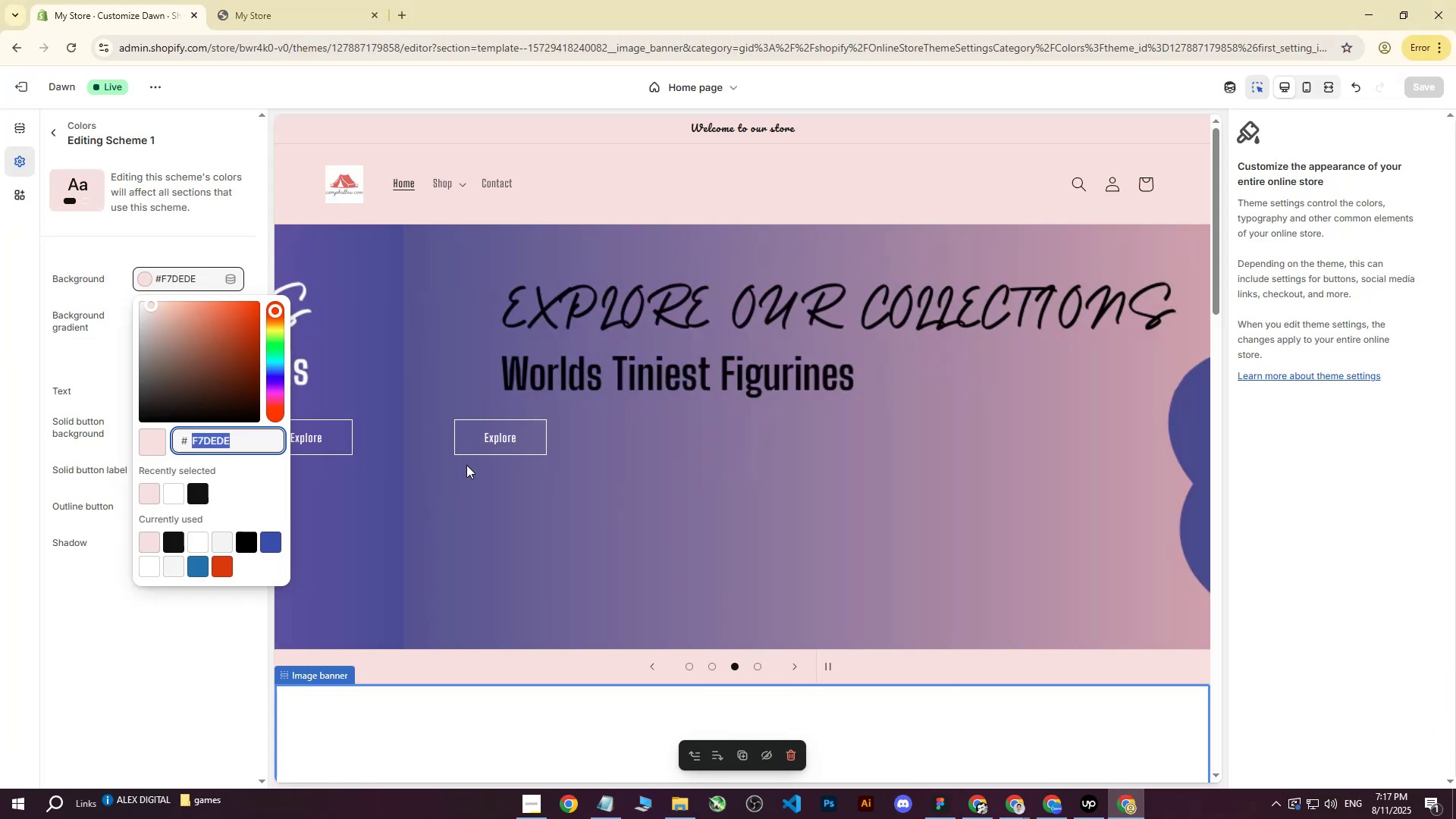 
scroll: coordinate [464, 501], scroll_direction: down, amount: 5.0
 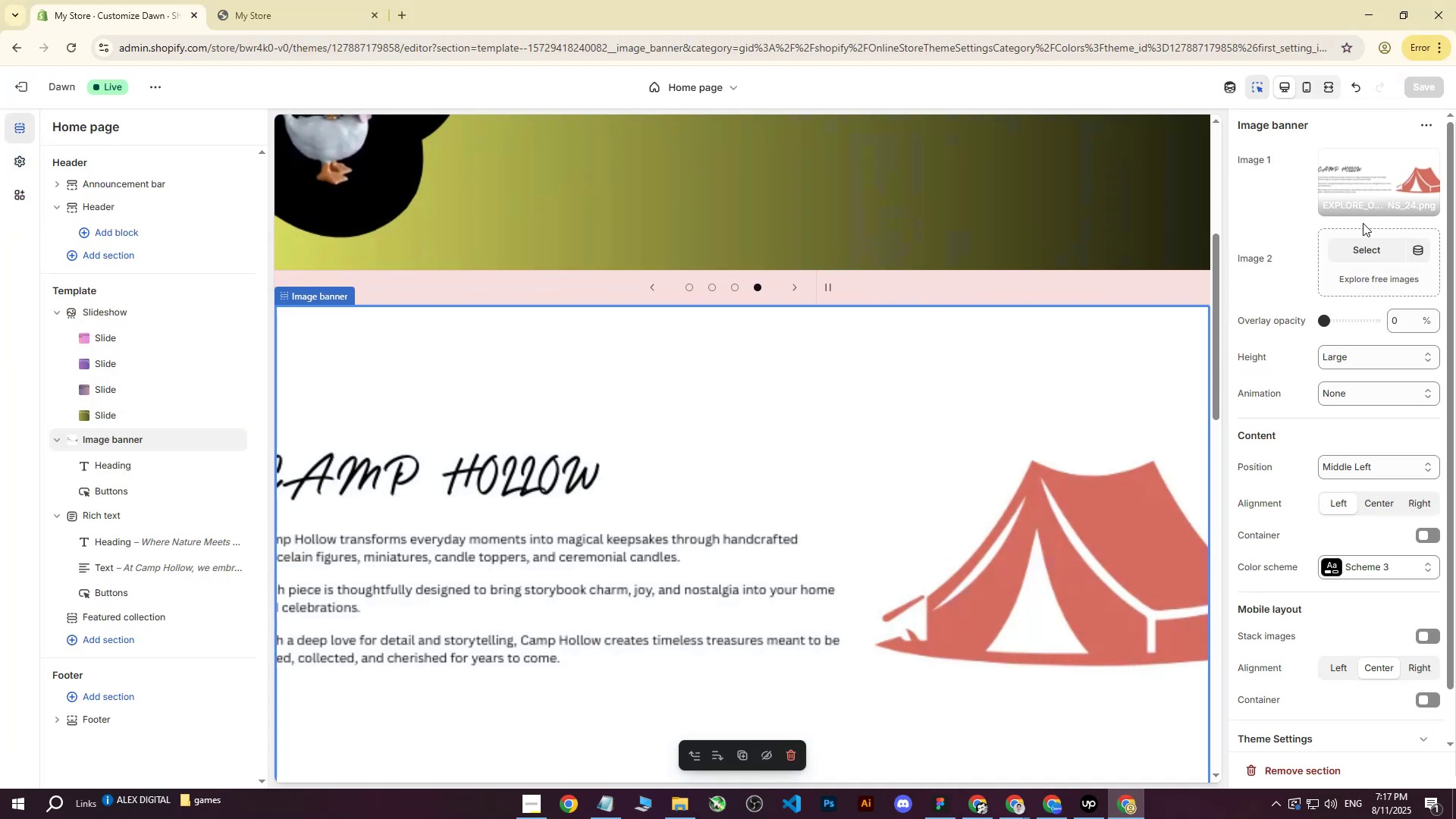 
left_click([1363, 188])
 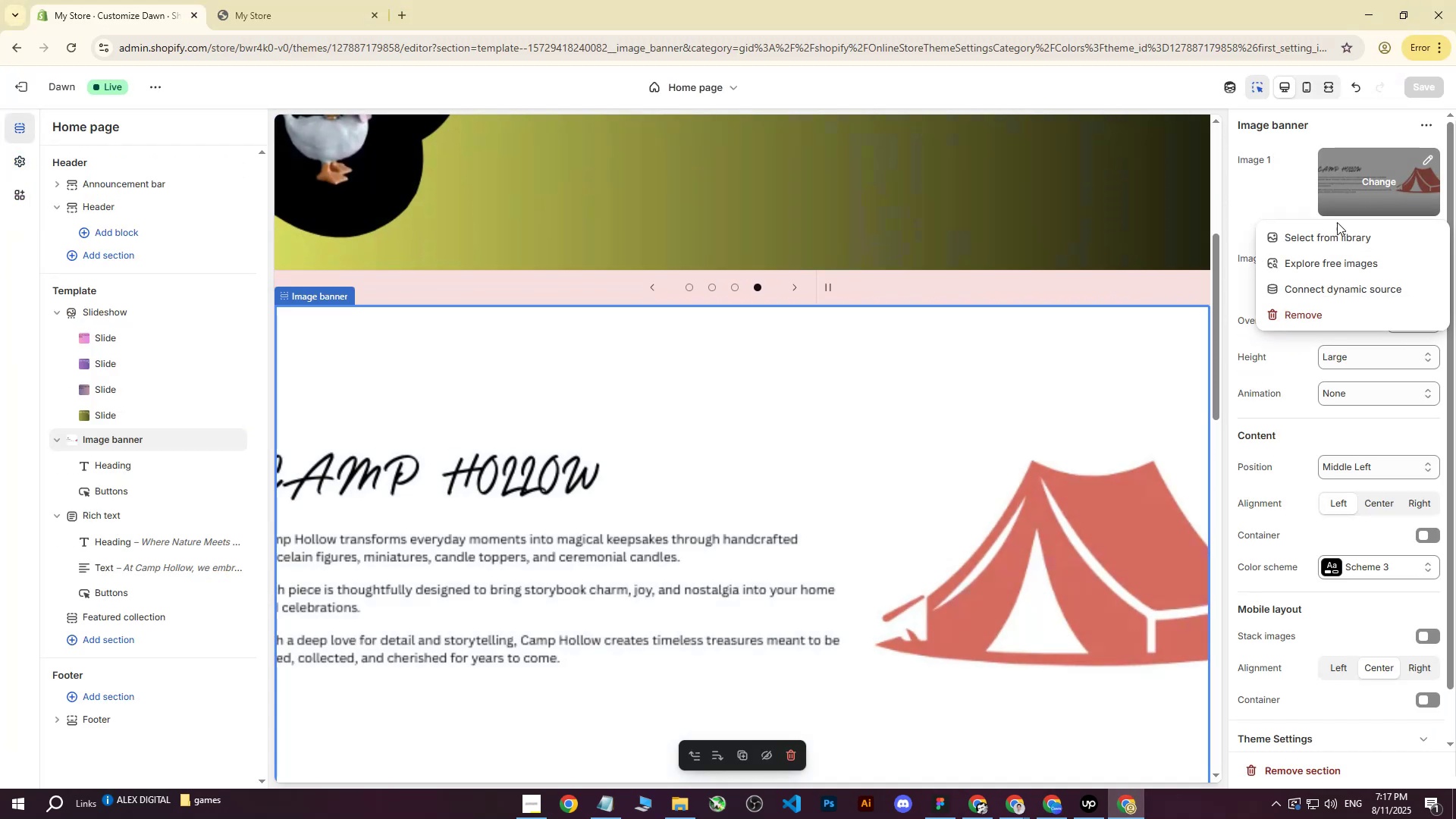 
left_click([1329, 234])
 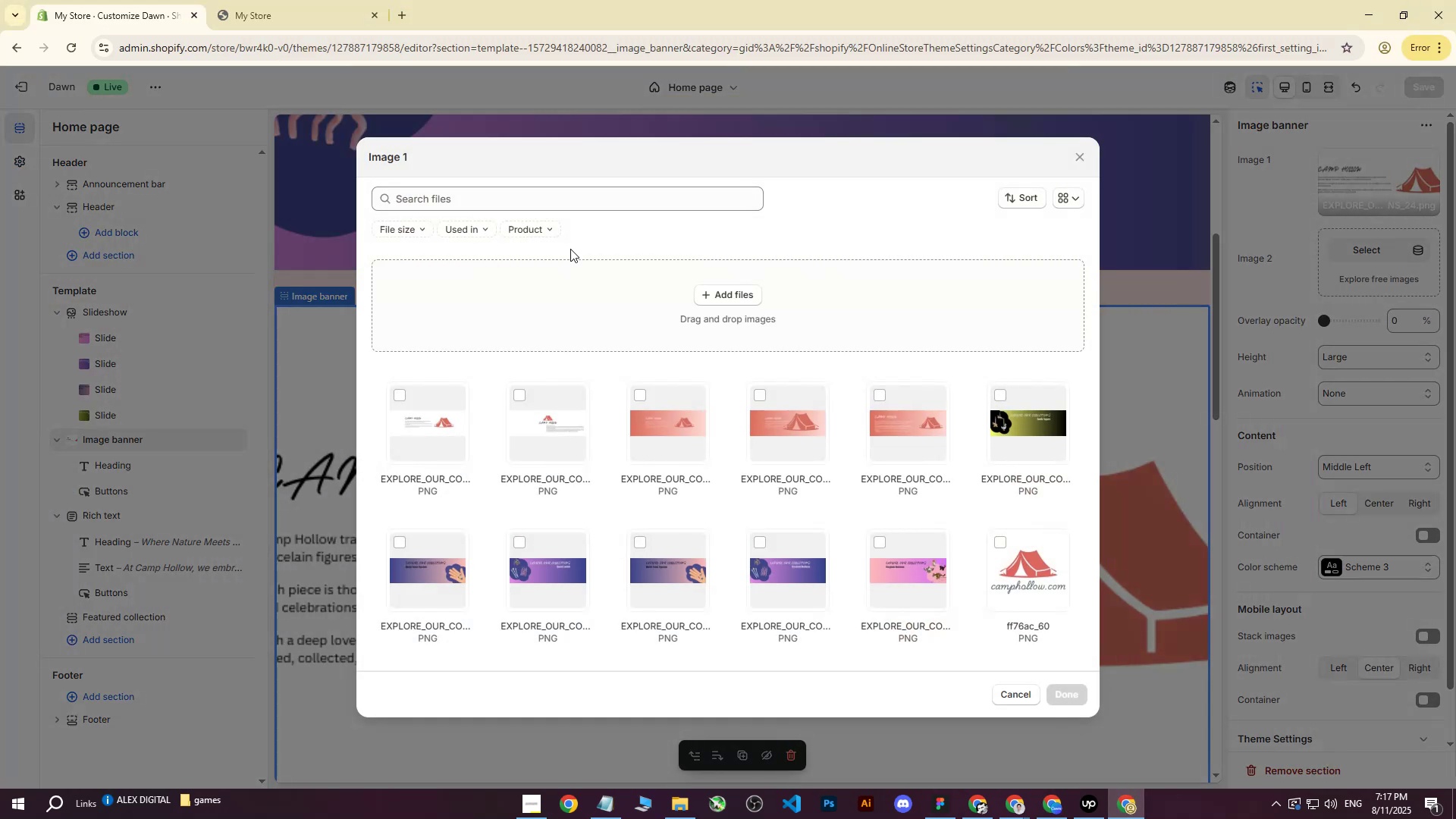 
left_click([771, 299])
 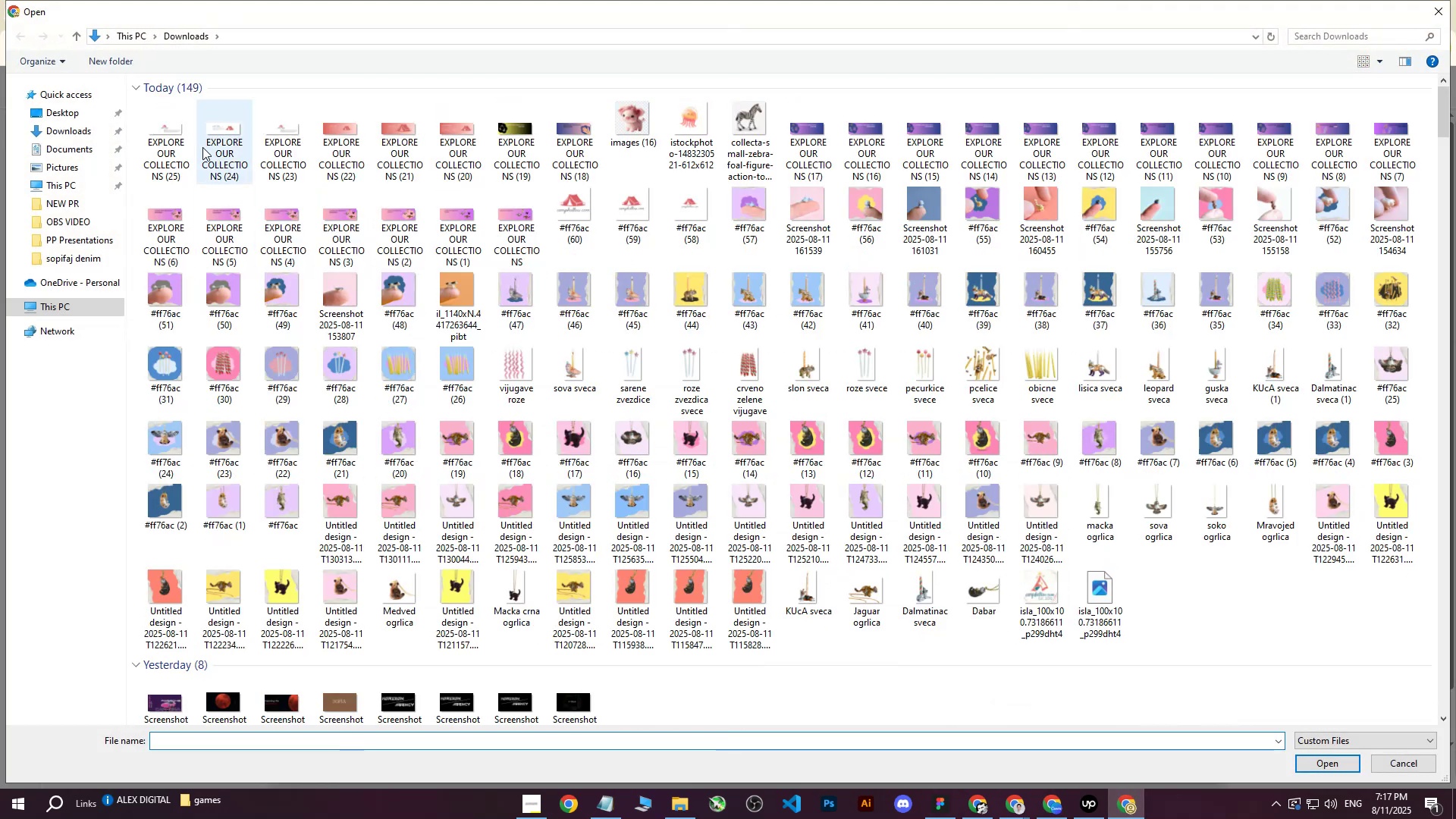 
left_click([177, 134])
 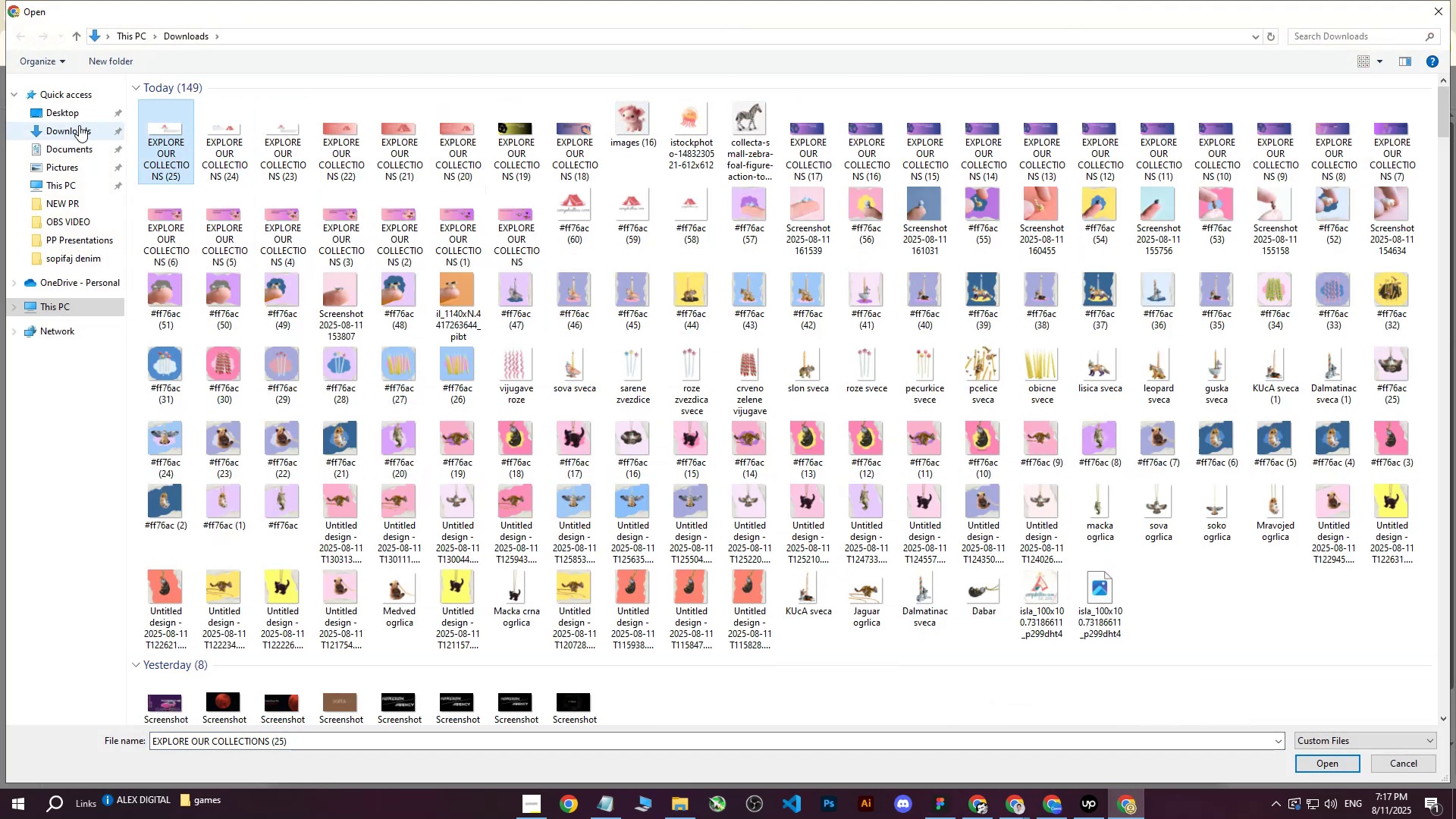 
double_click([76, 114])
 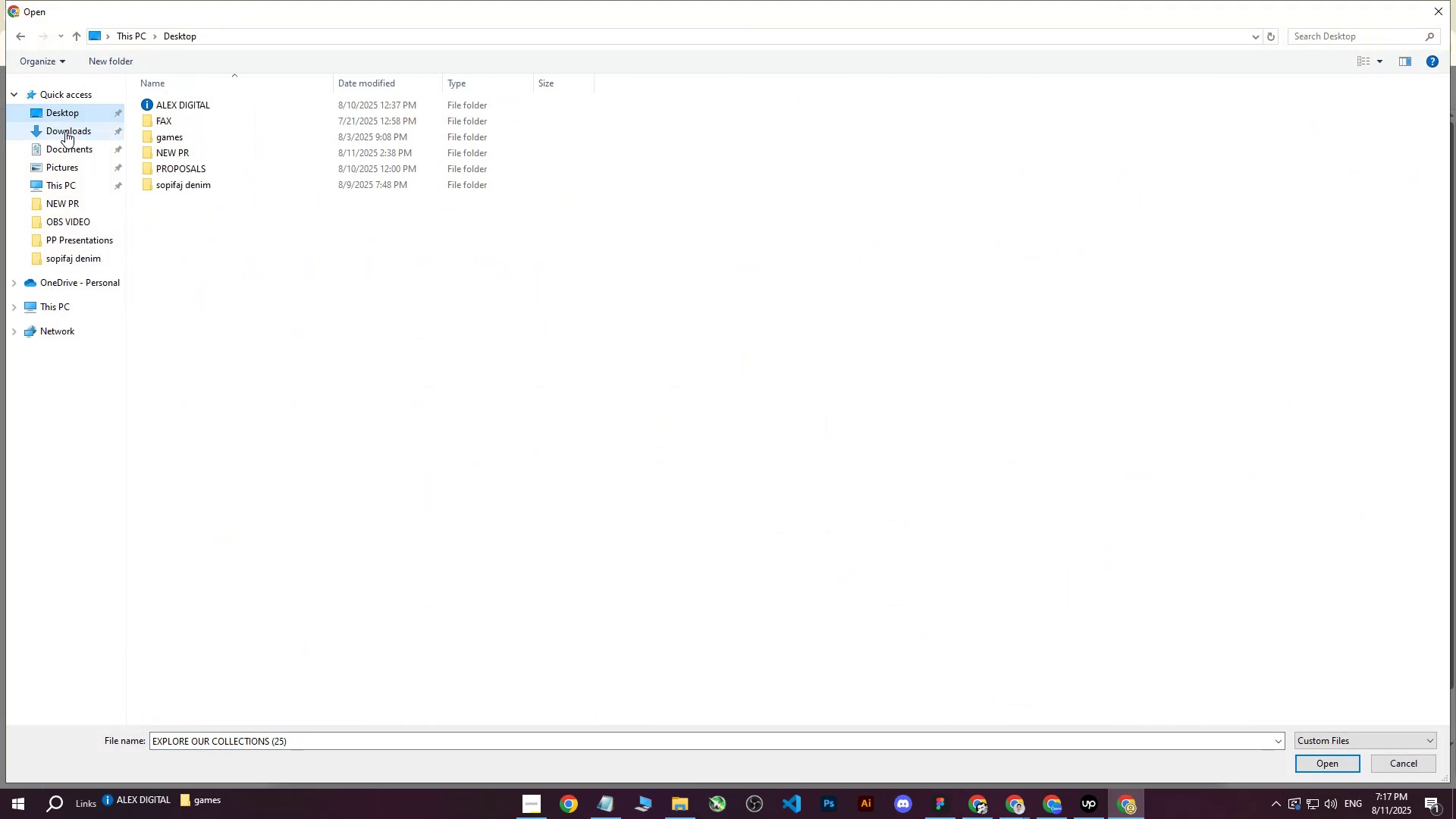 
triple_click([65, 131])
 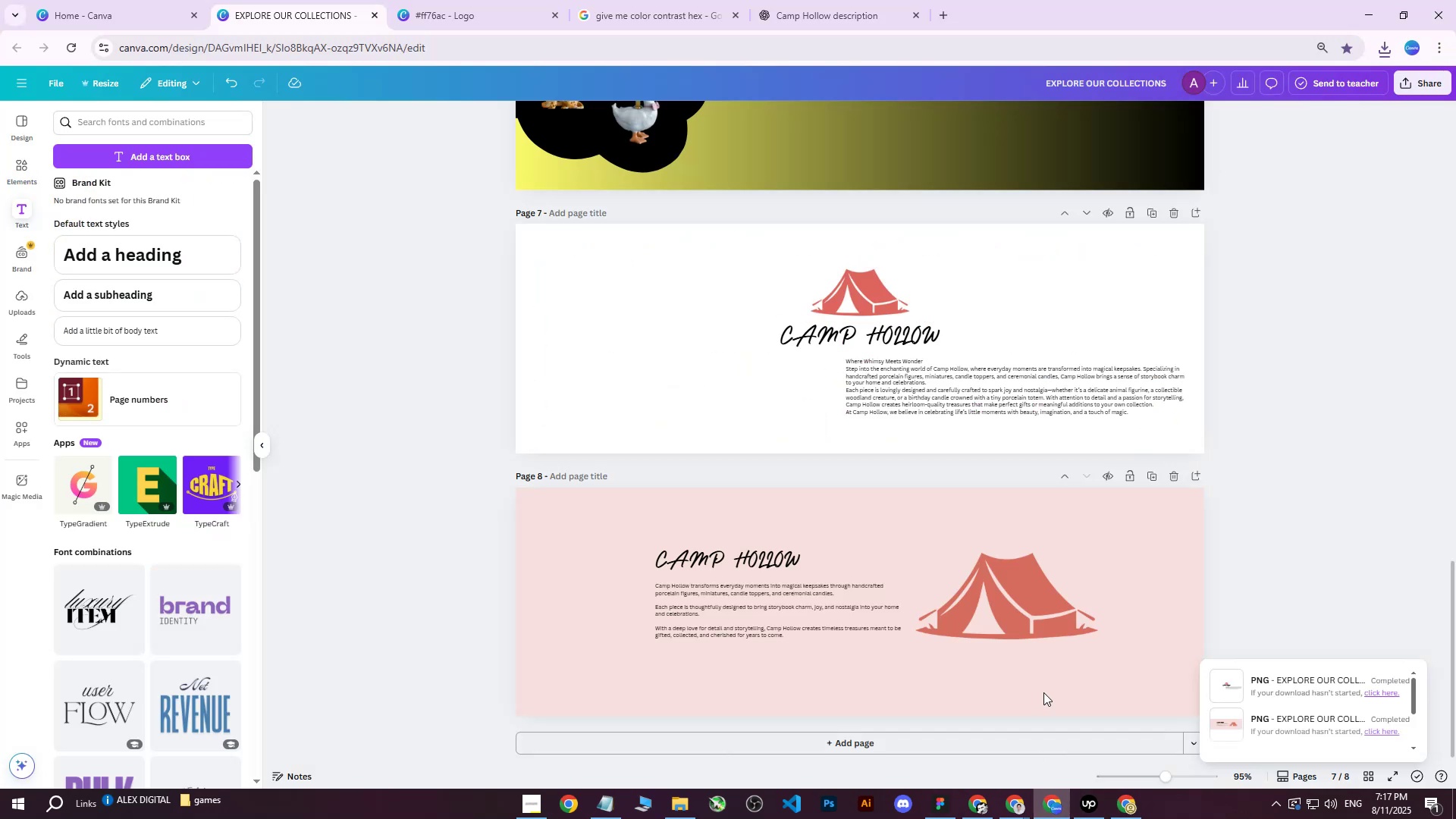 
double_click([850, 524])
 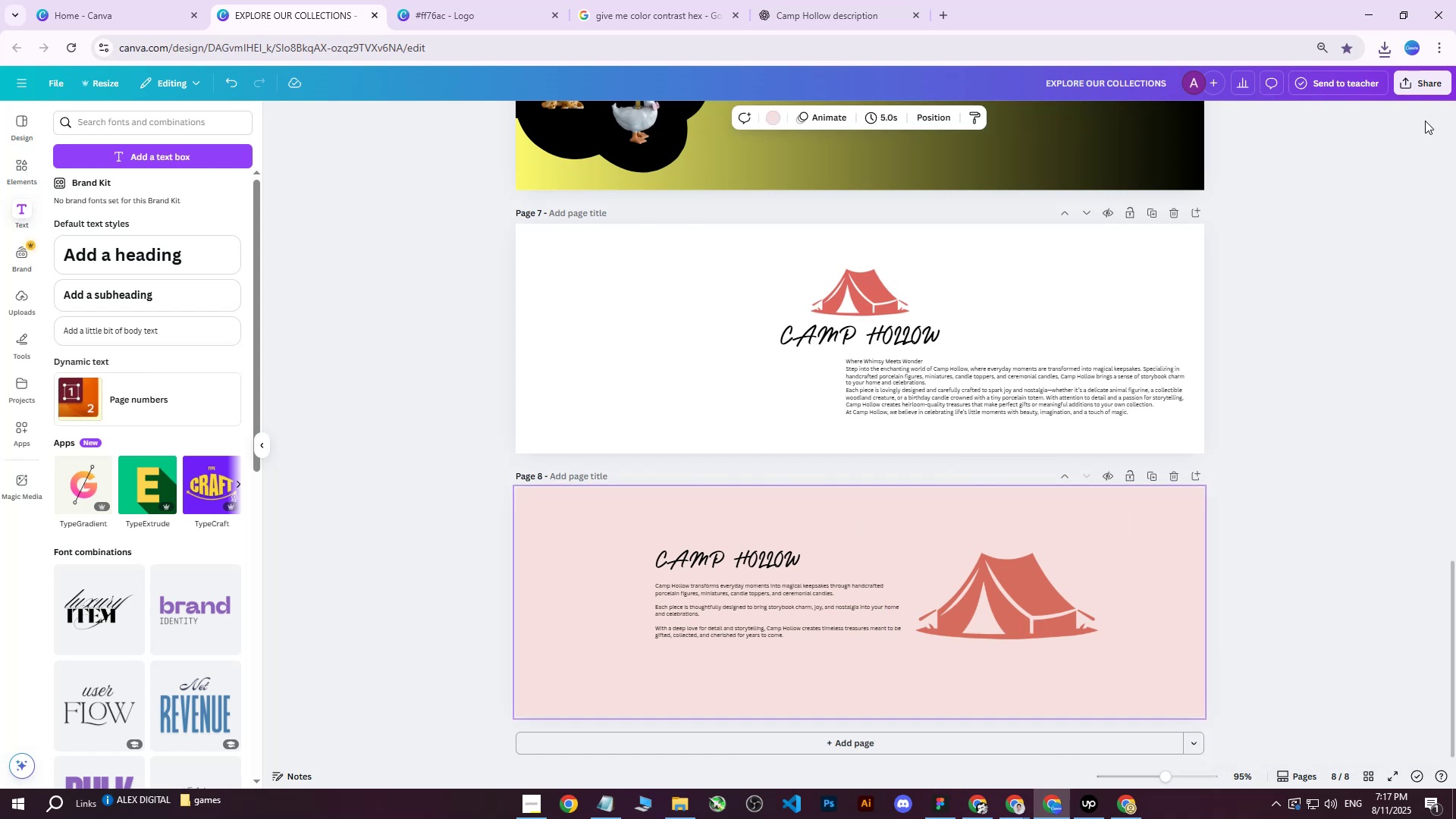 
left_click([1420, 86])
 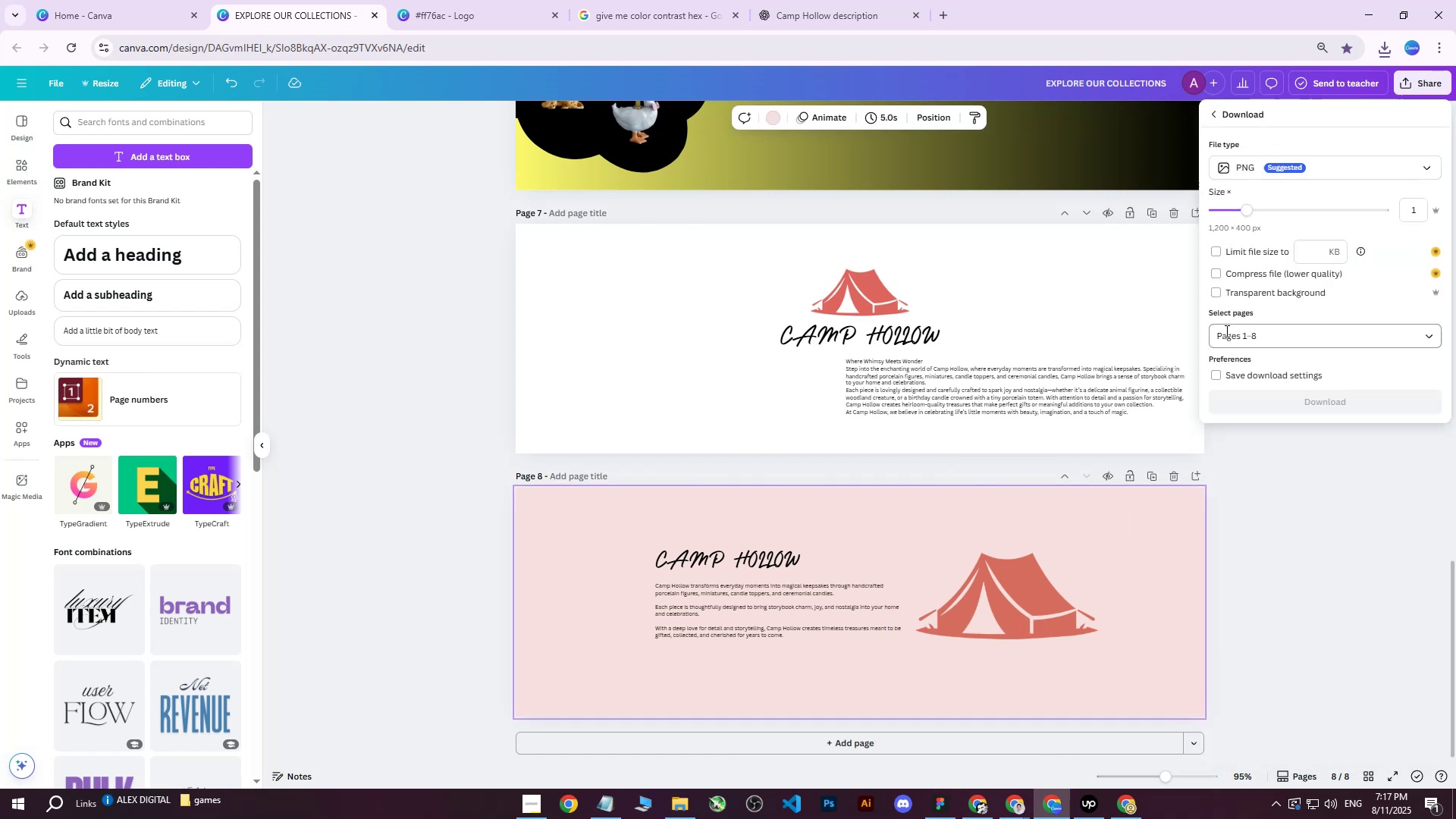 
double_click([1225, 342])
 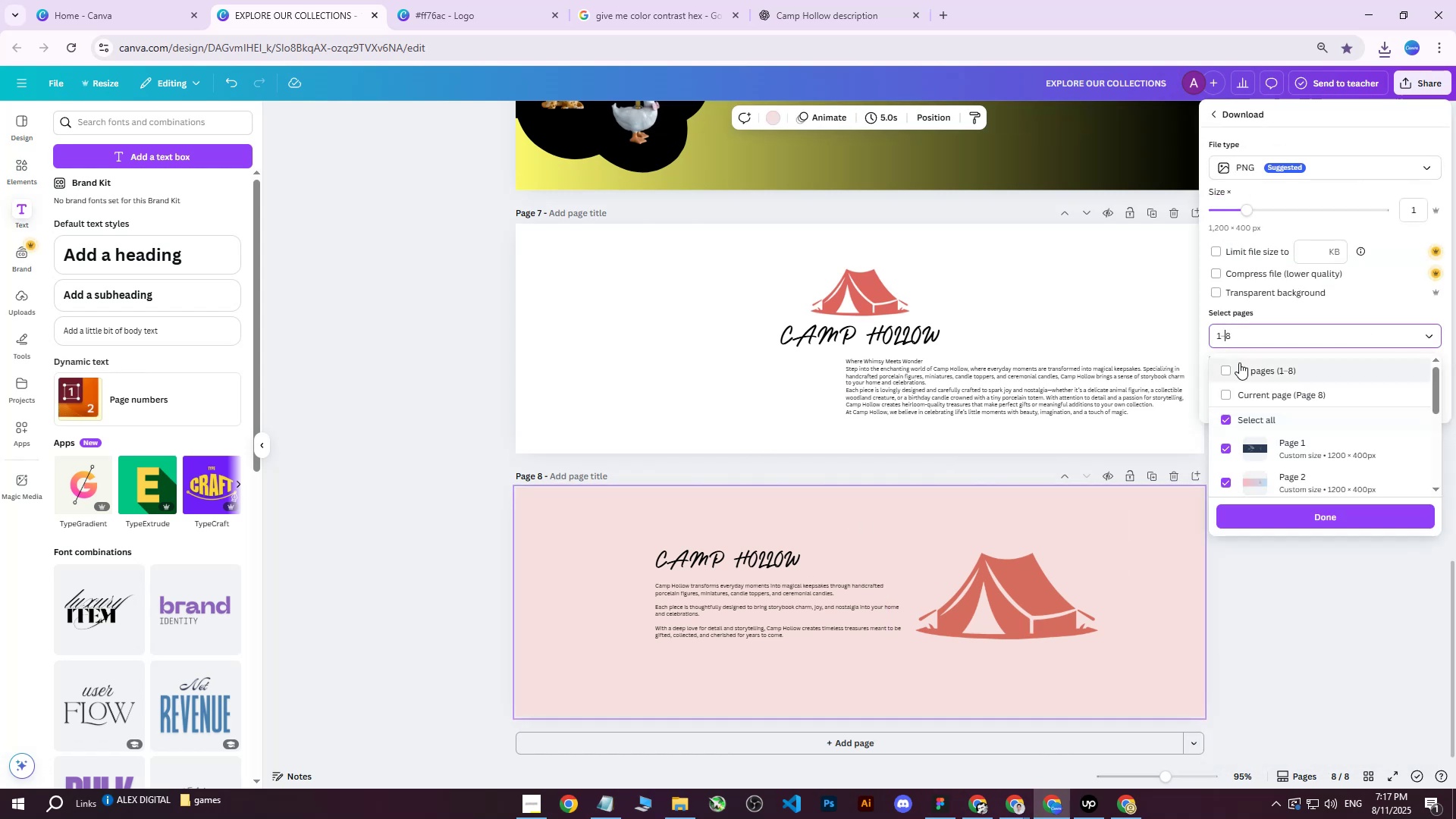 
triple_click([1239, 362])
 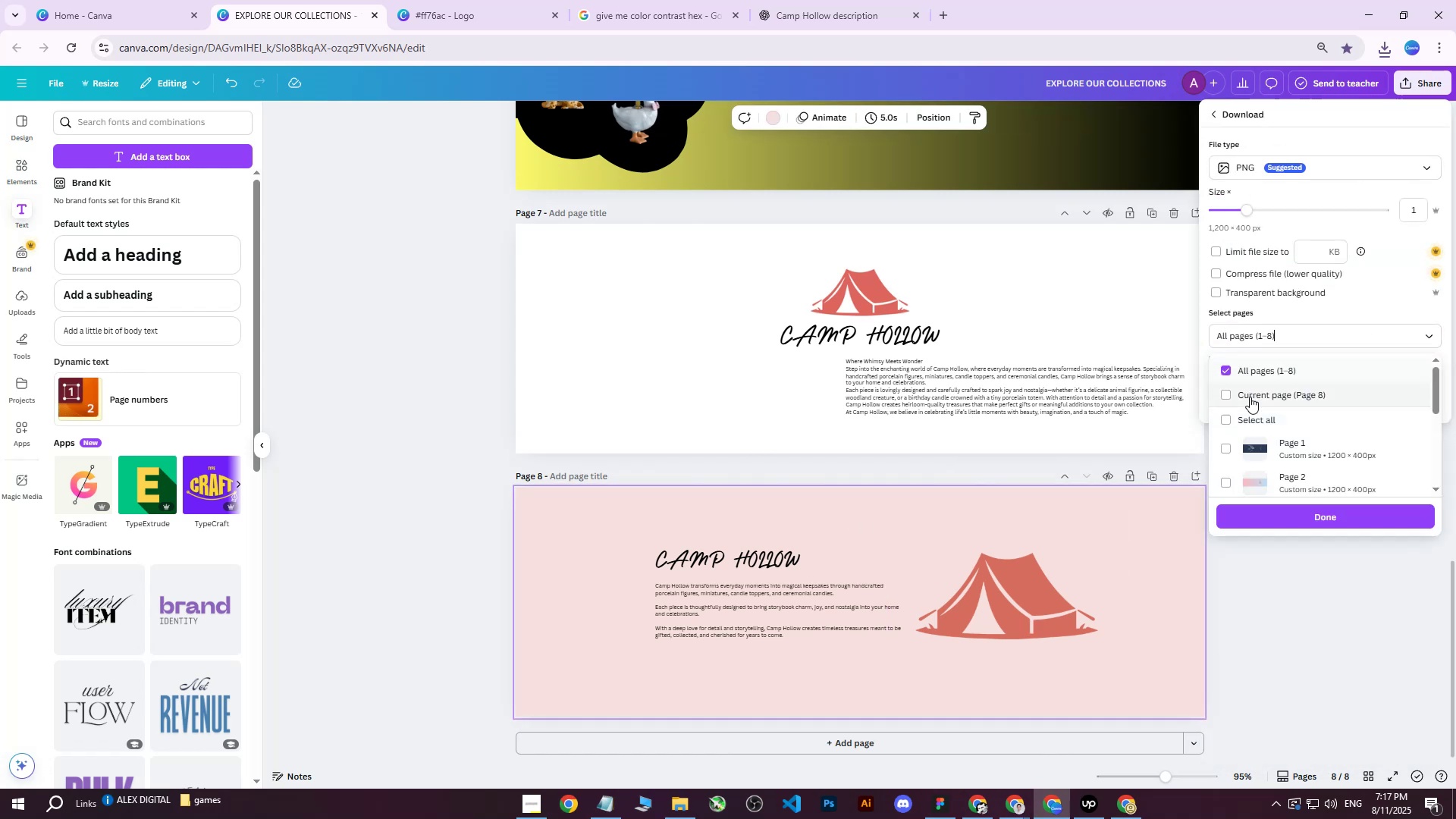 
triple_click([1250, 397])
 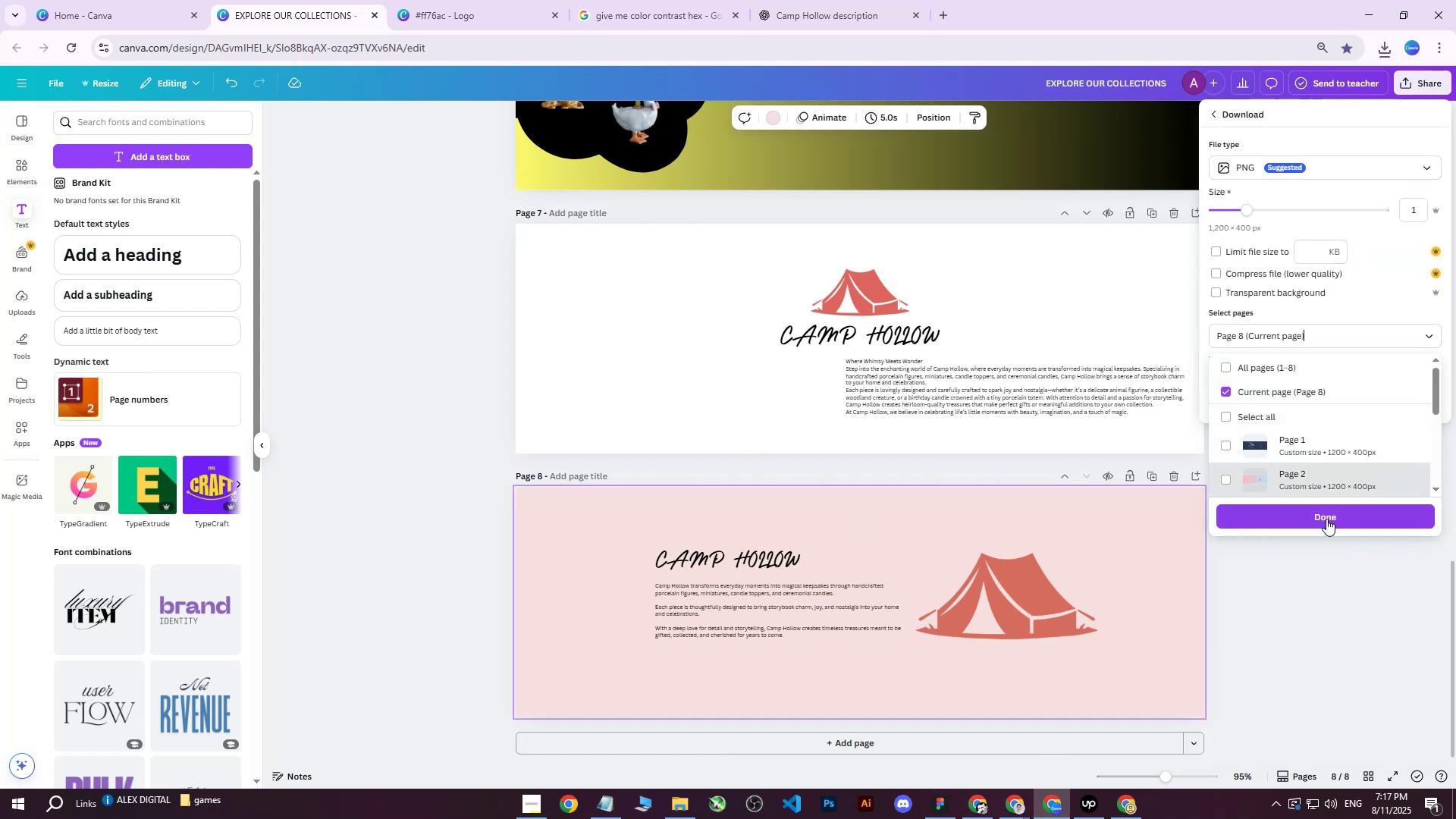 
left_click([1323, 515])
 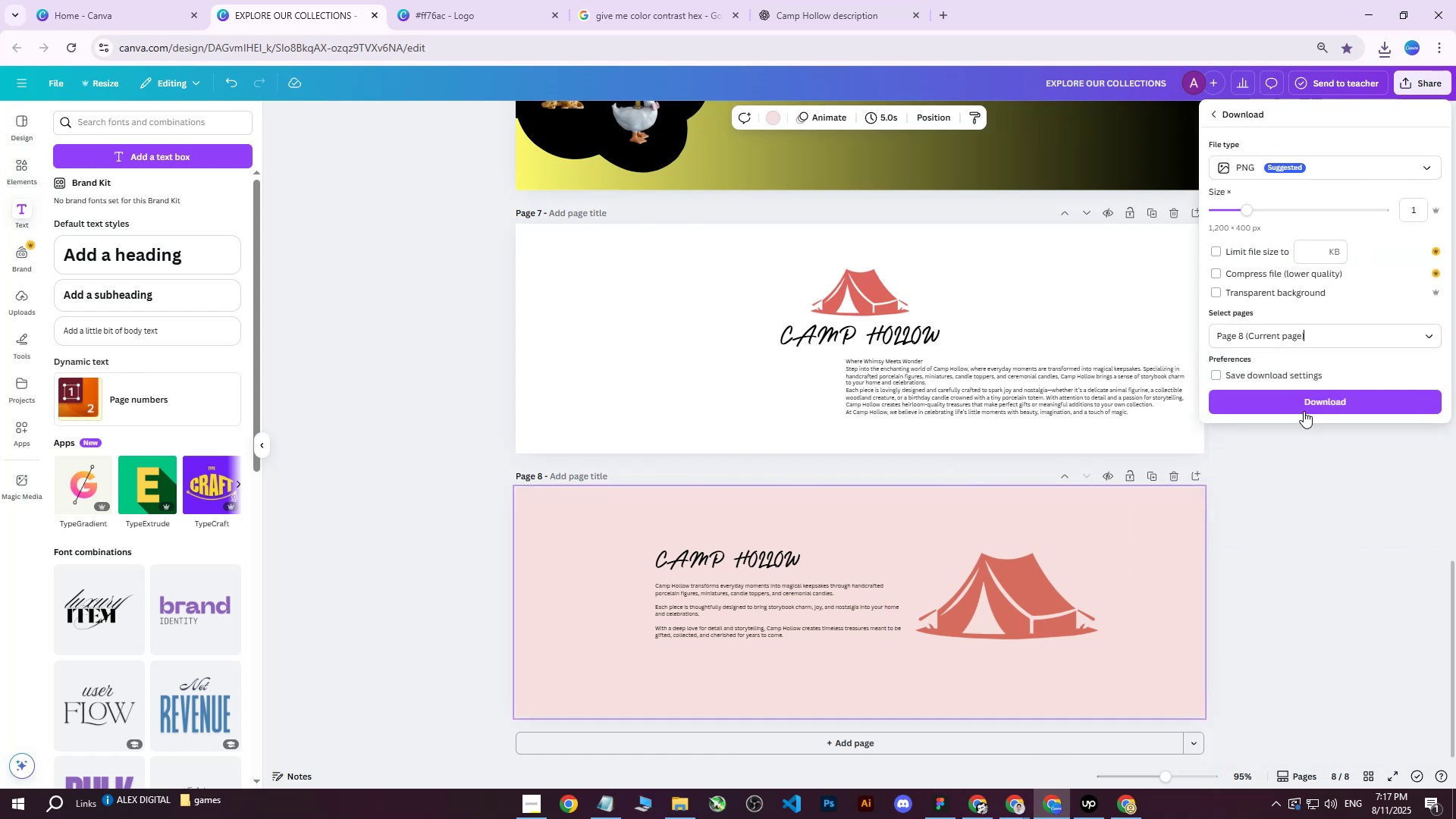 
left_click([1304, 403])
 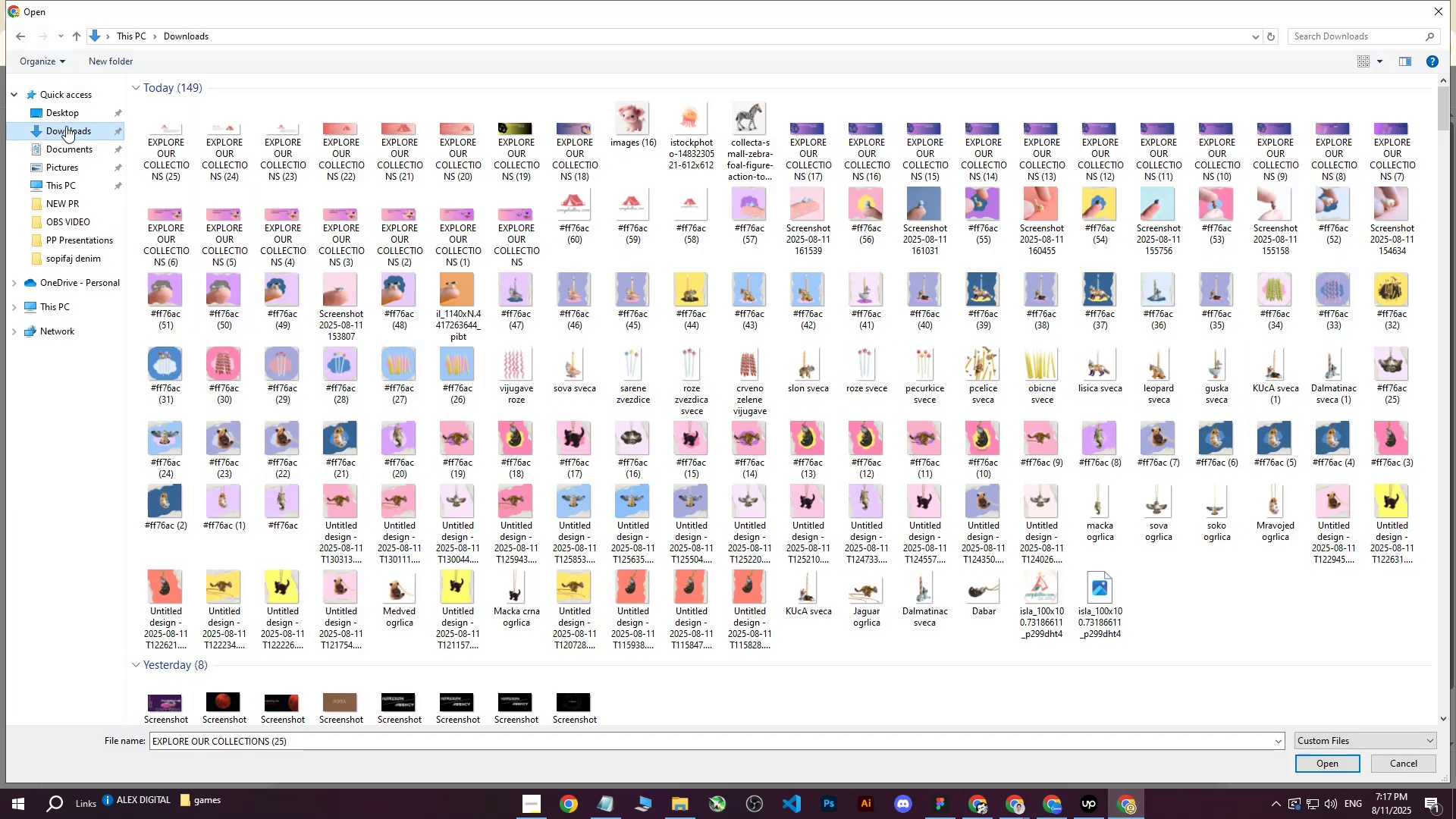 
double_click([64, 129])
 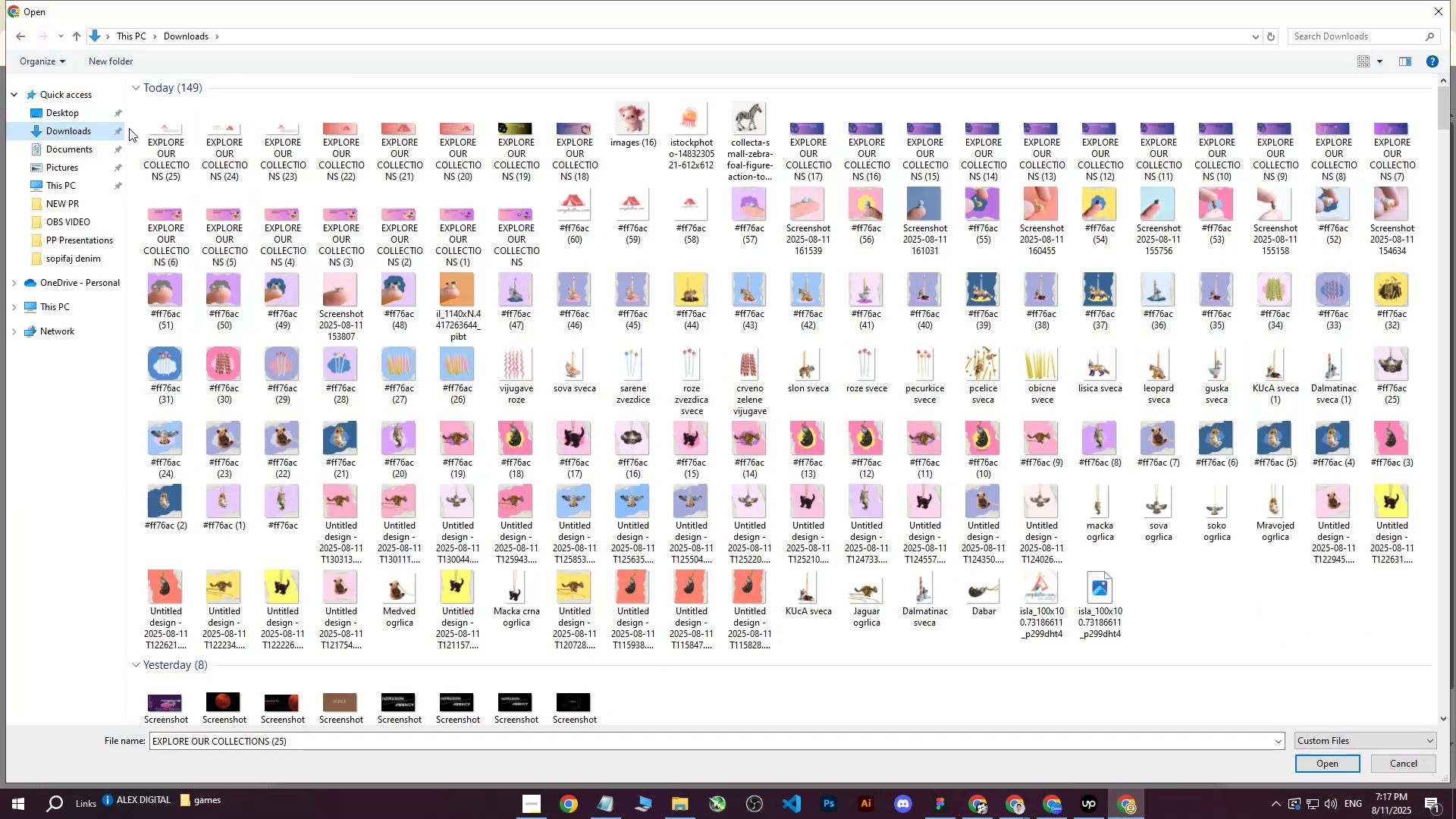 
left_click([67, 146])
 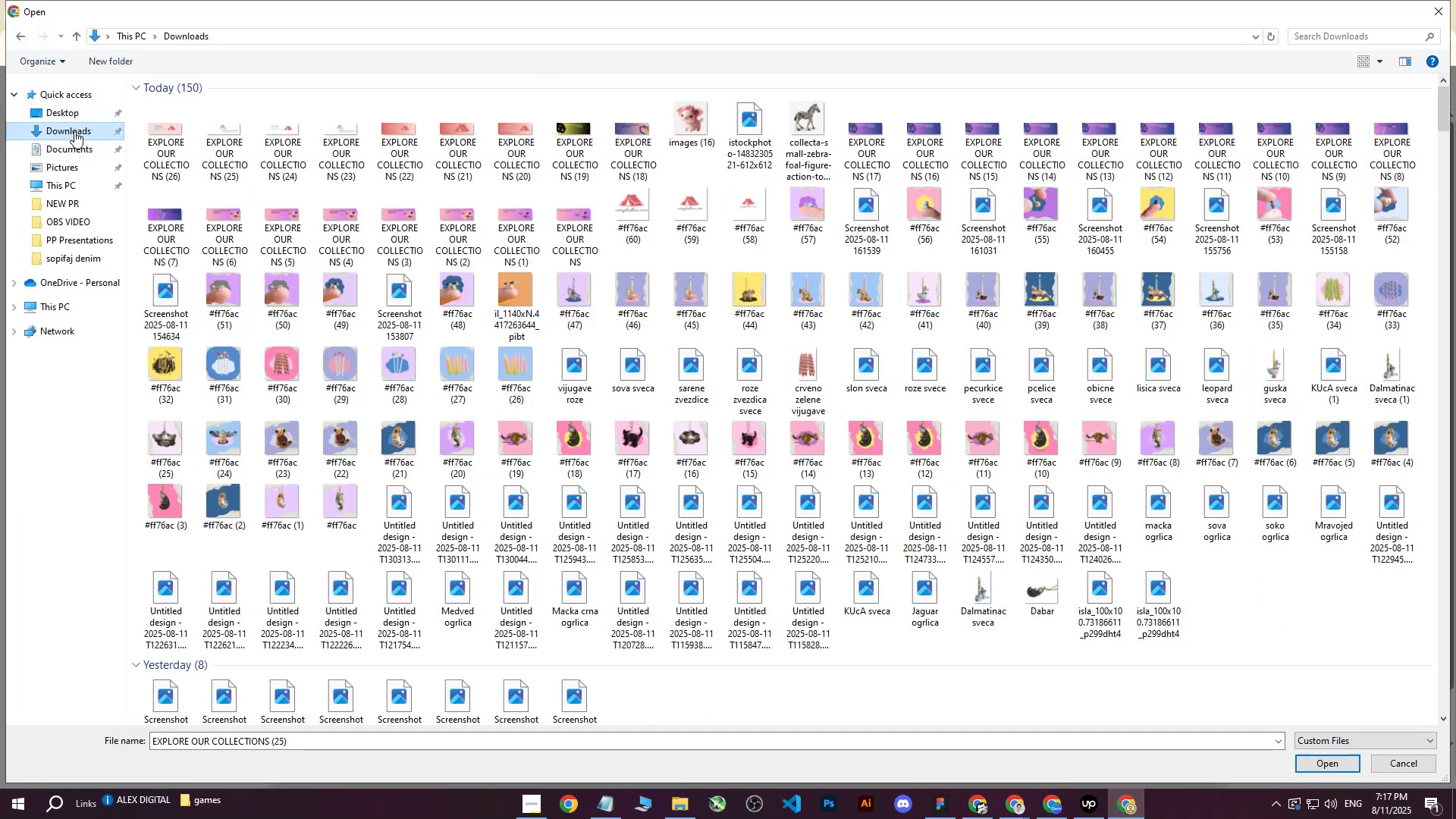 
left_click([159, 126])
 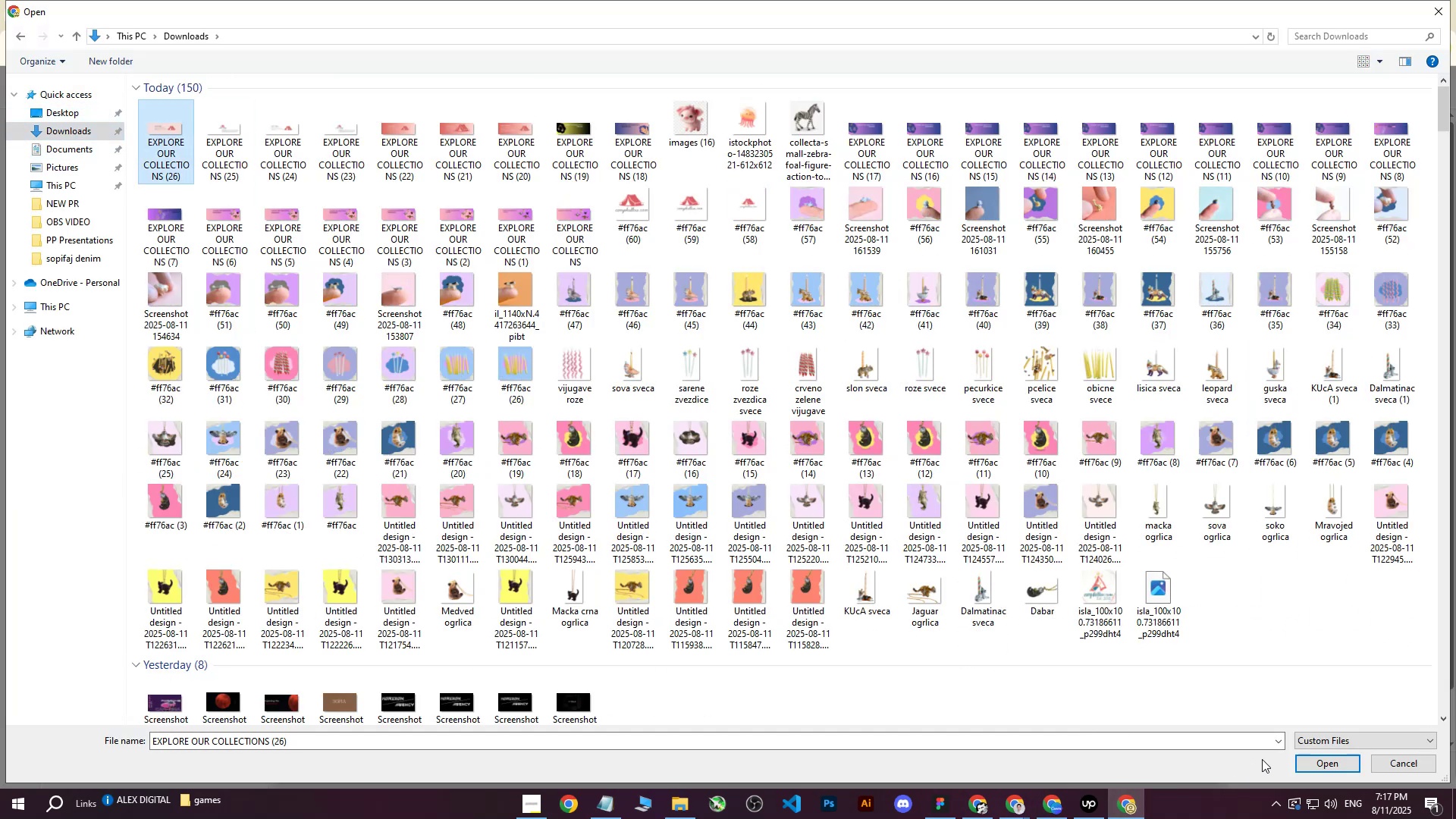 
left_click([1302, 757])
 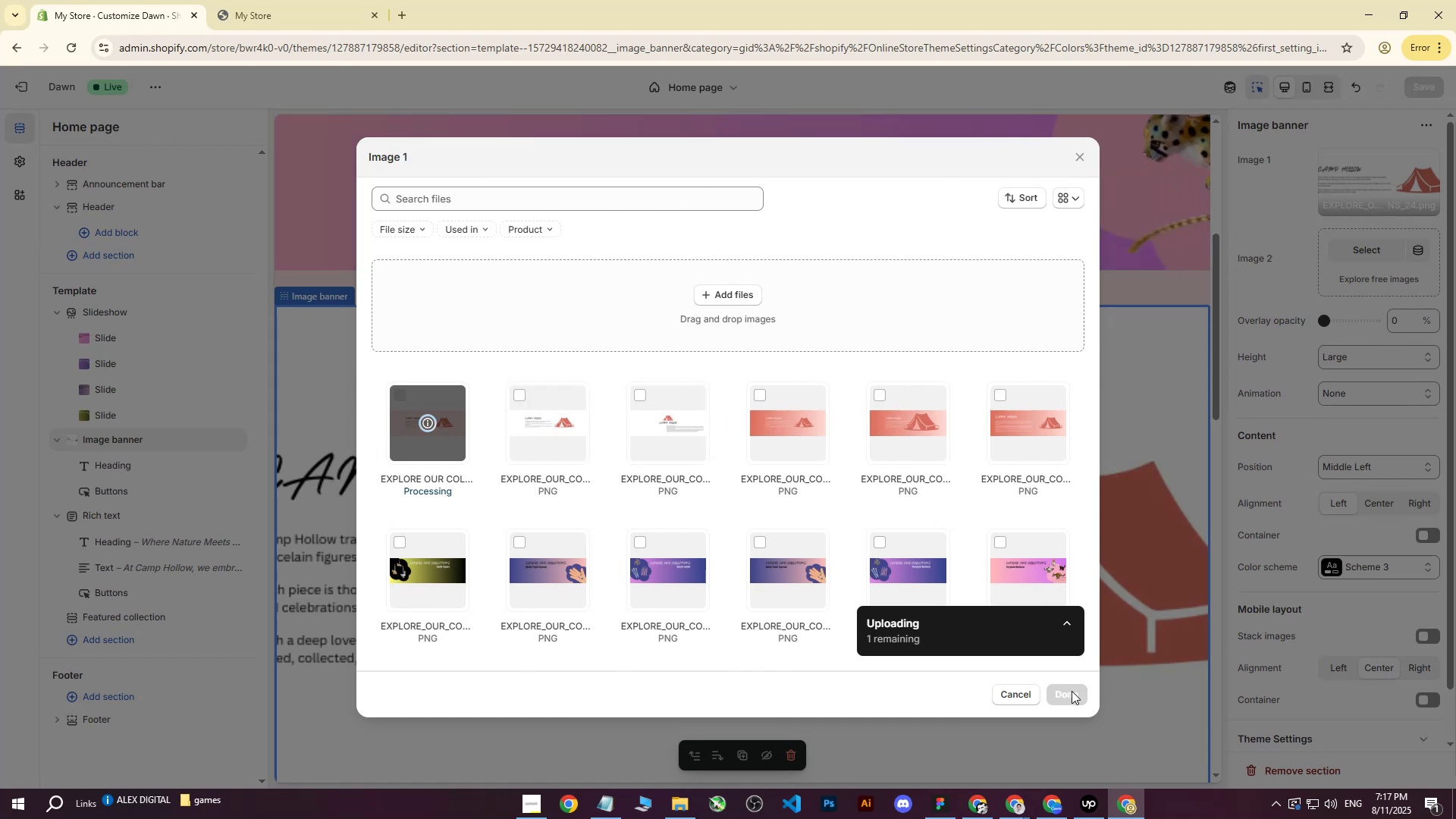 
left_click([1071, 696])
 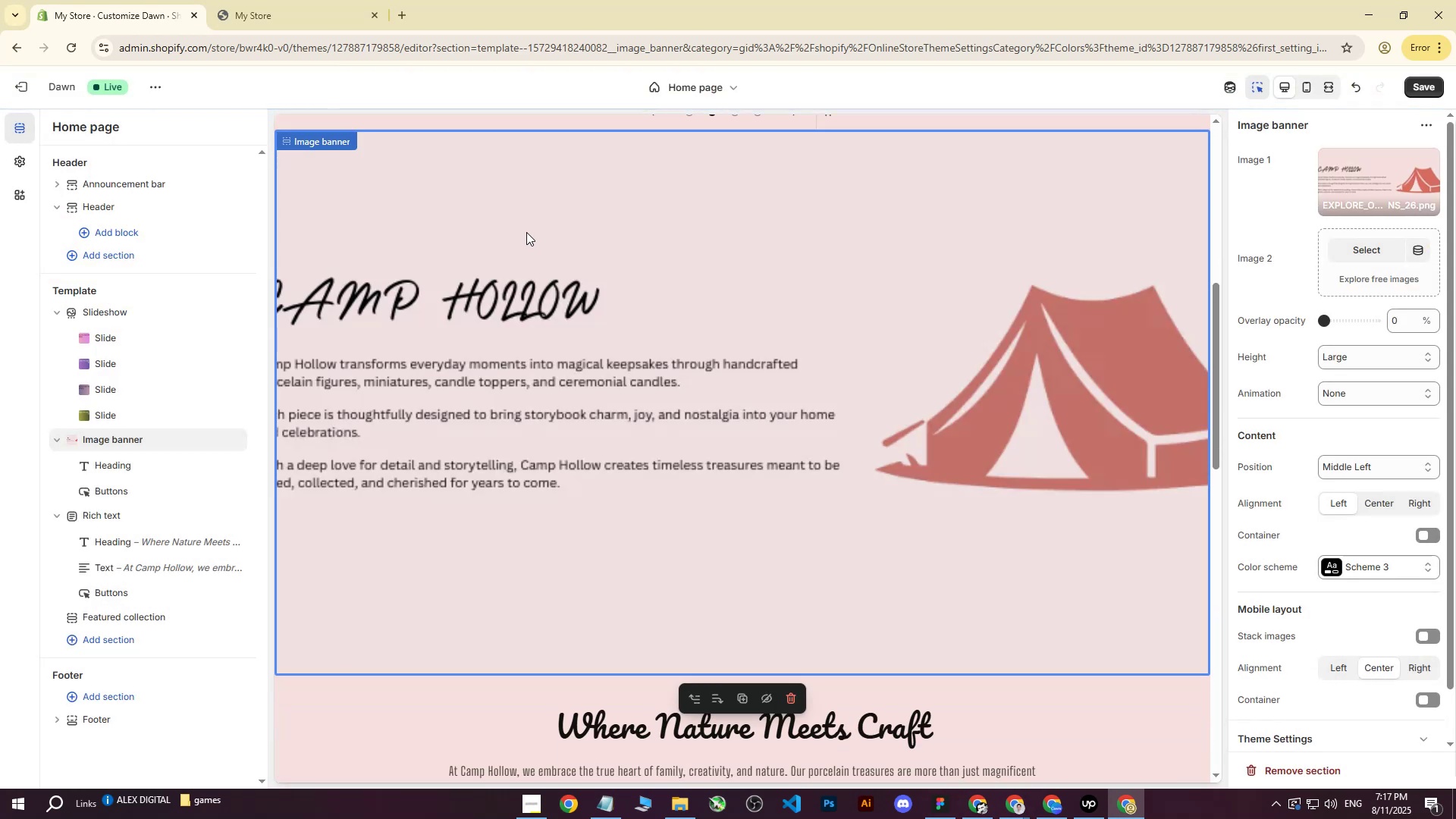 
scroll: coordinate [563, 294], scroll_direction: down, amount: 3.0
 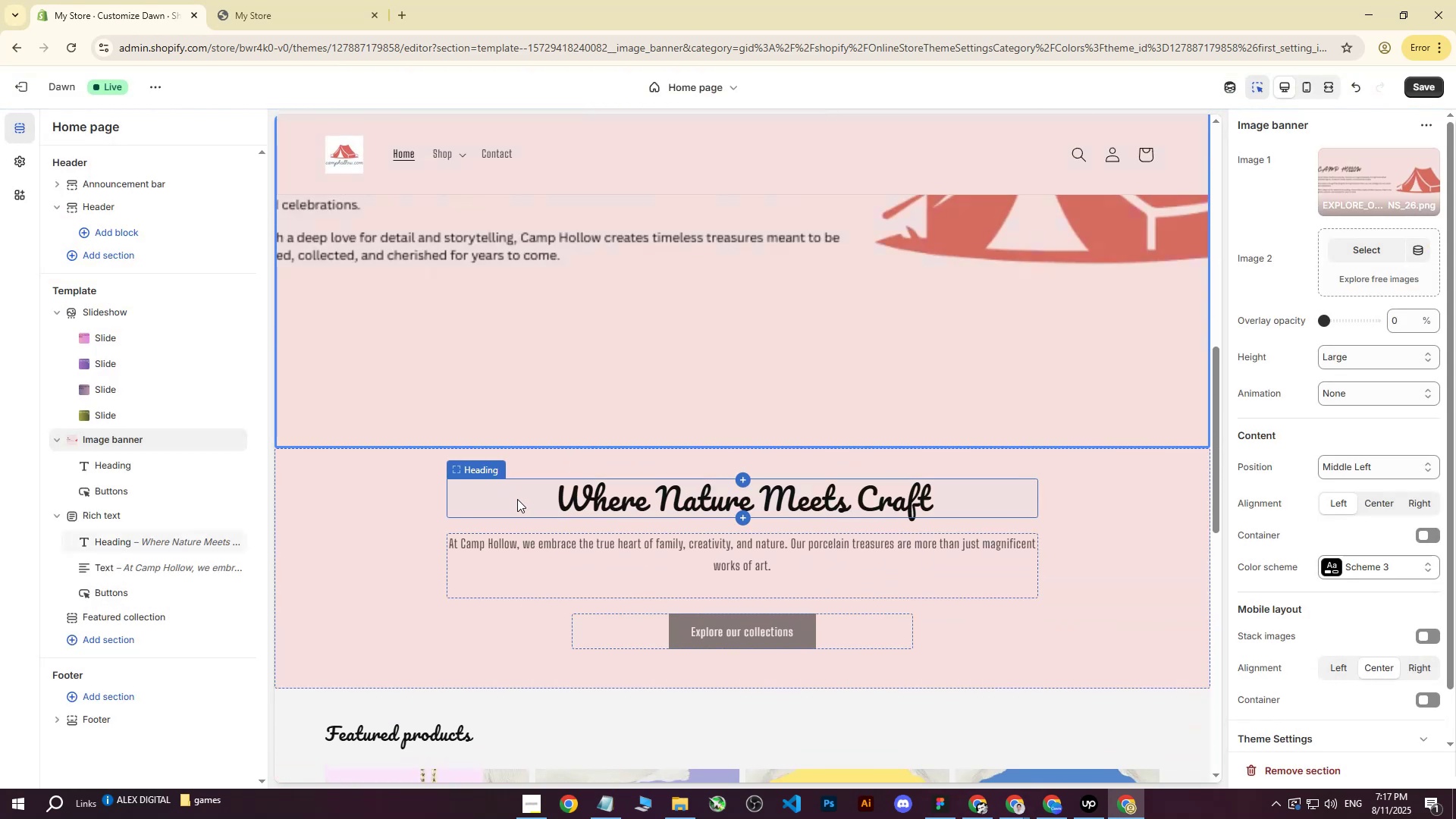 
left_click([516, 502])
 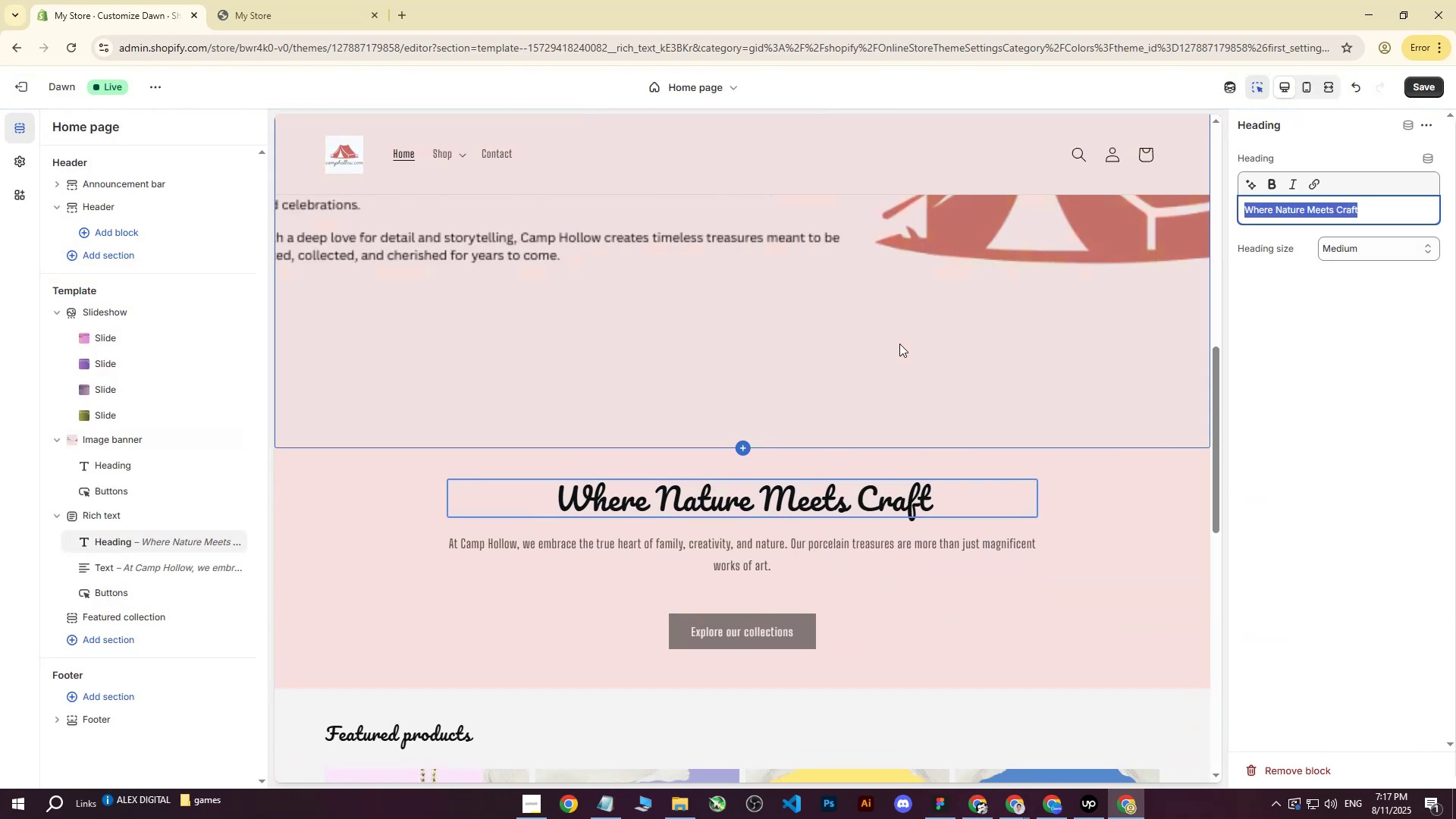 
left_click([899, 344])
 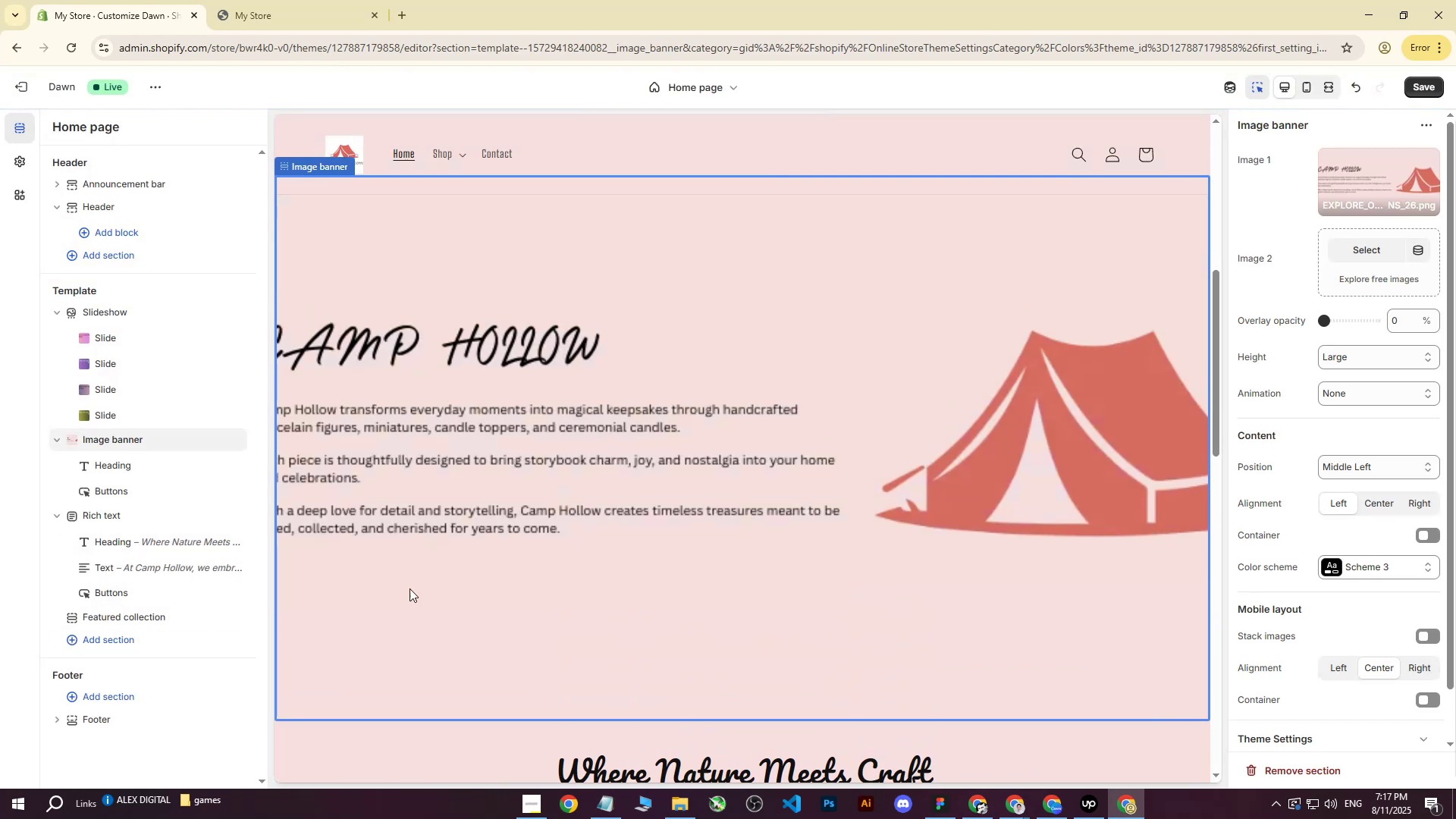 
scroll: coordinate [617, 410], scroll_direction: down, amount: 3.0
 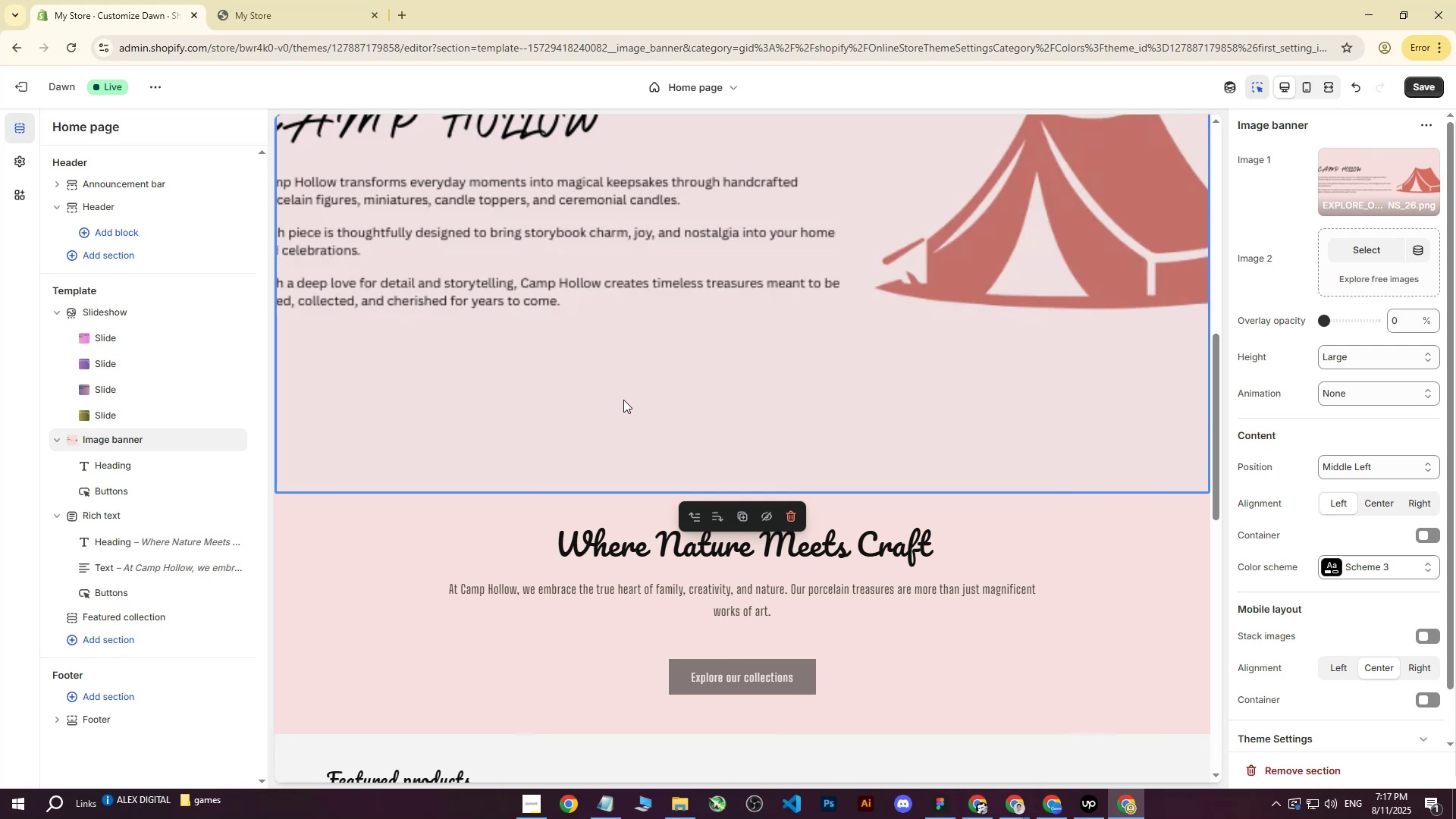 
wait(6.38)
 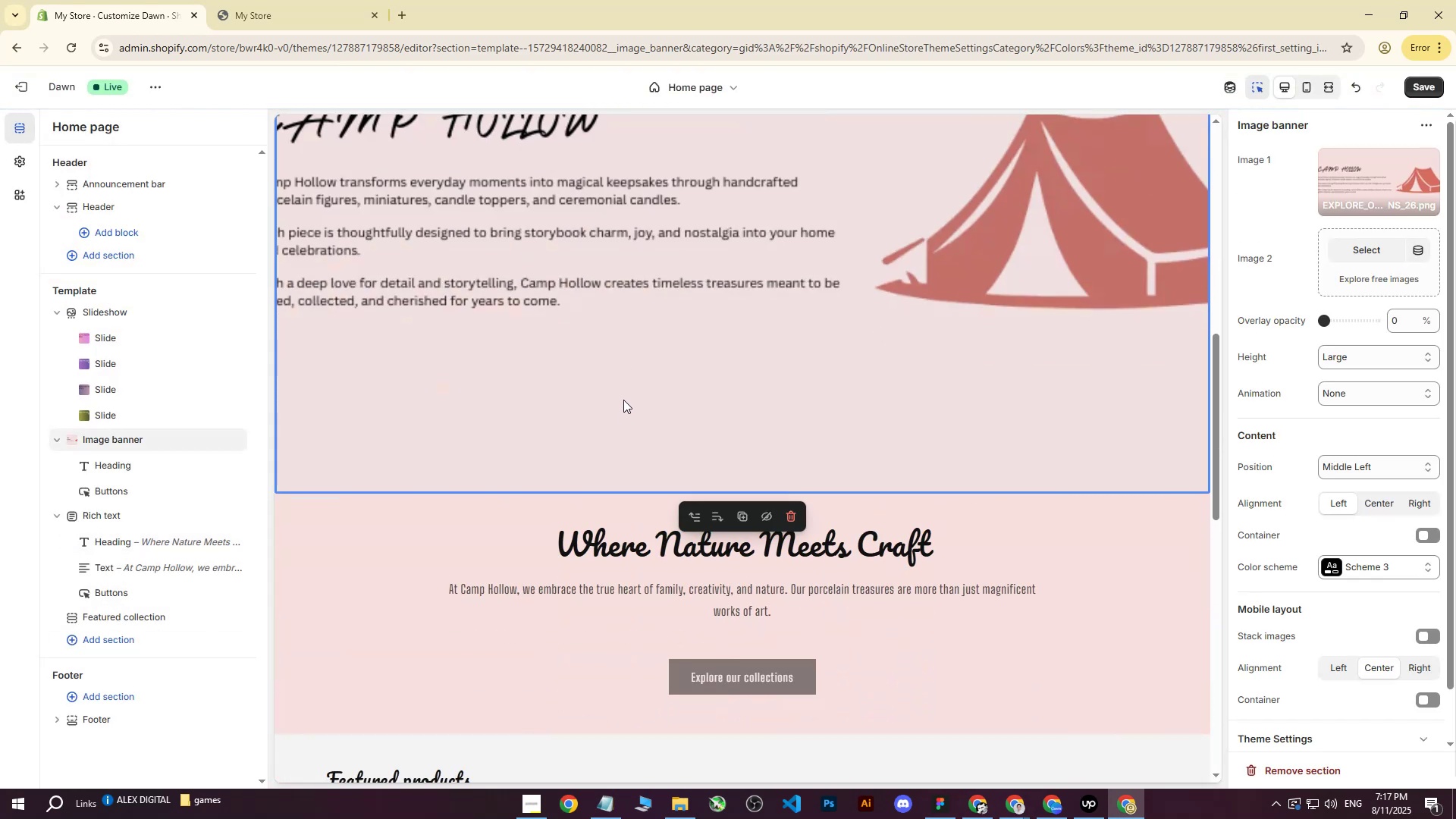 
scroll: coordinate [604, 391], scroll_direction: up, amount: 3.0
 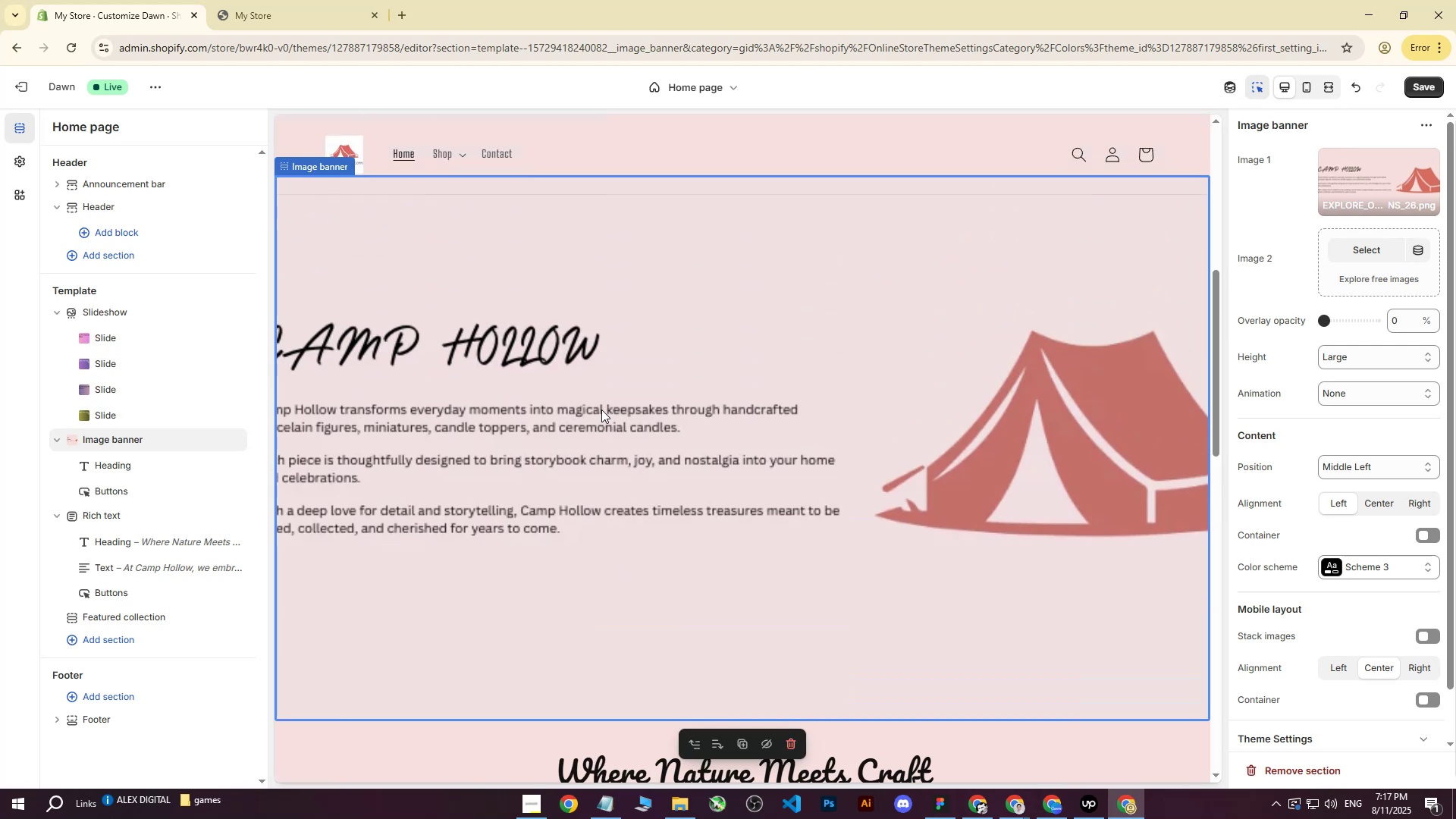 
scroll: coordinate [598, 422], scroll_direction: down, amount: 5.0
 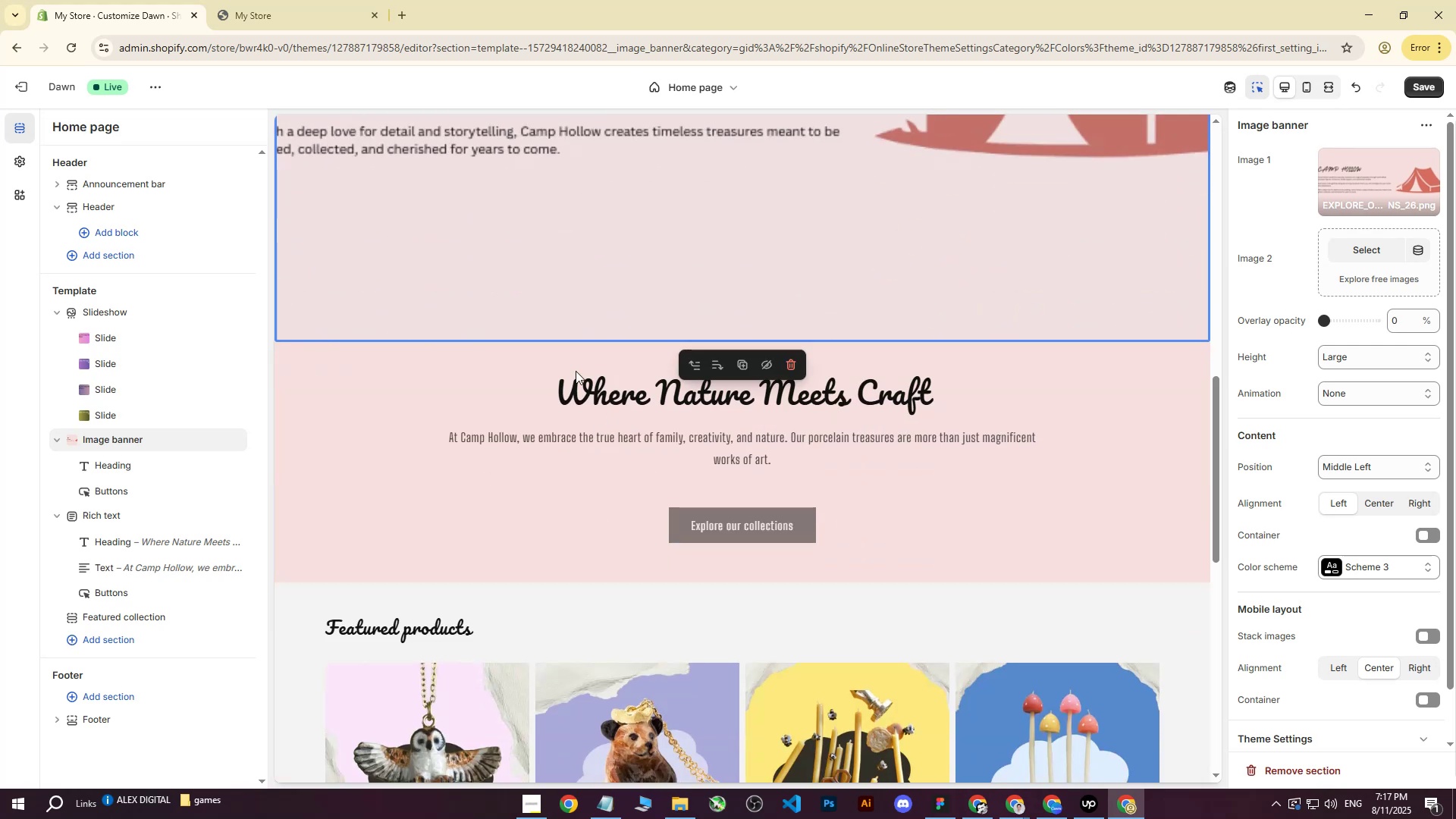 
left_click([469, 378])
 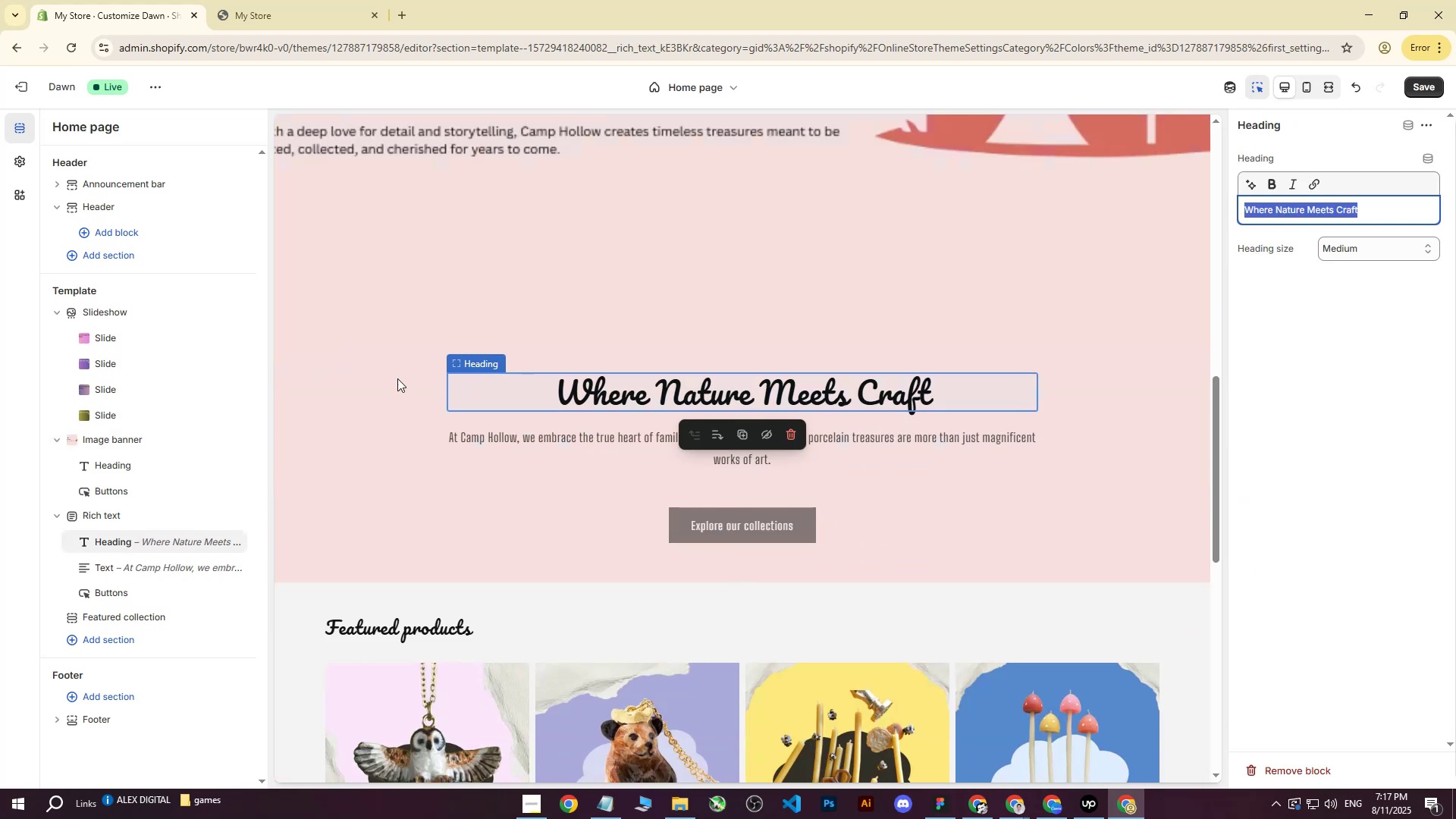 
left_click([353, 371])
 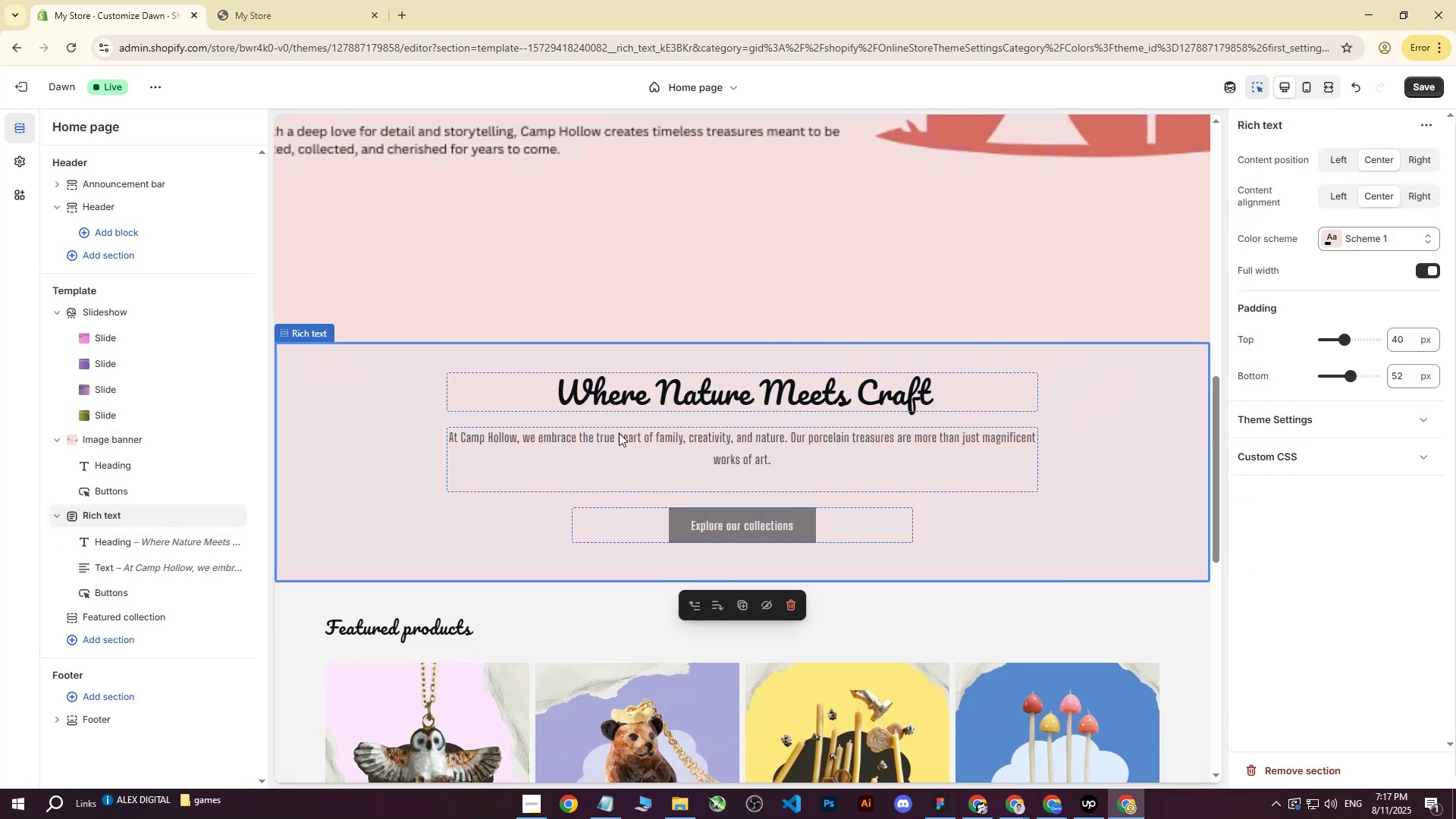 
left_click([791, 602])
 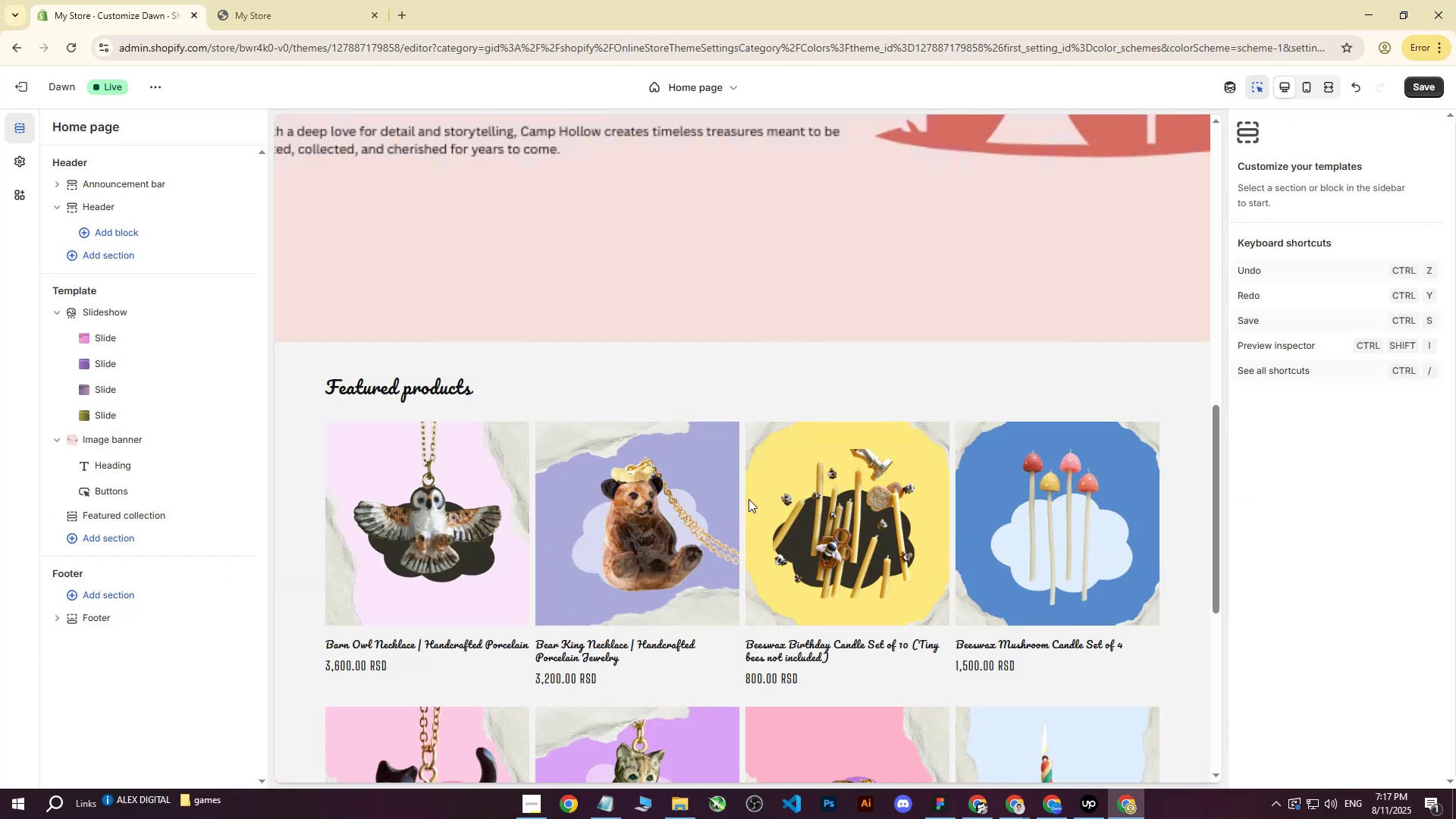 
scroll: coordinate [582, 557], scroll_direction: down, amount: 4.0
 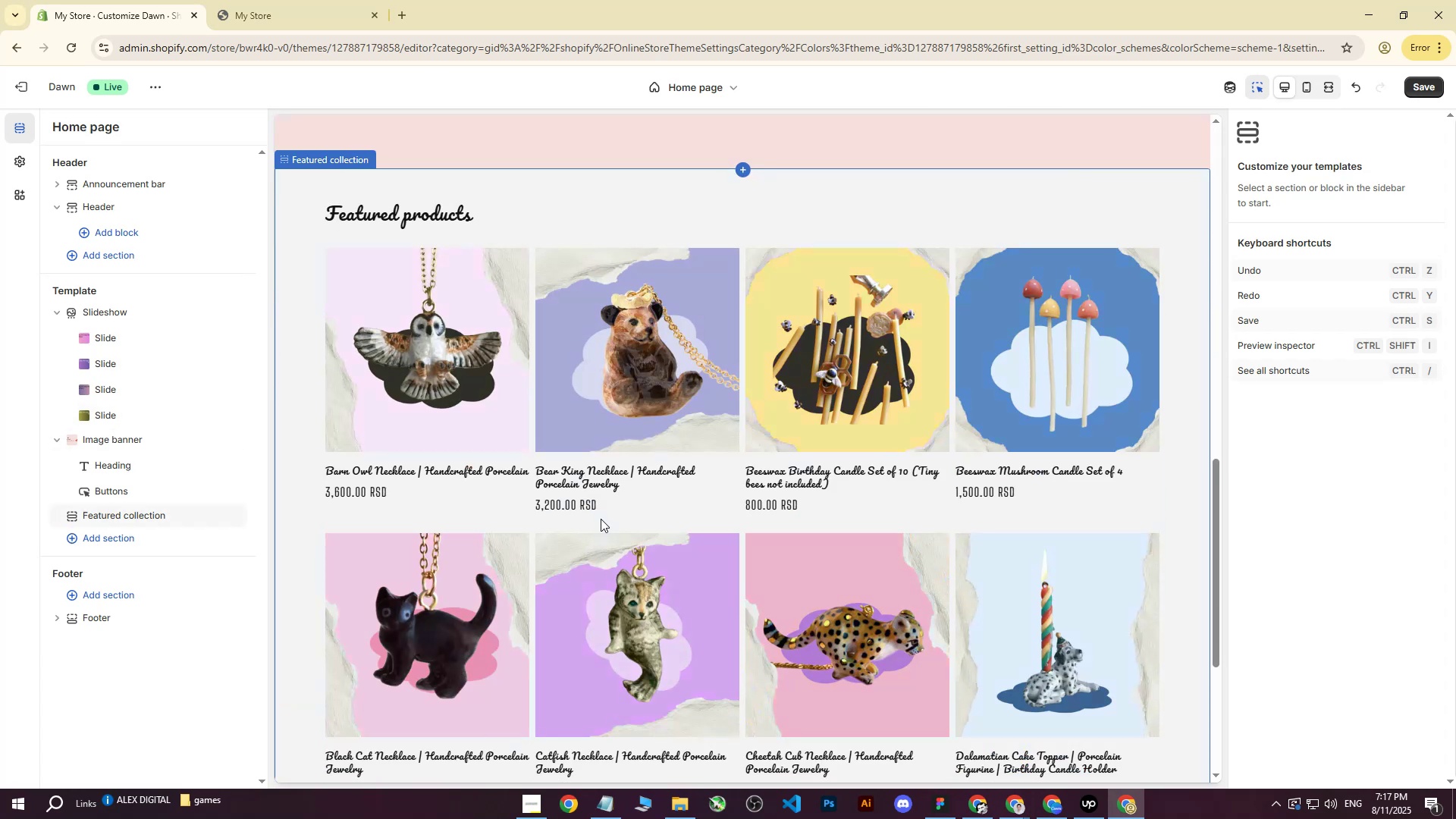 
scroll: coordinate [601, 518], scroll_direction: up, amount: 8.0
 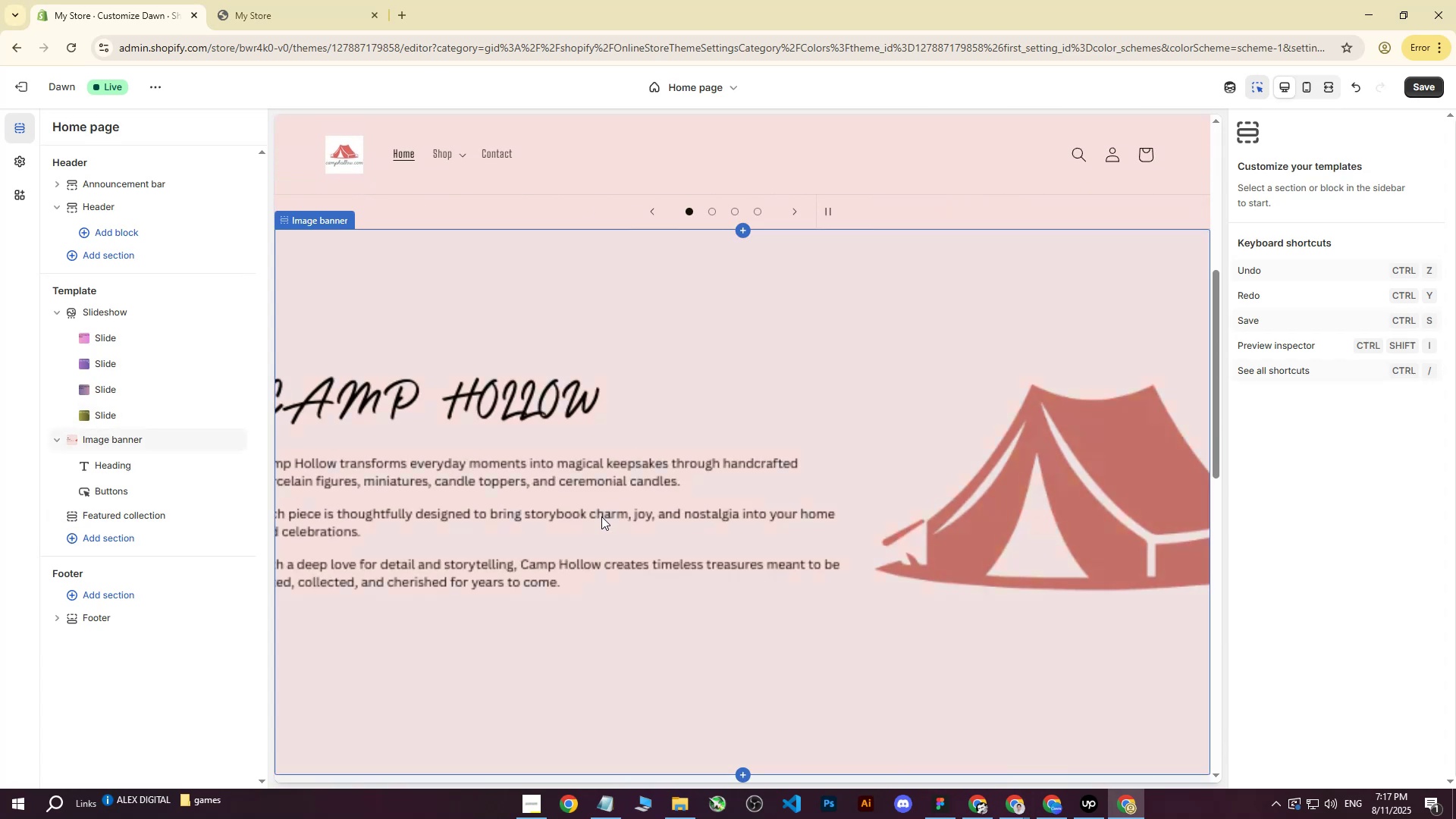 
scroll: coordinate [601, 500], scroll_direction: down, amount: 15.0
 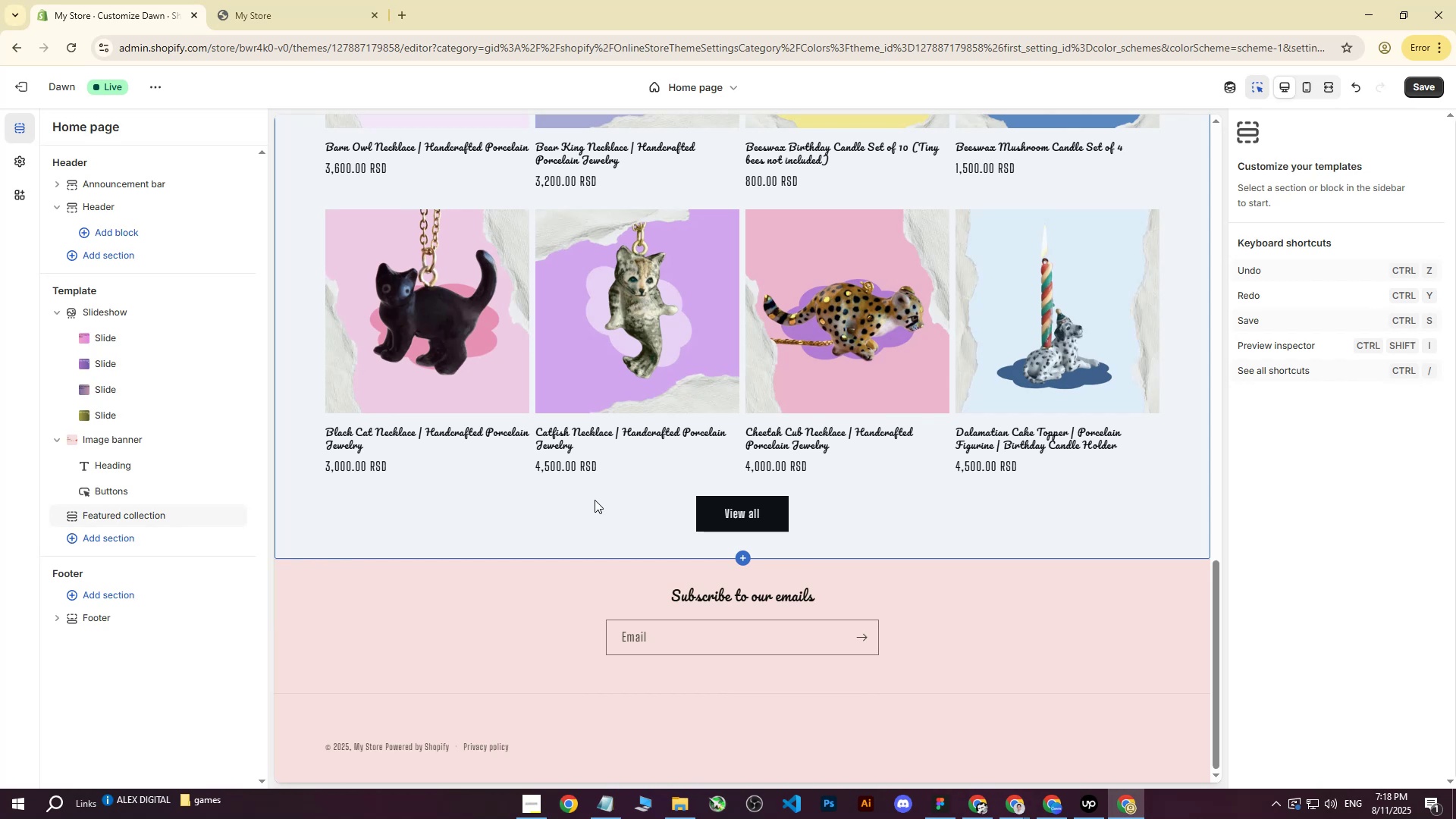 
left_click([1009, 815])
 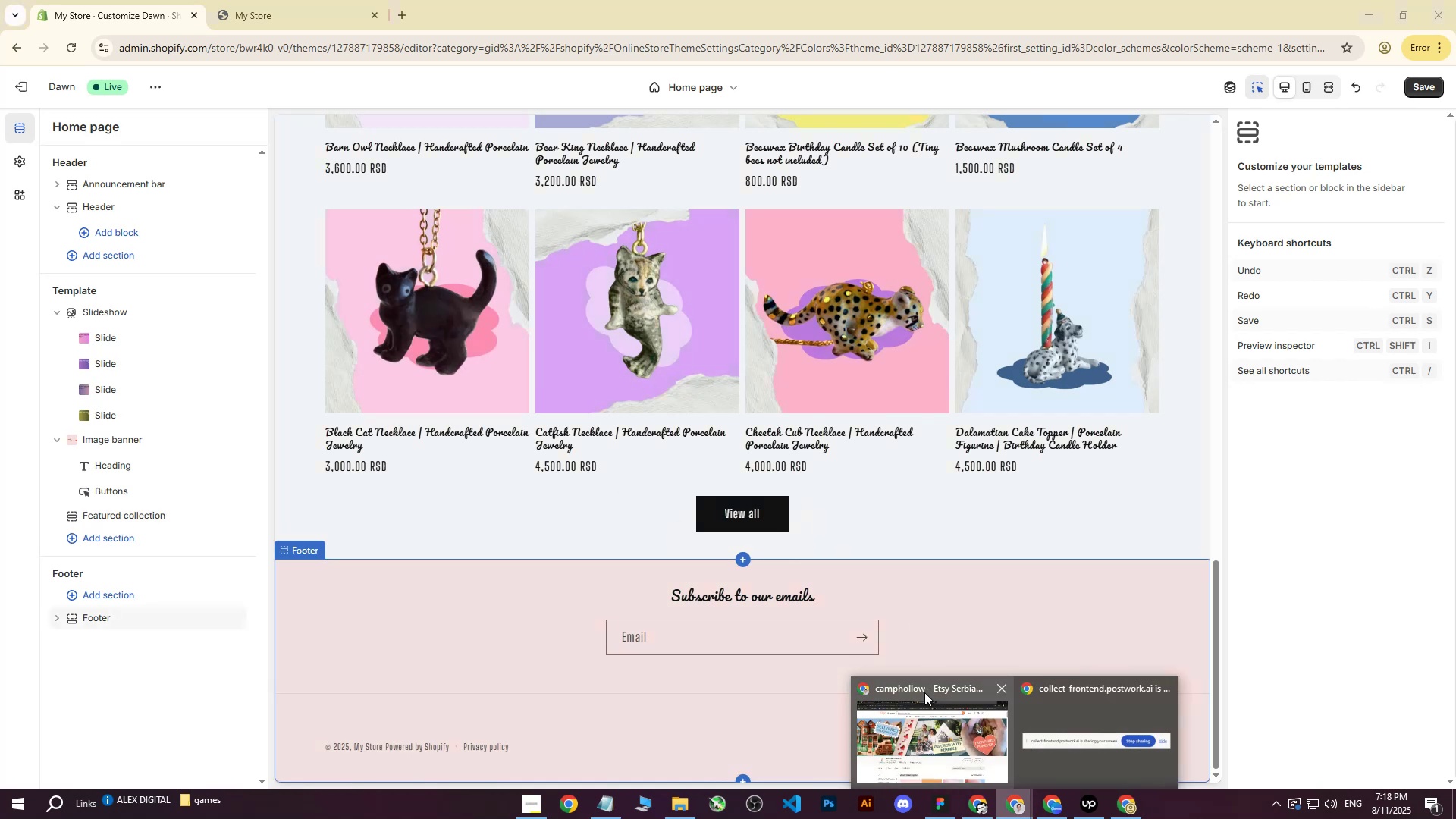 
left_click([923, 719])
 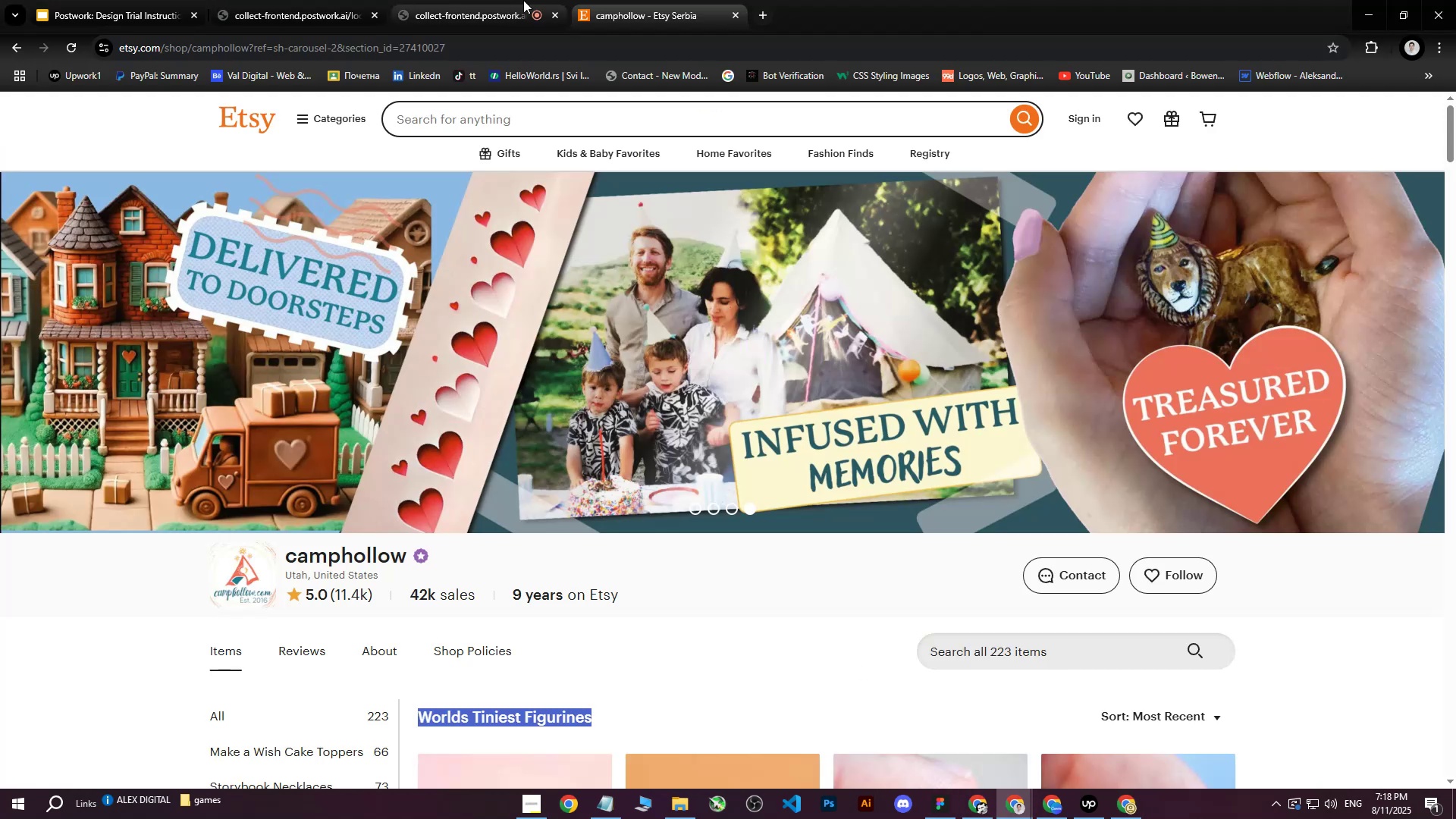 
scroll: coordinate [803, 430], scroll_direction: down, amount: 101.0
 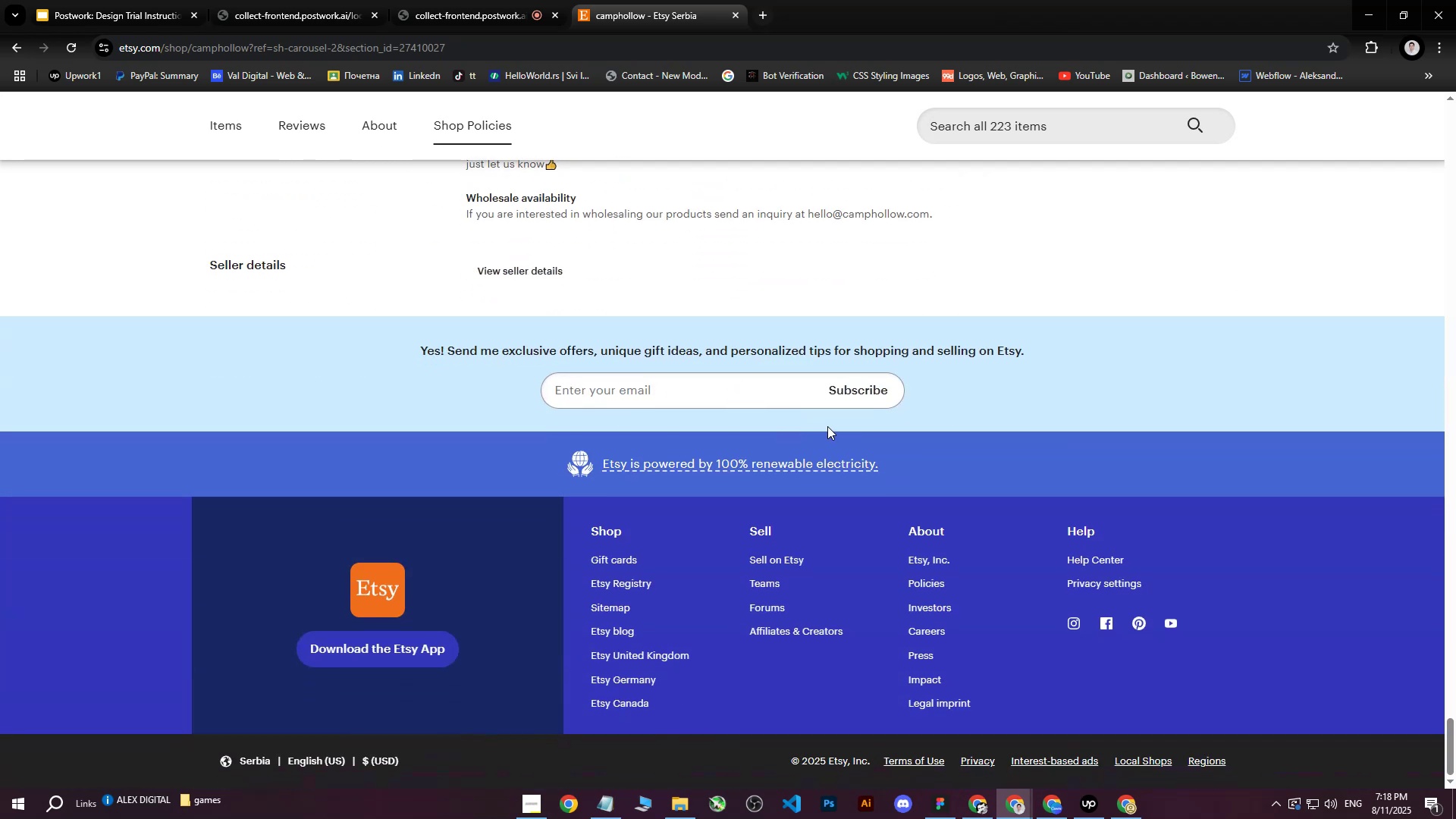 
scroll: coordinate [818, 431], scroll_direction: up, amount: 4.0
 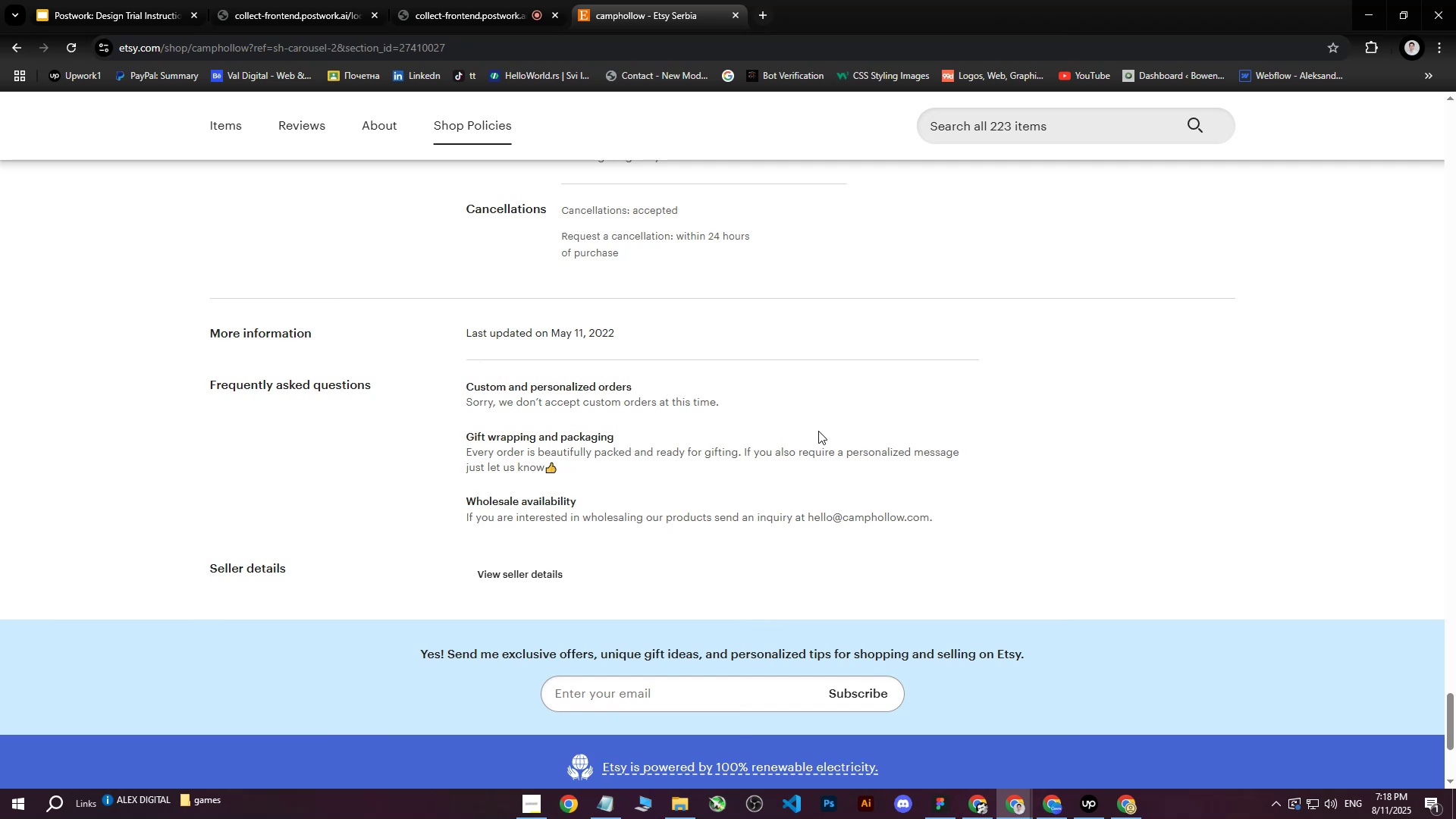 
scroll: coordinate [821, 433], scroll_direction: down, amount: 6.0
 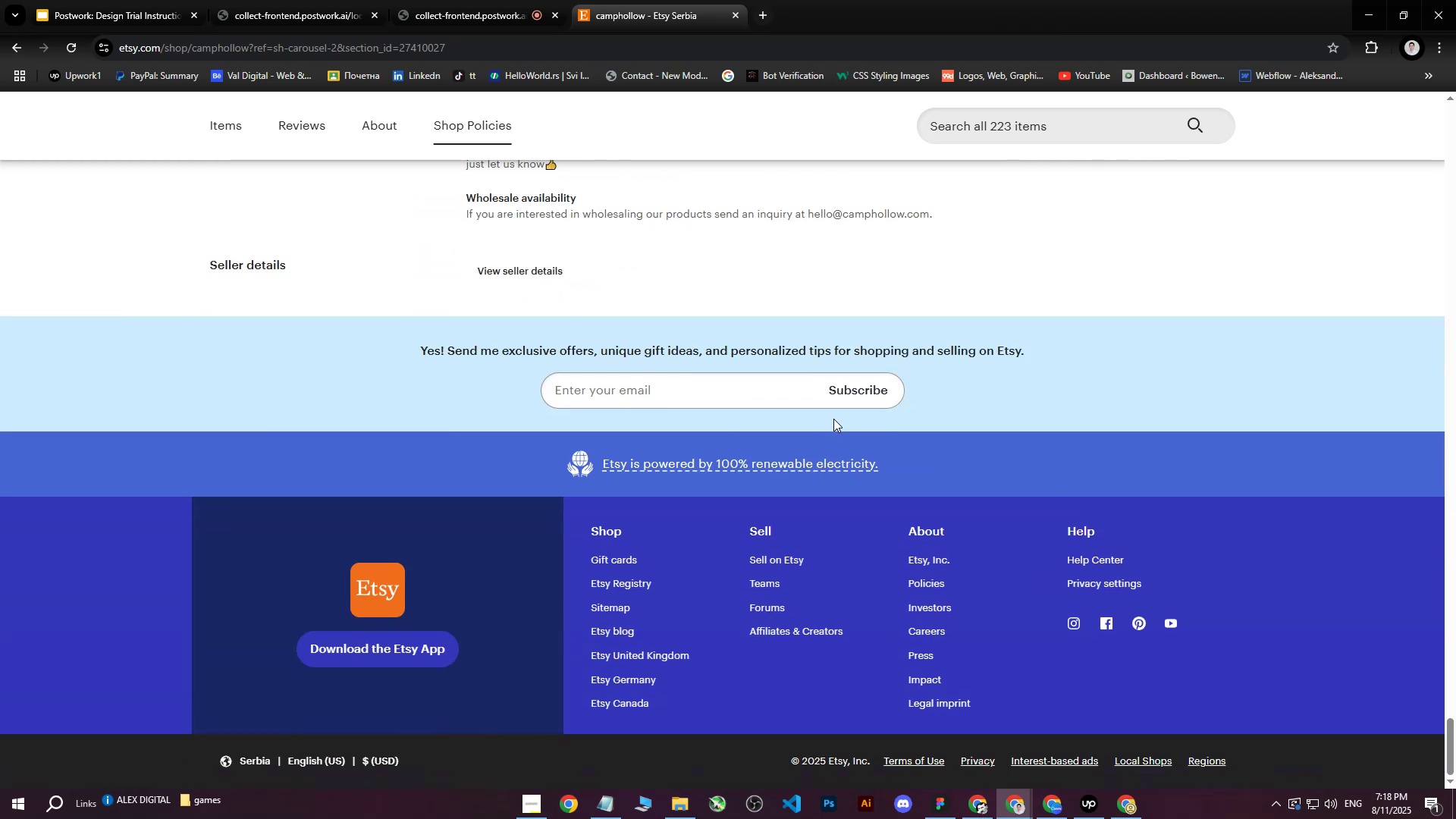 
wait(7.47)
 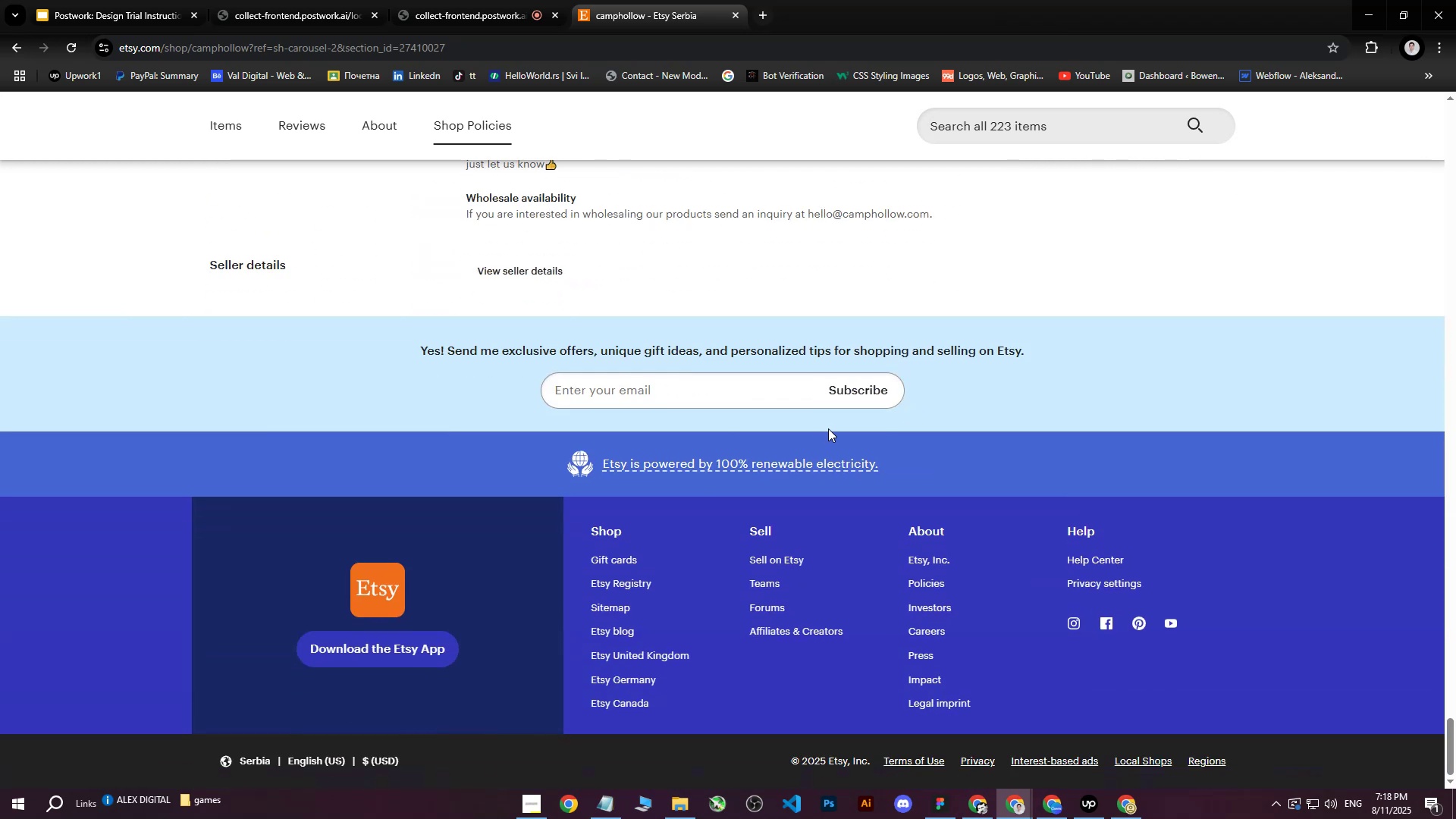 
left_click([483, 0])
 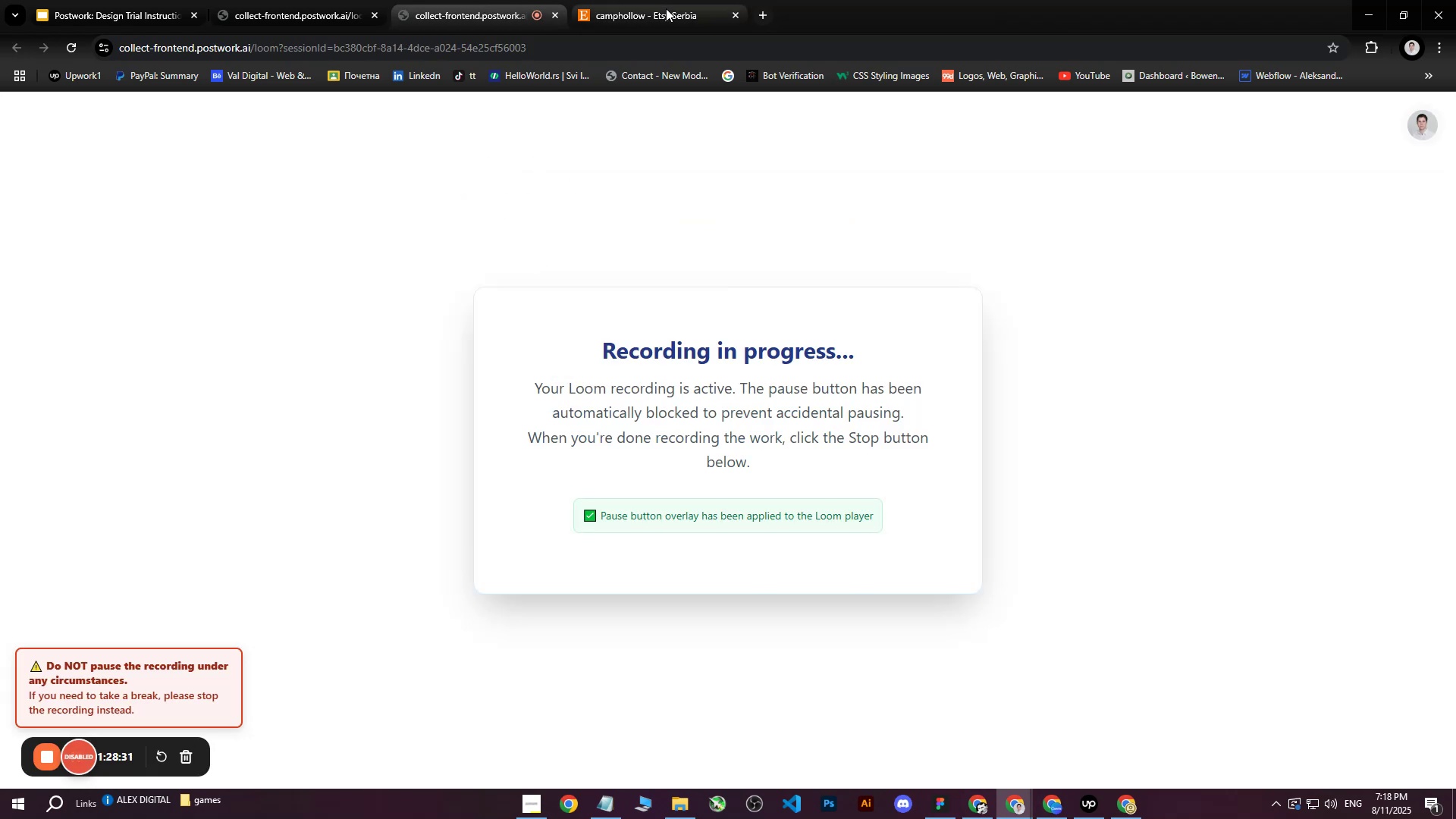 
left_click([670, 0])
 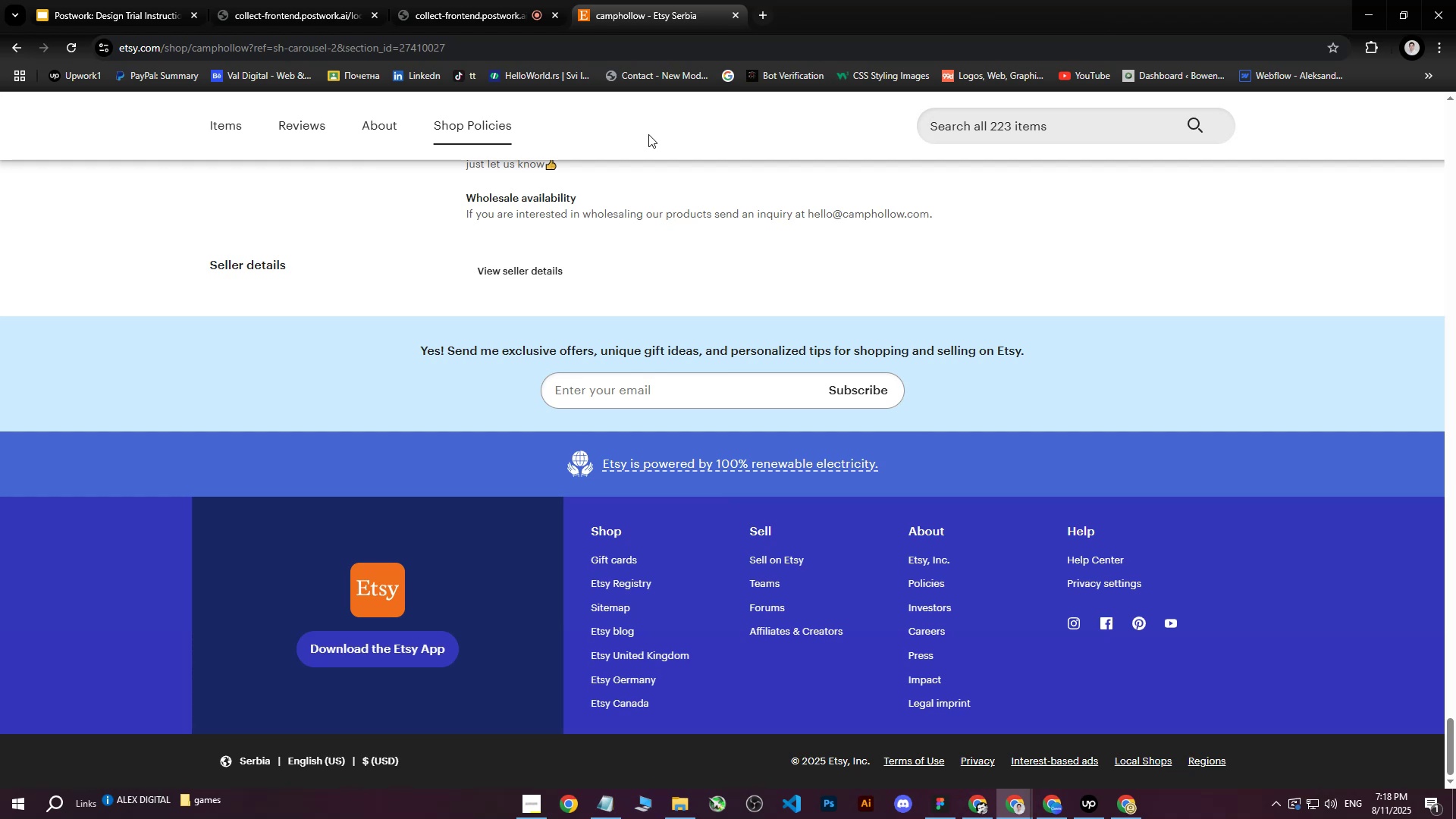 
wait(17.22)
 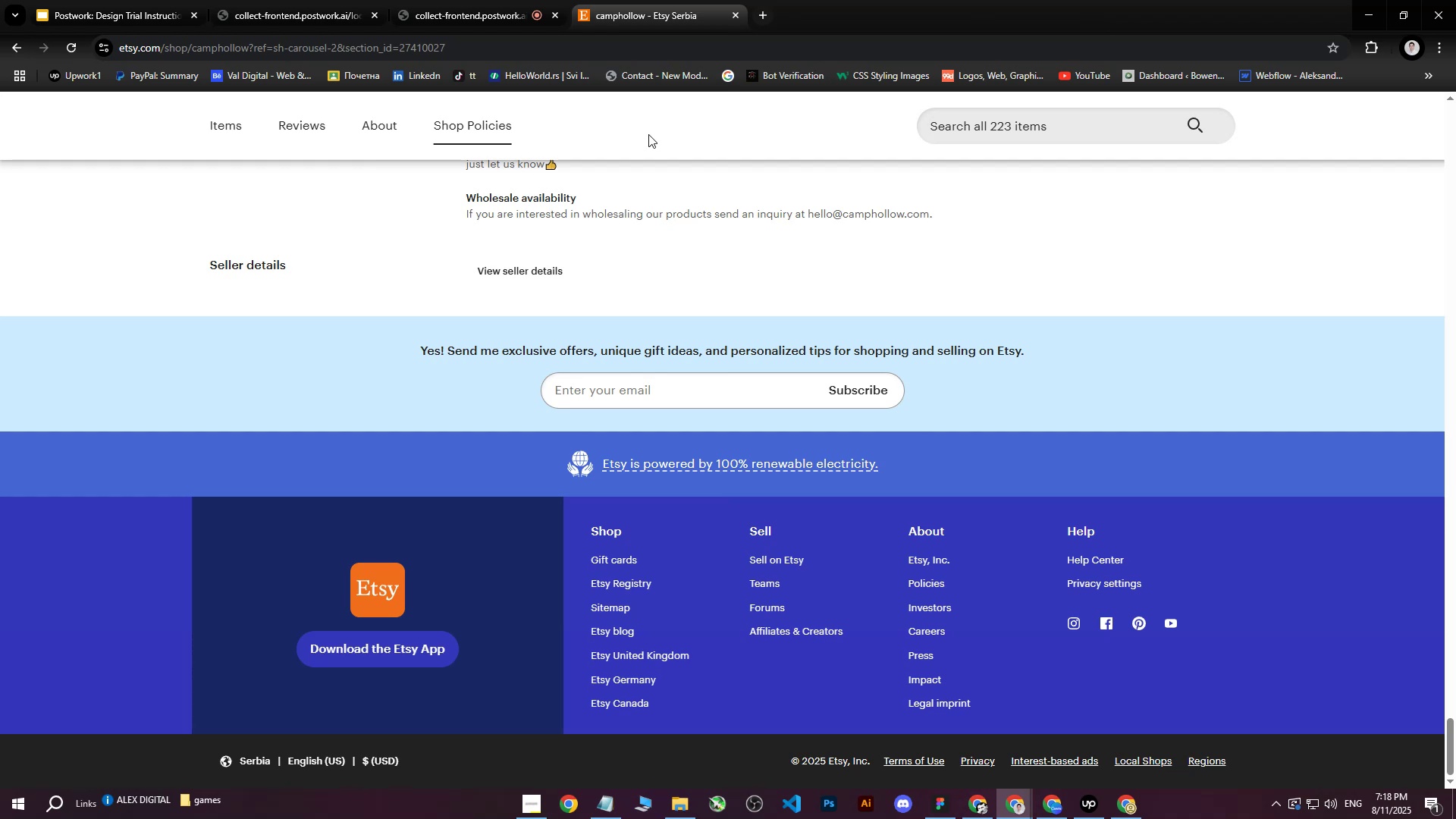 
scroll: coordinate [749, 528], scroll_direction: down, amount: 1.0
 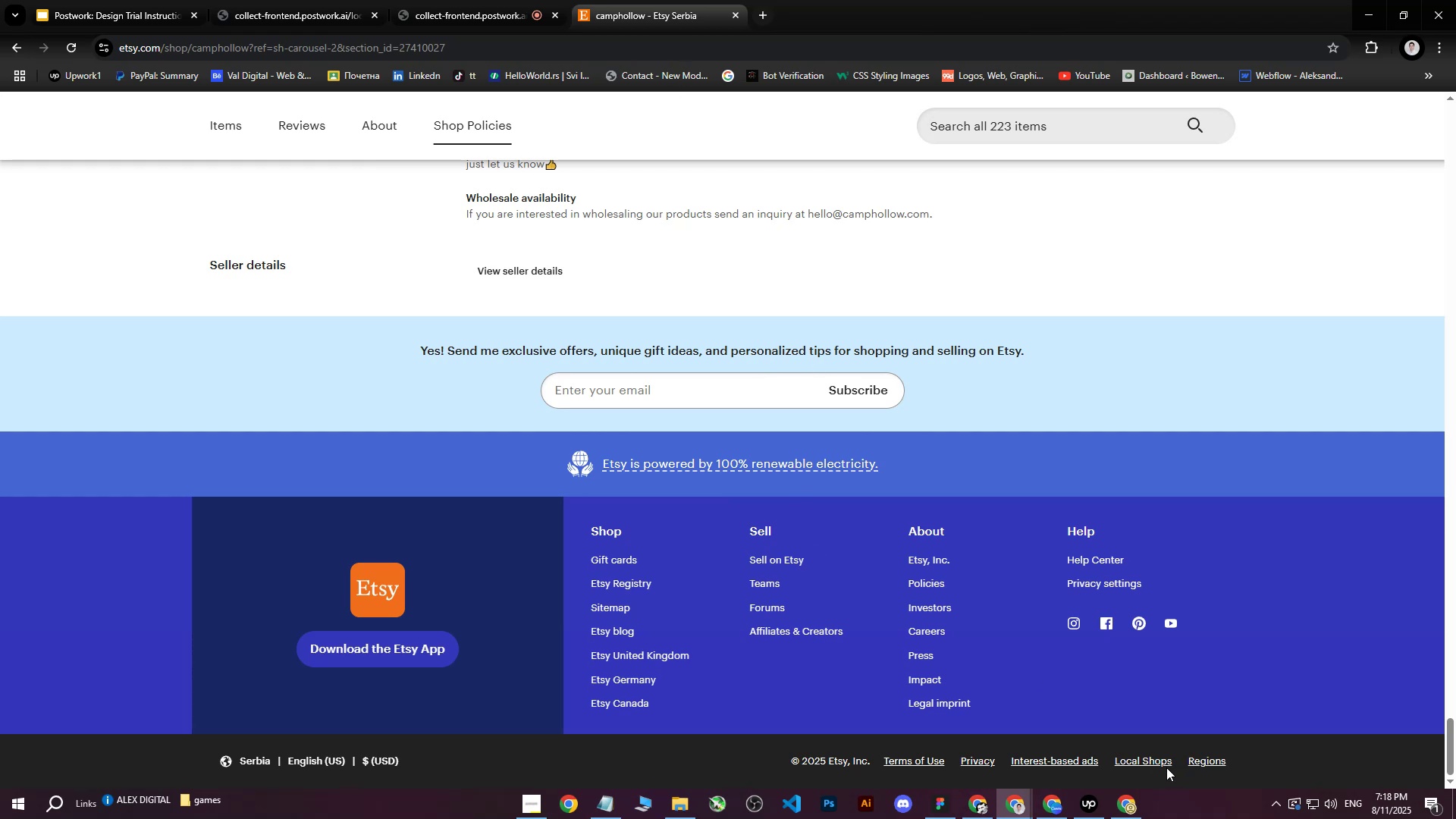 
left_click([1132, 797])
 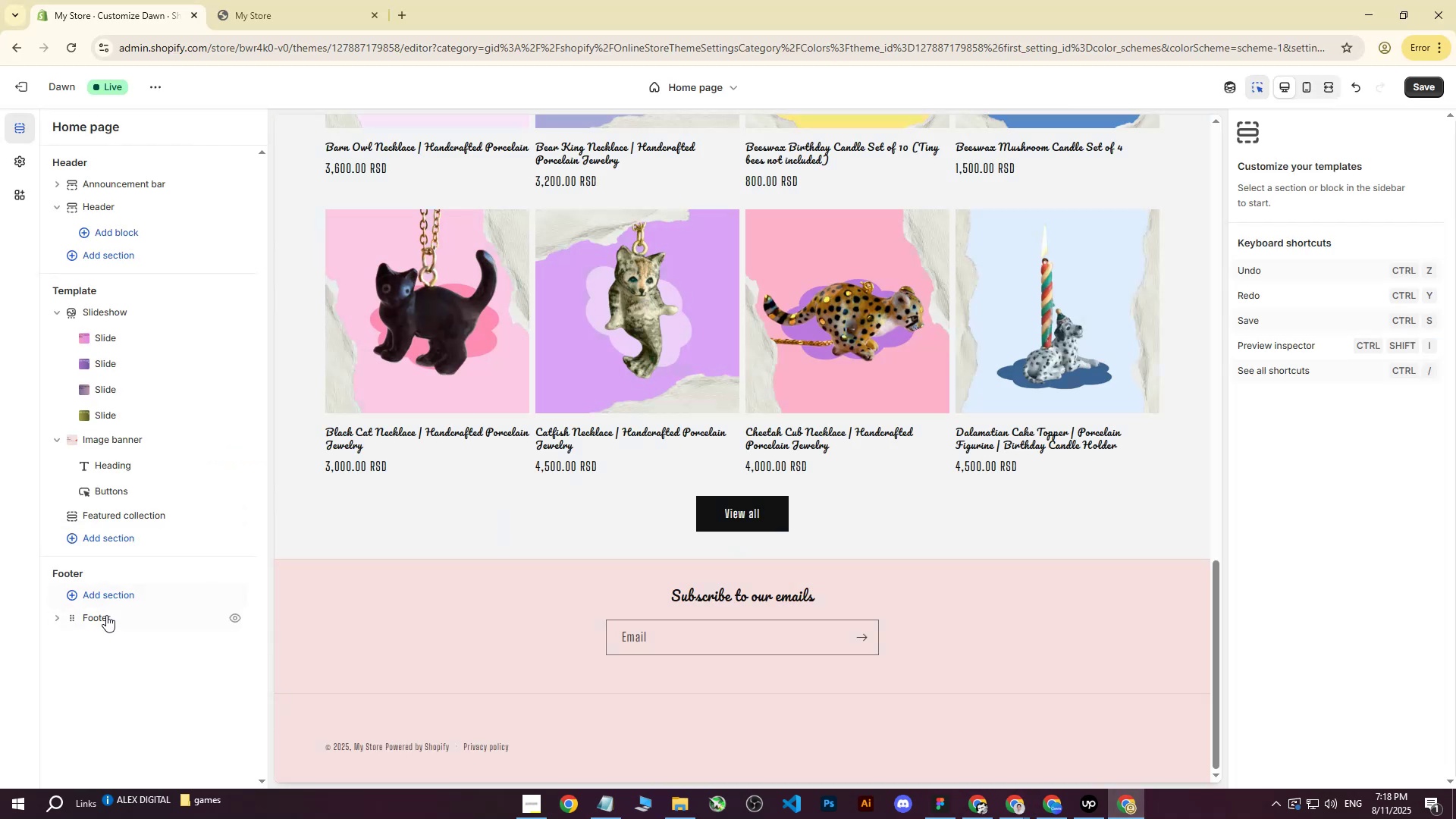 
left_click([99, 617])
 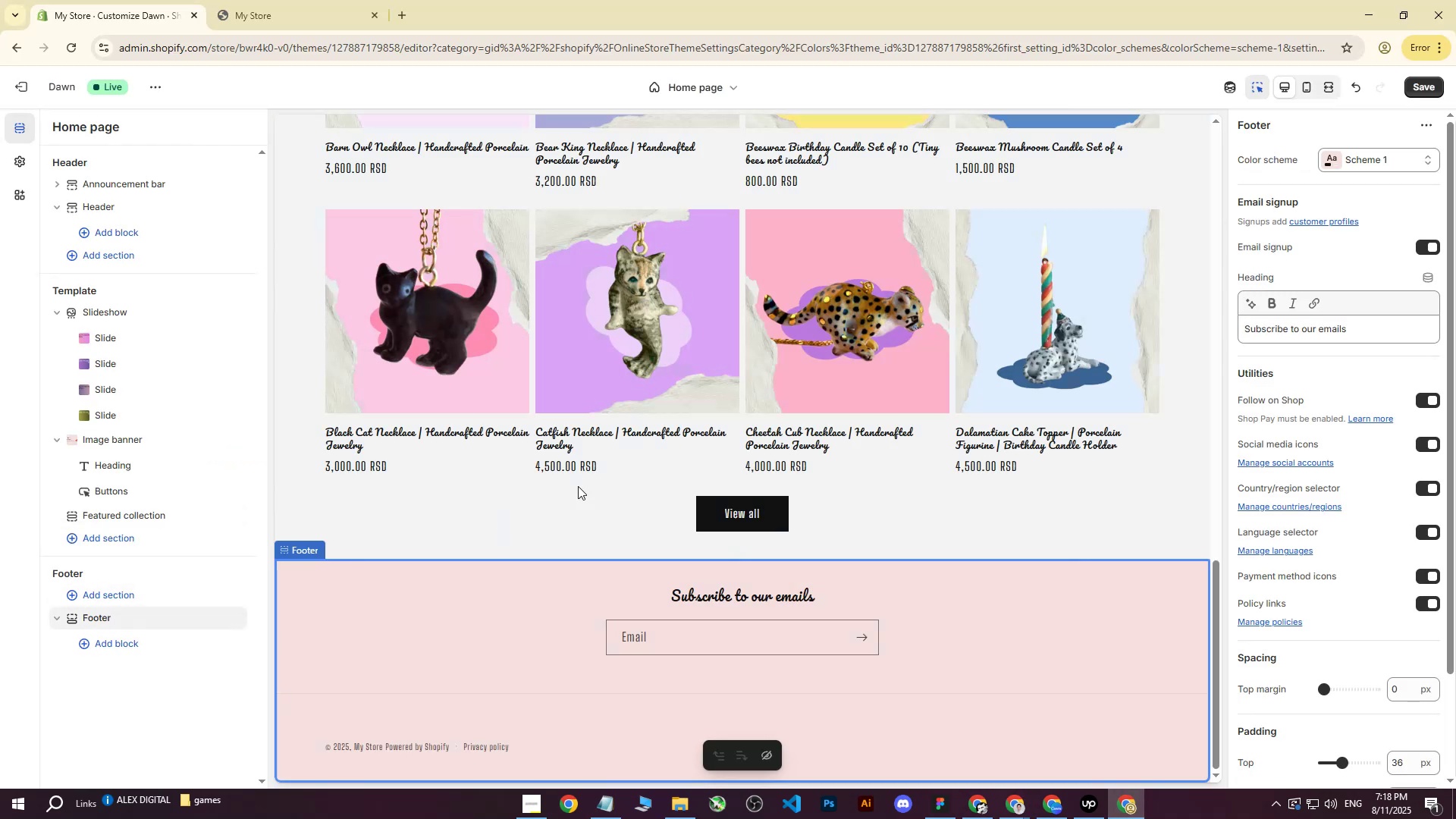 
scroll: coordinate [657, 469], scroll_direction: down, amount: 3.0
 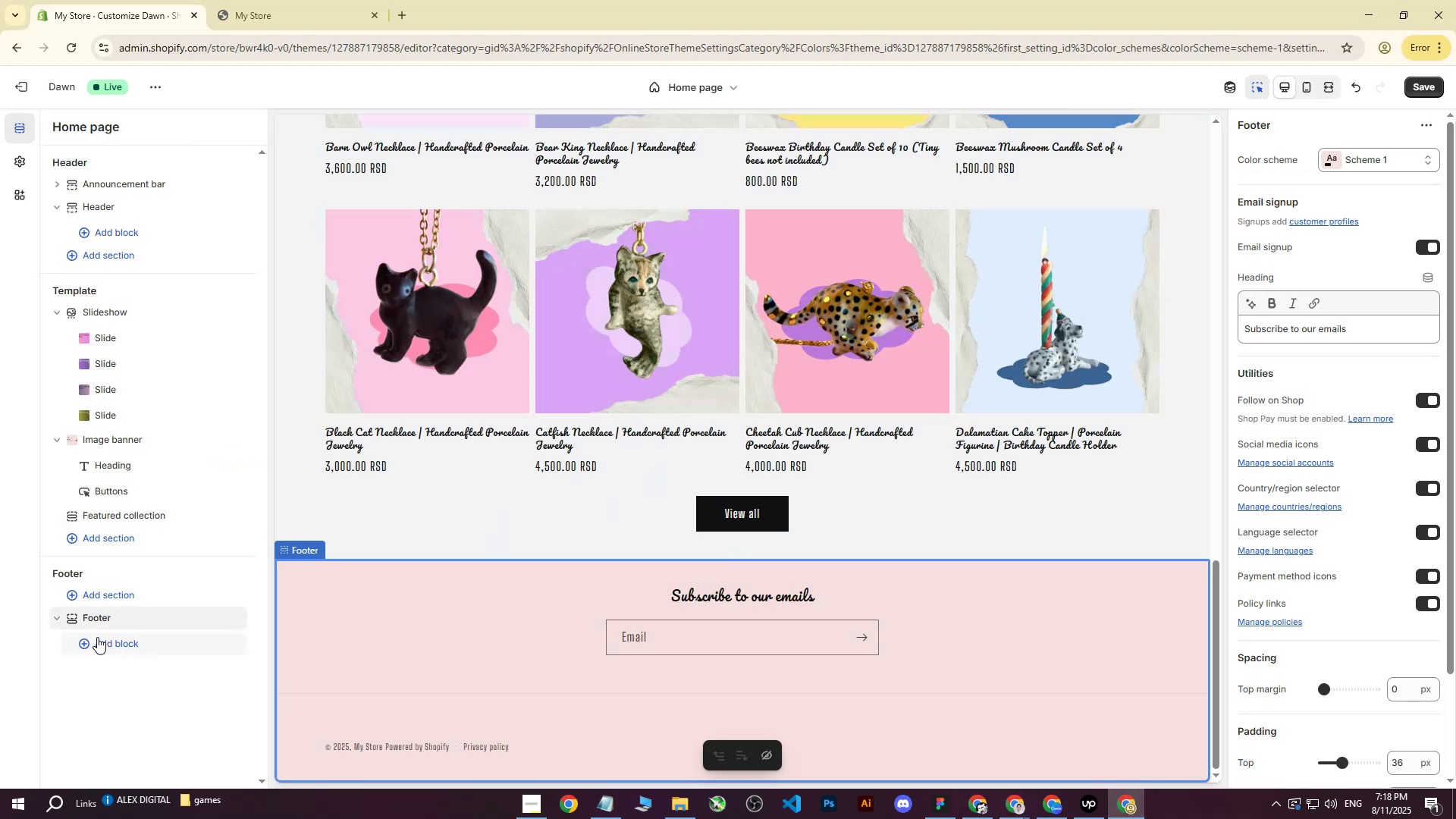 
left_click([102, 643])
 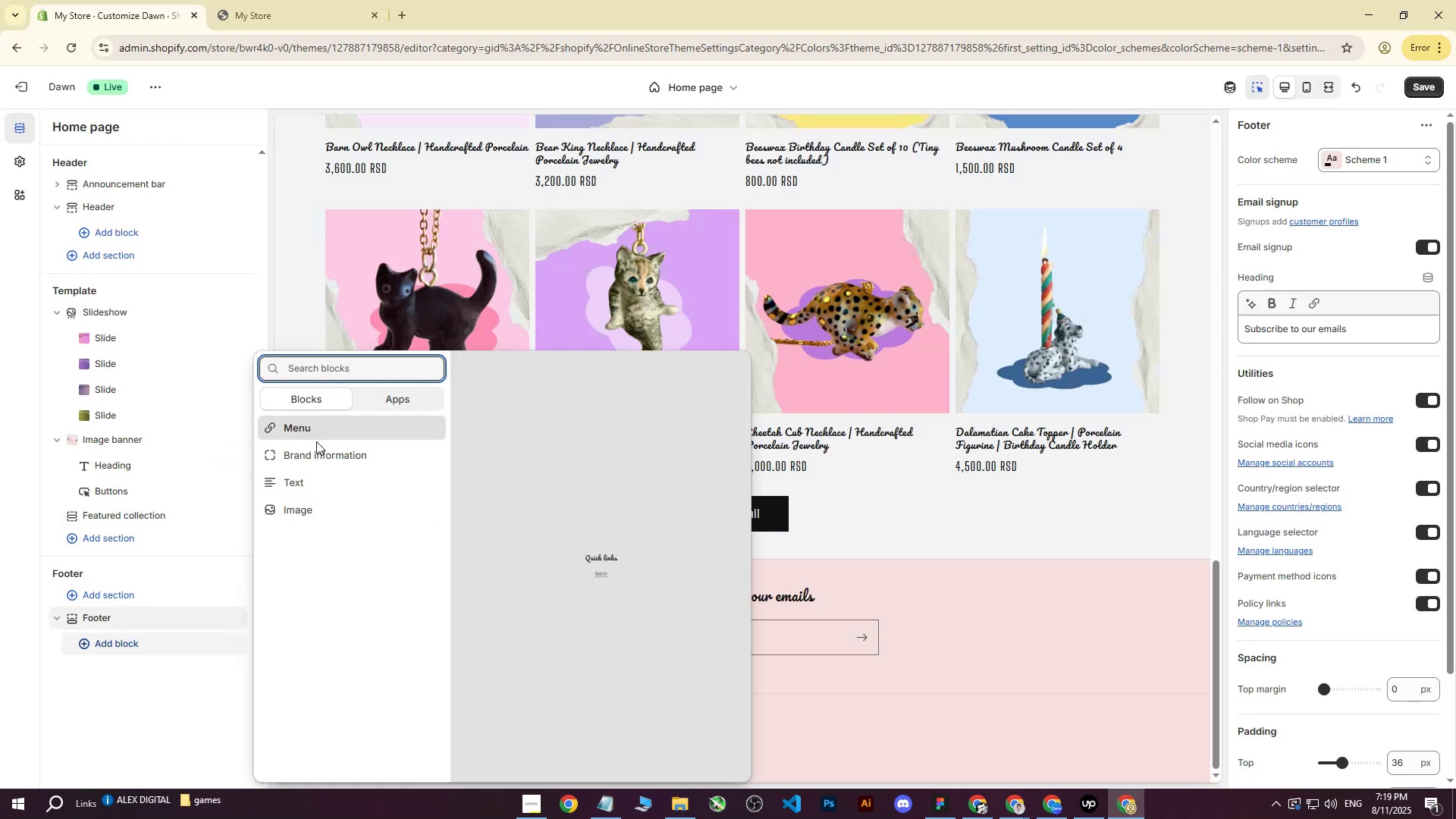 
wait(6.69)
 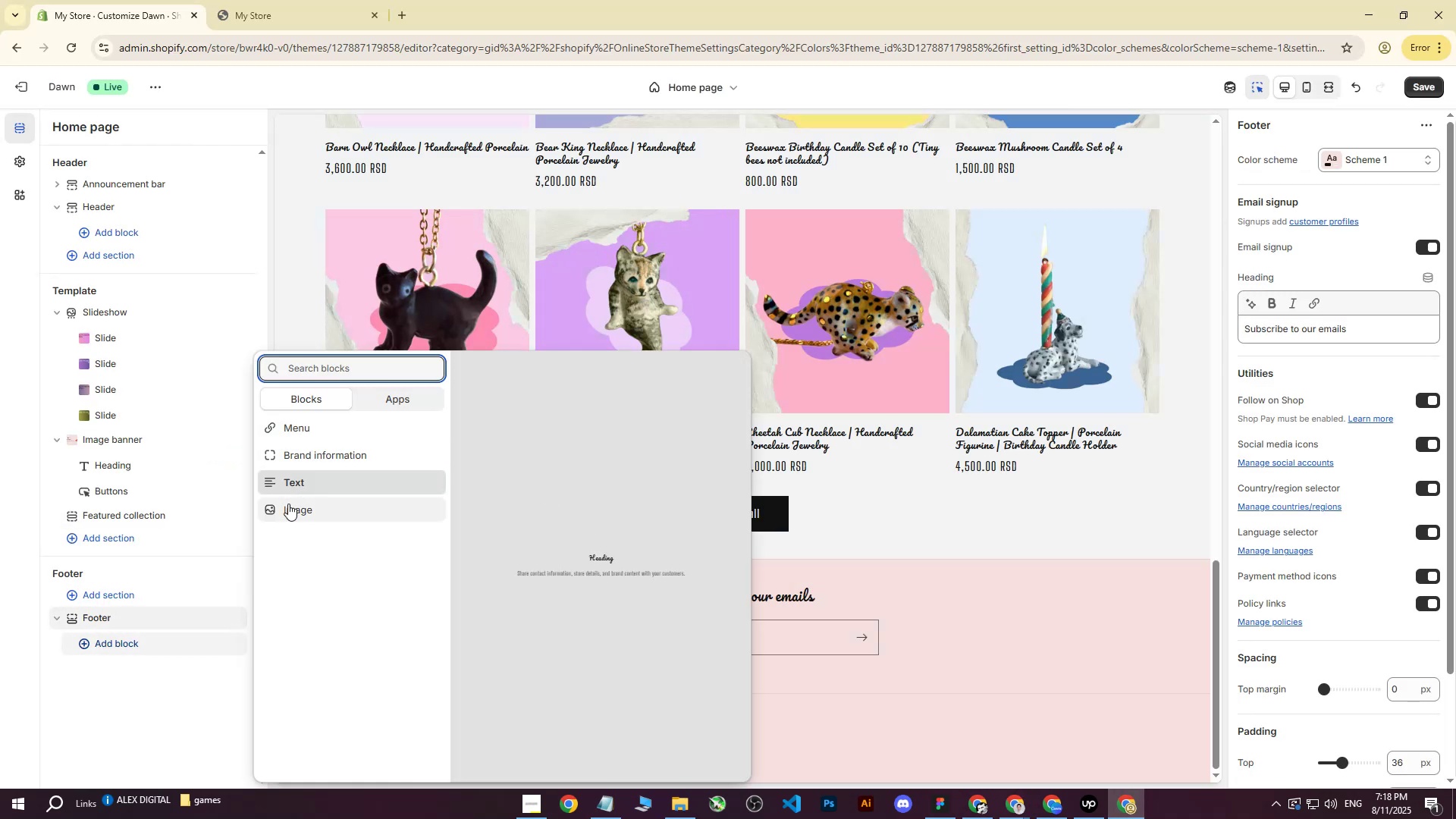 
left_click([306, 500])
 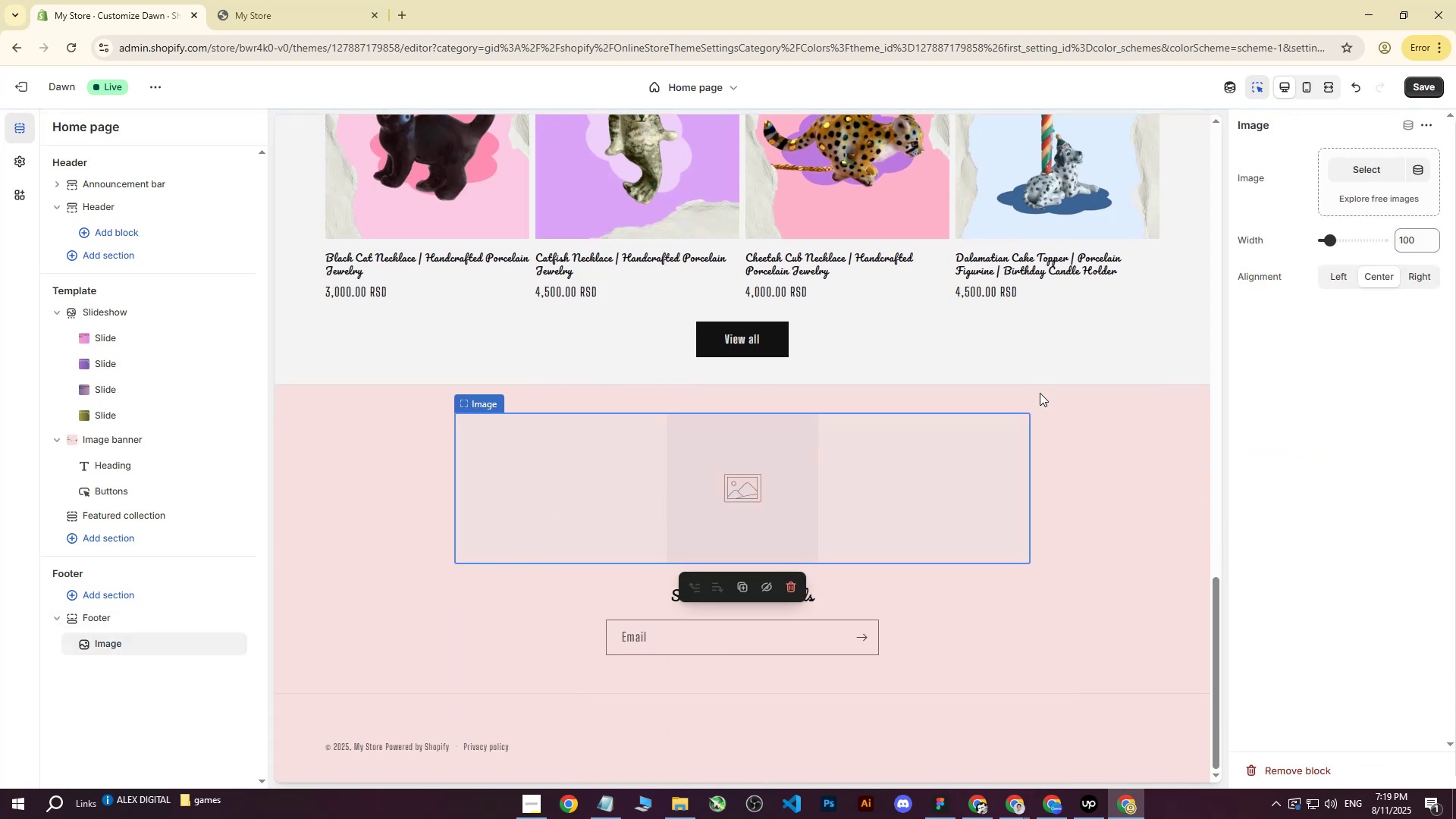 
left_click([1343, 276])
 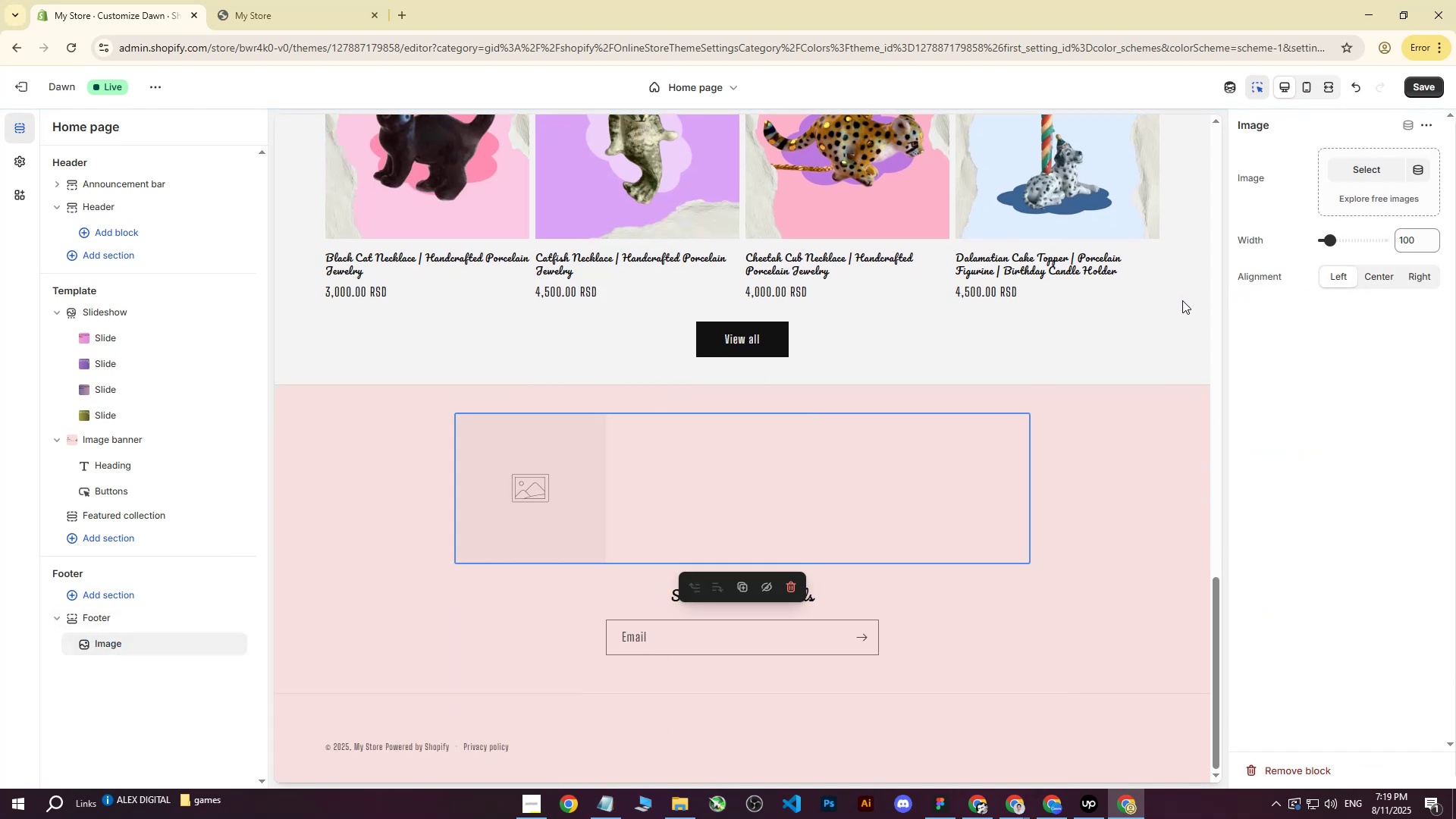 
left_click([558, 482])
 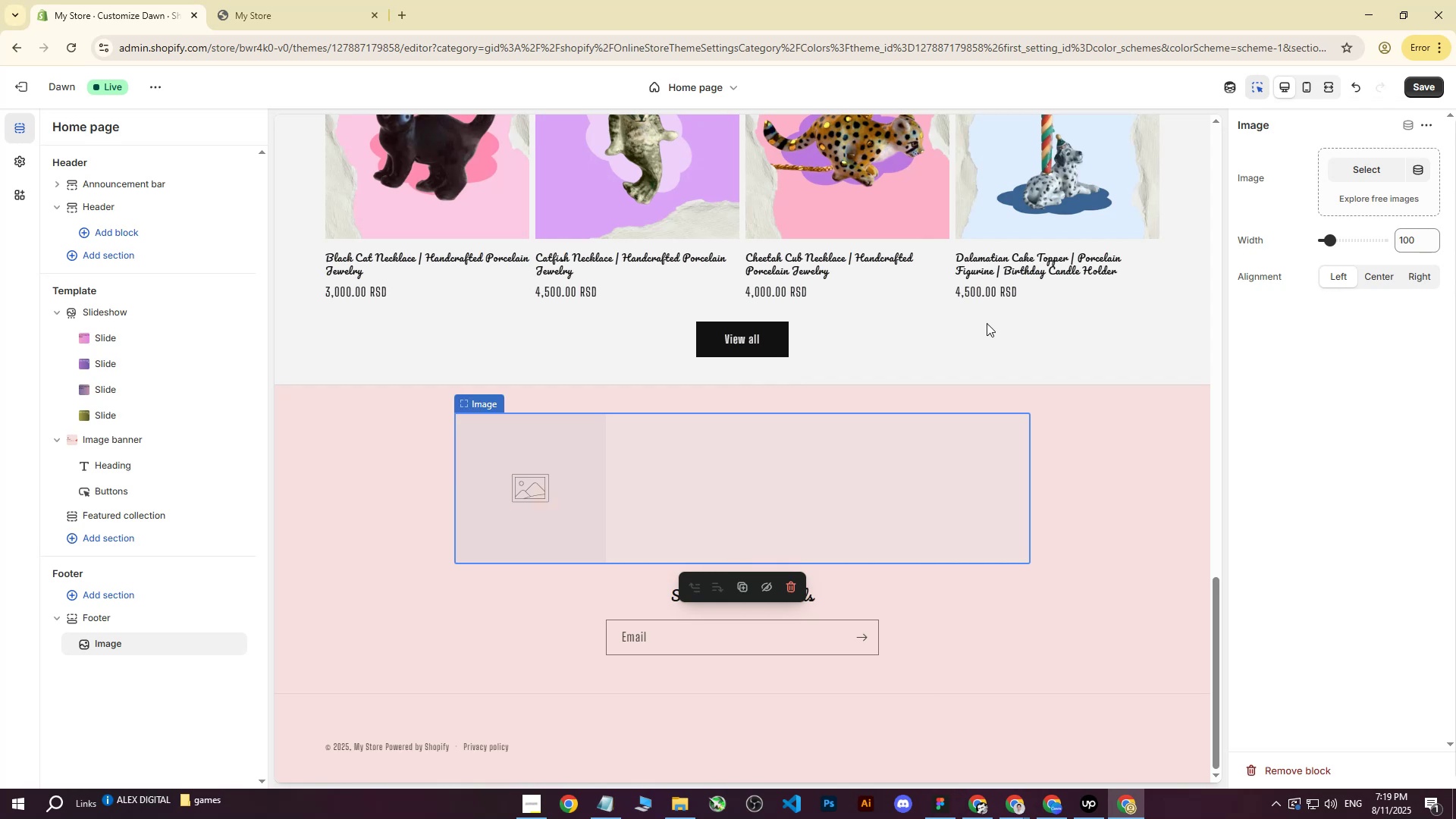 
left_click([1368, 174])
 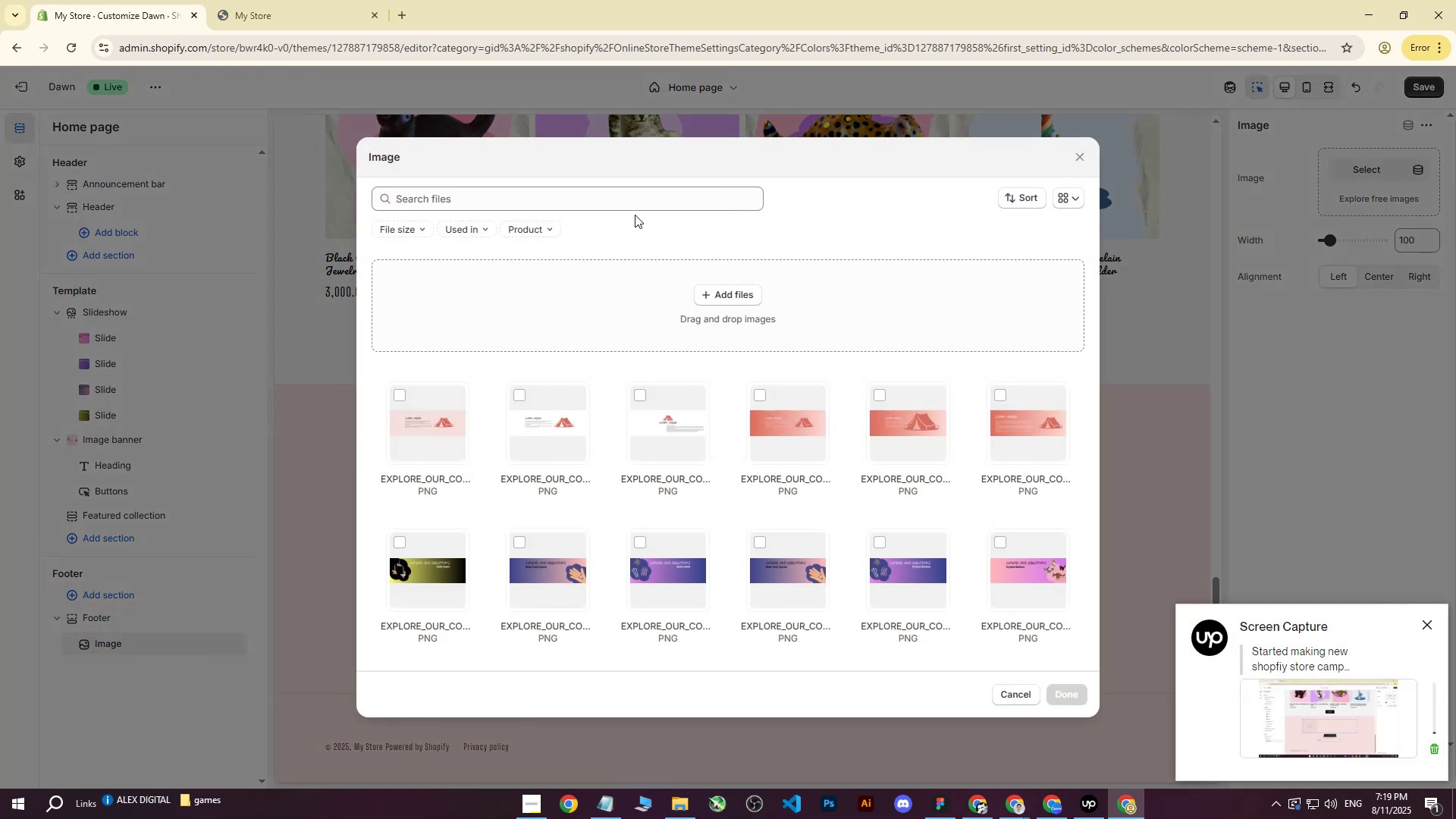 
left_click([708, 288])
 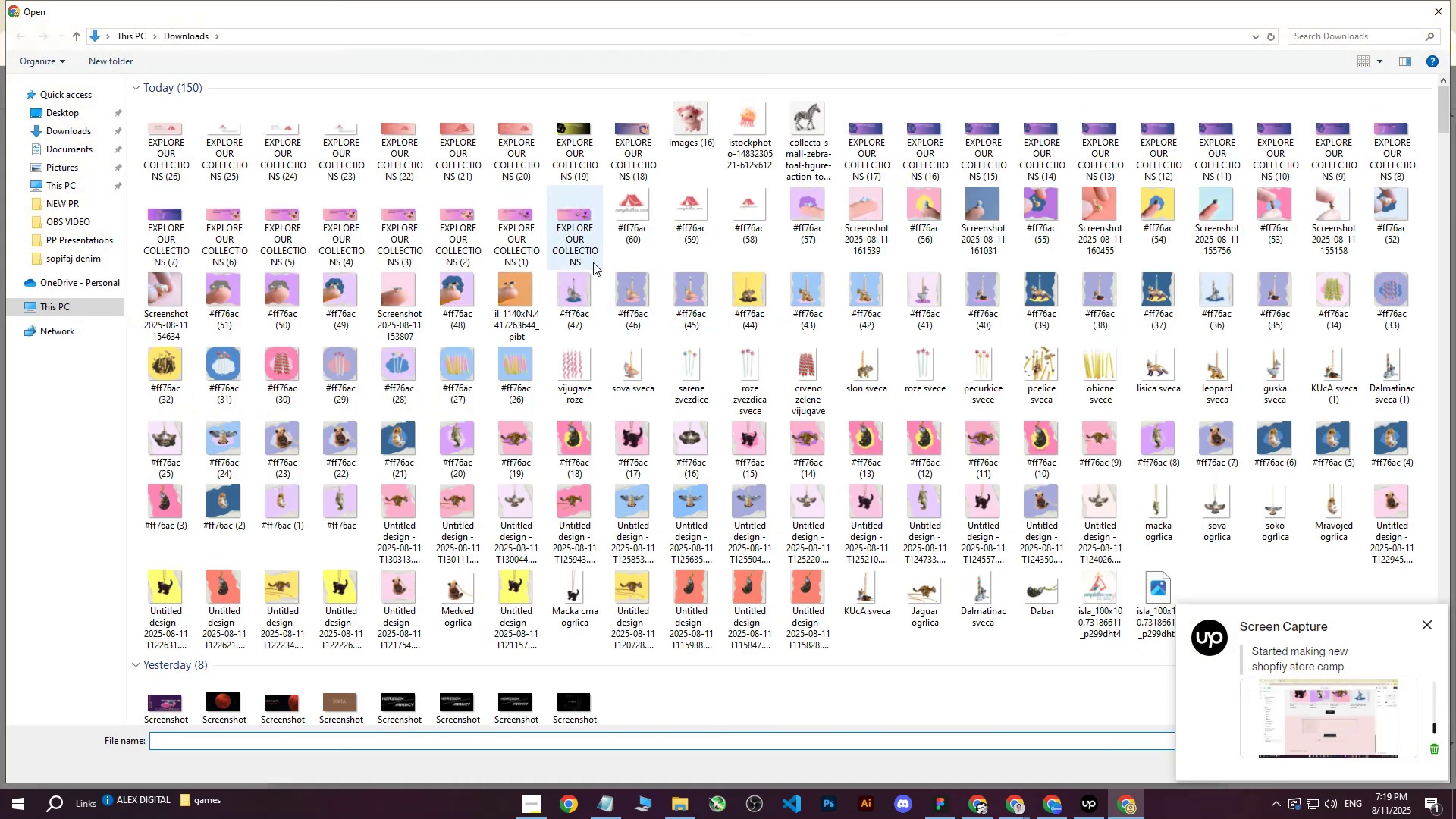 
scroll: coordinate [407, 265], scroll_direction: up, amount: 7.0
 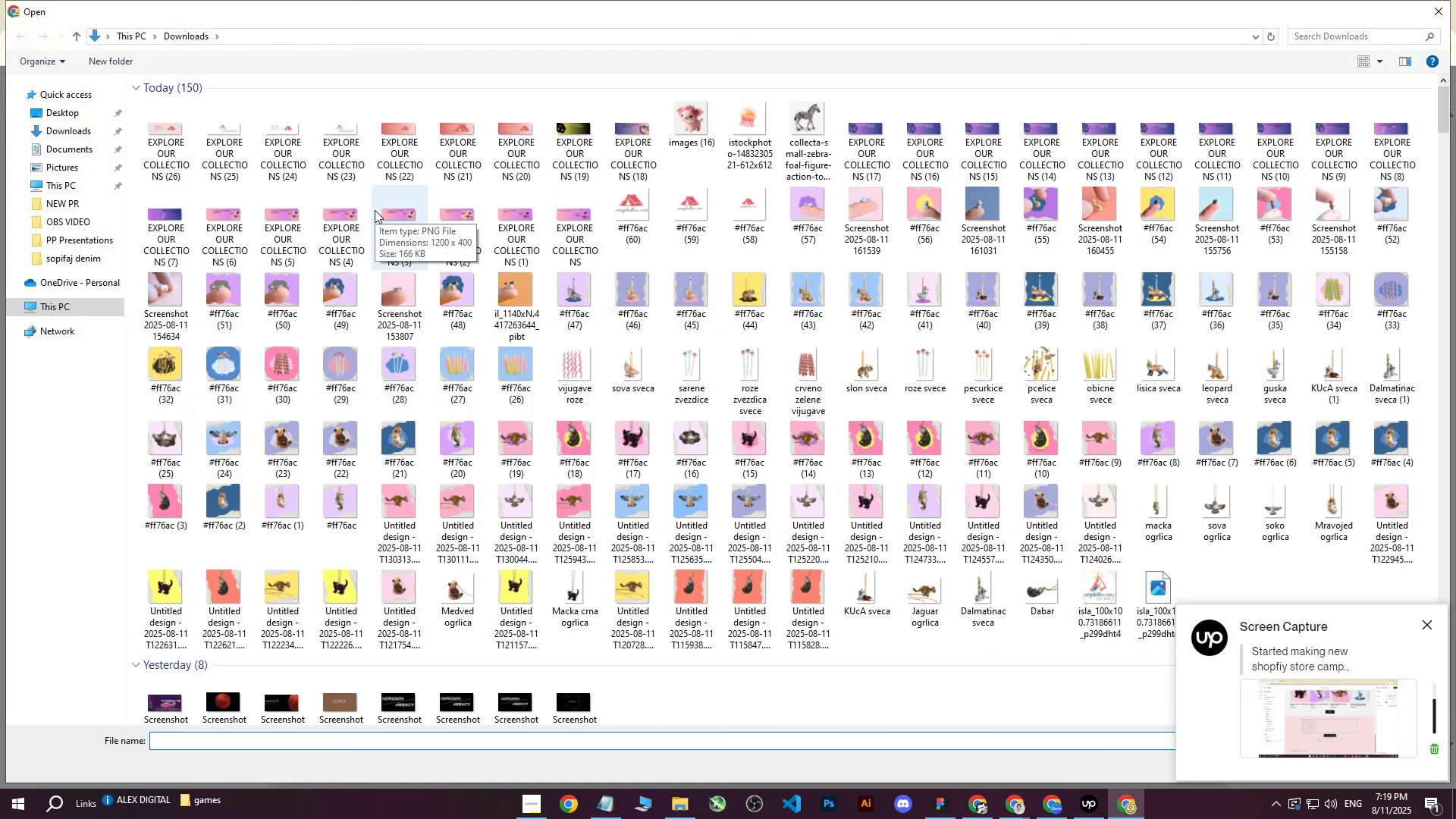 
left_click([627, 215])
 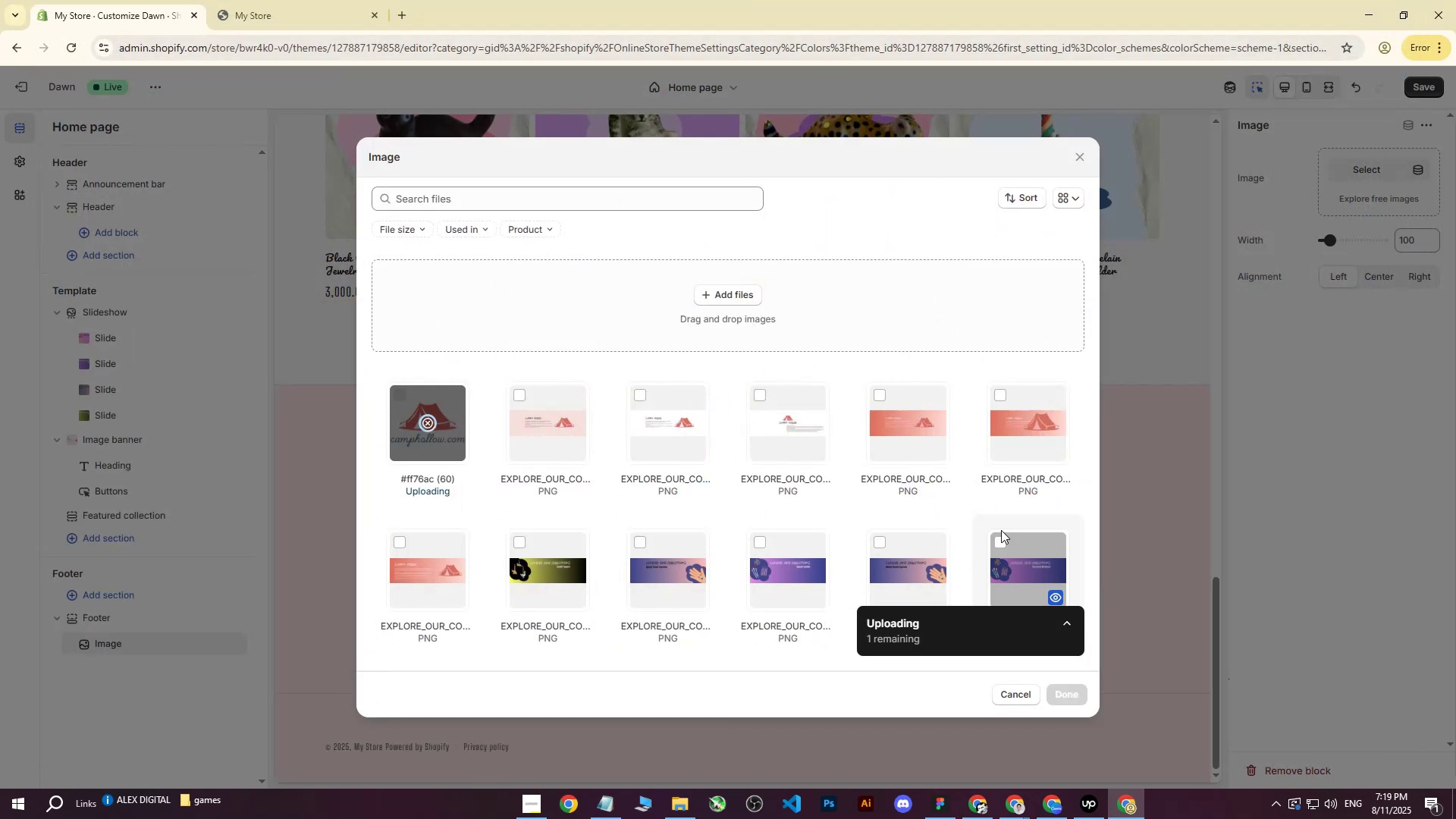 
mouse_move([871, 482])
 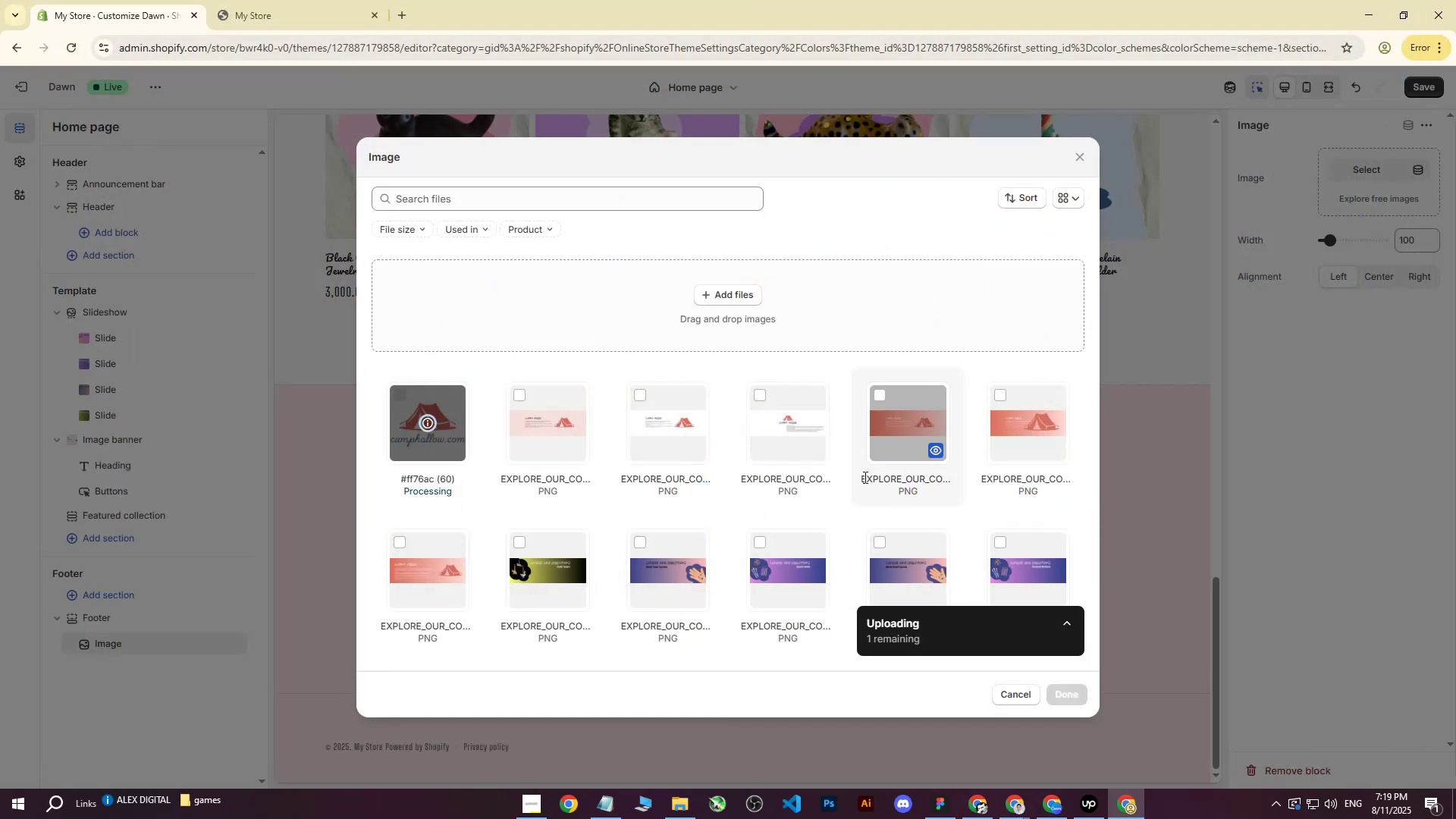 
mouse_move([875, 498])
 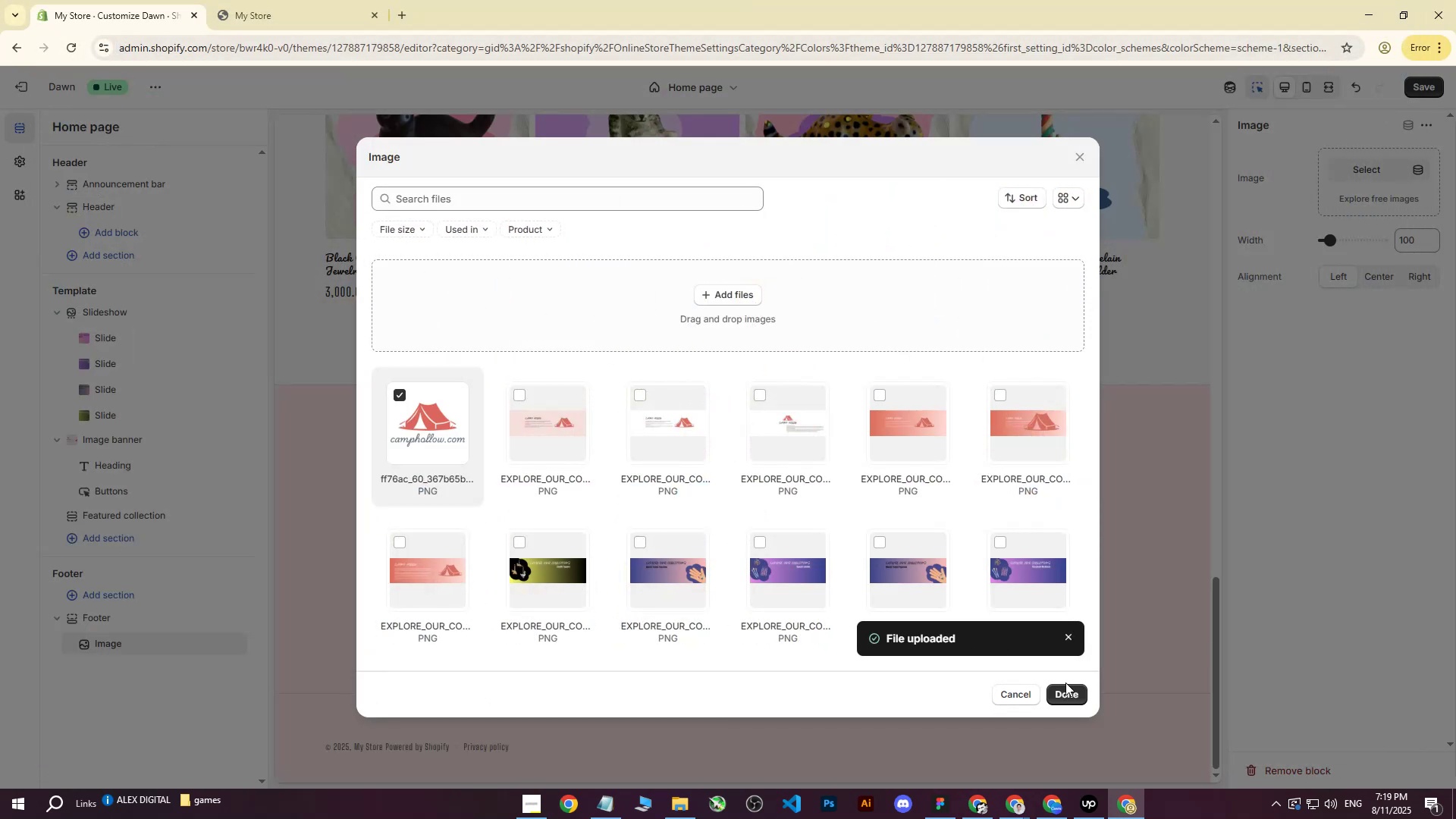 
left_click([1065, 688])
 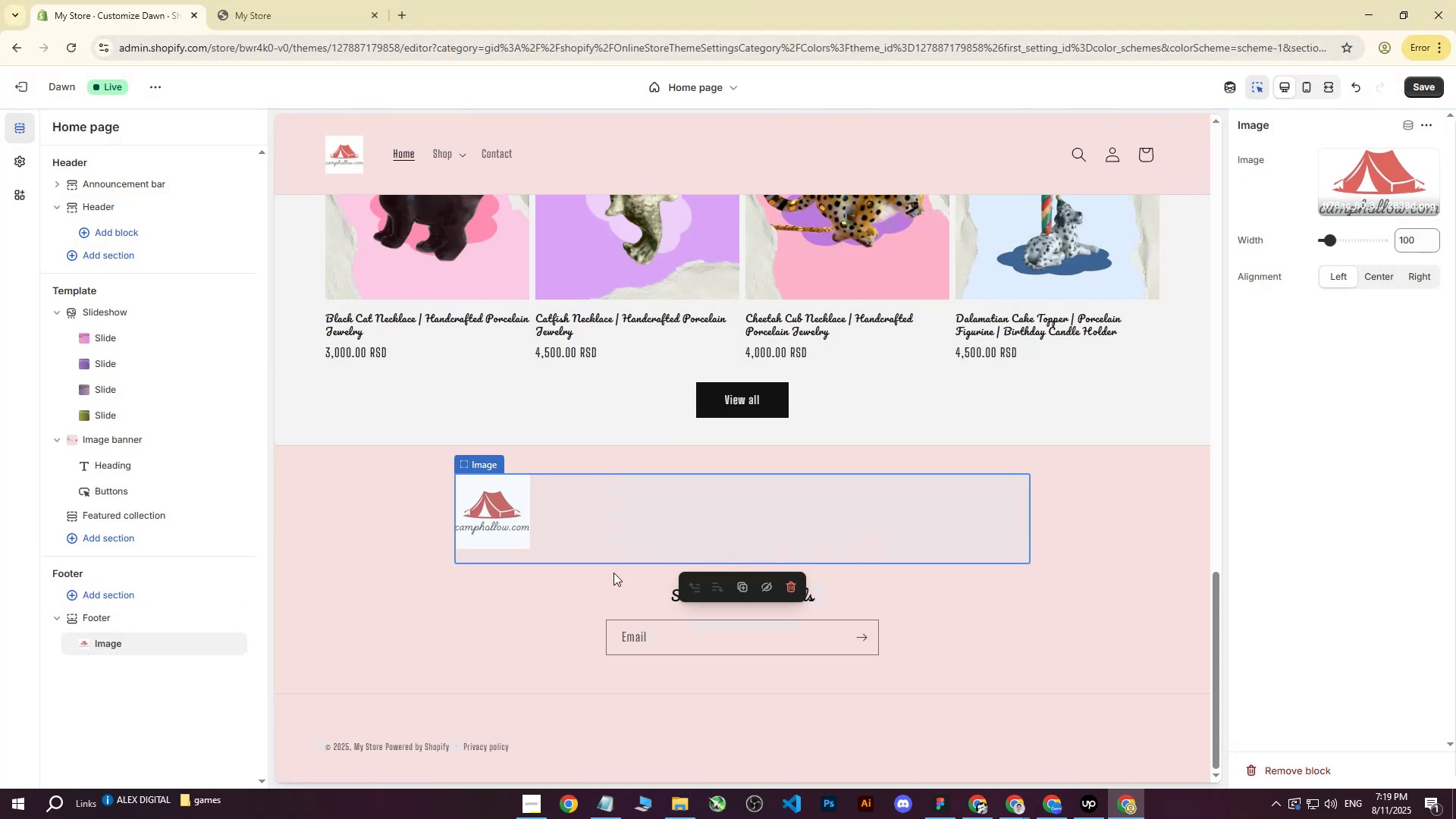 
left_click([464, 623])
 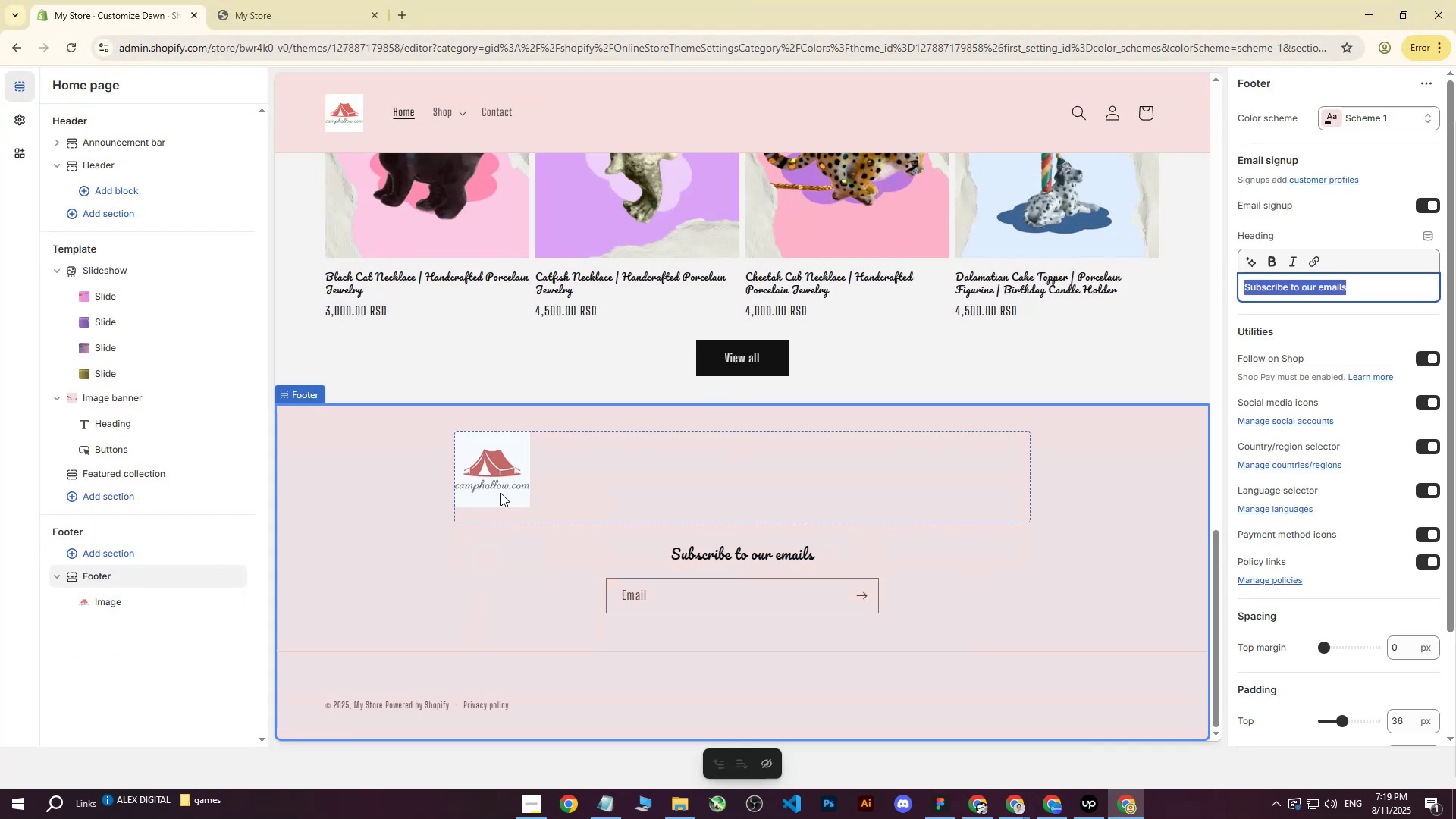 
left_click([501, 492])
 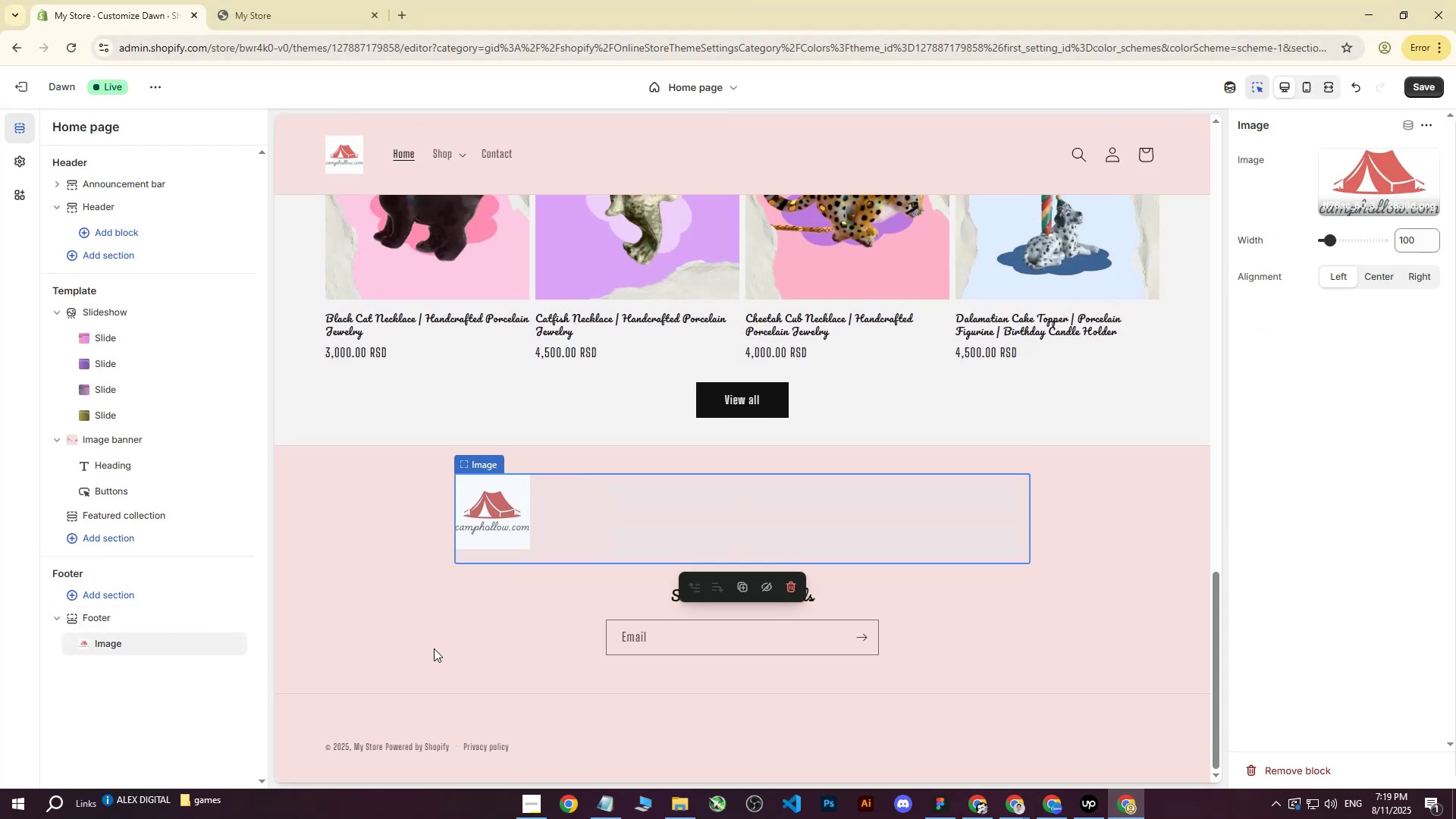 
left_click([488, 635])
 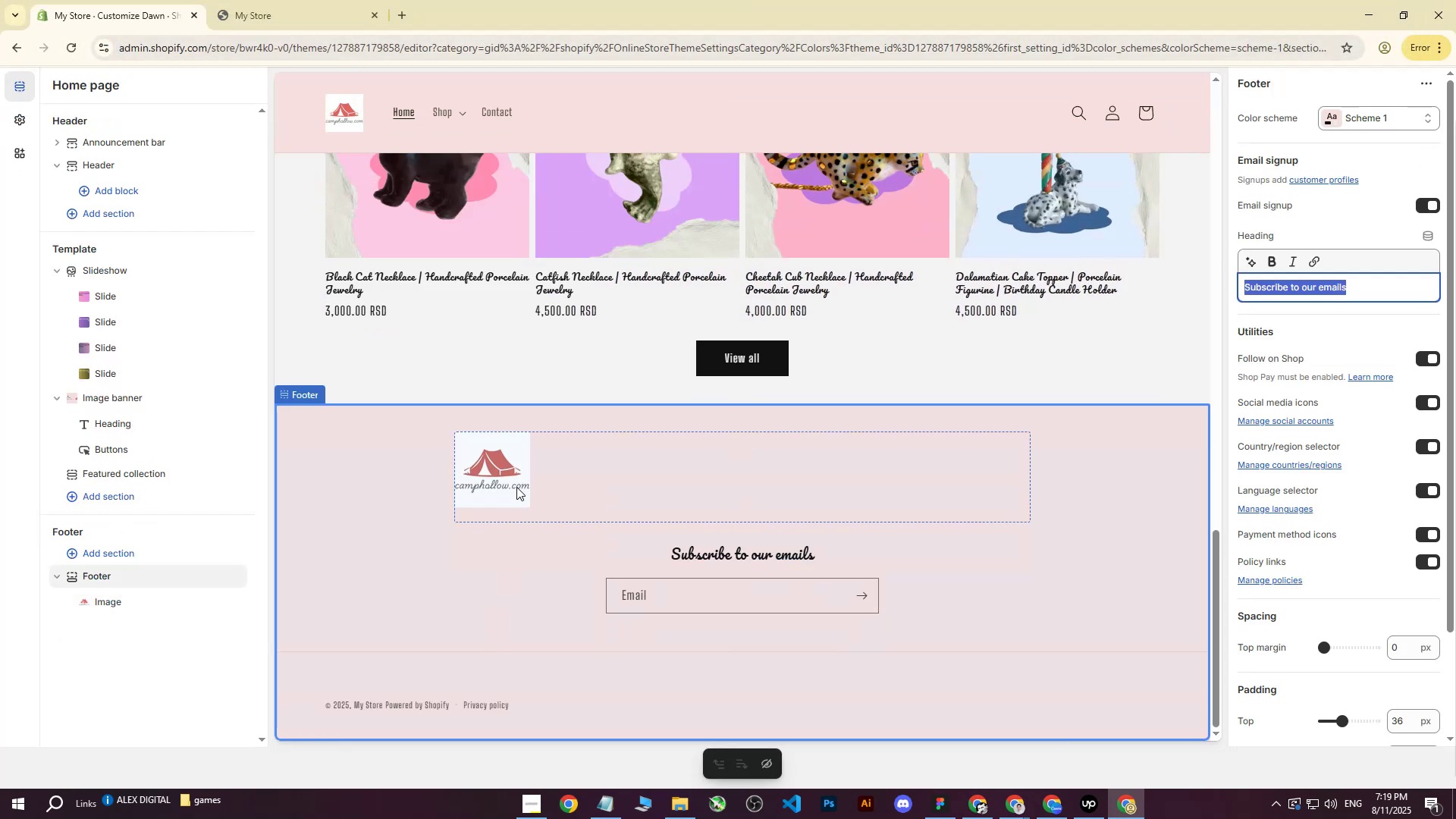 
left_click([515, 467])
 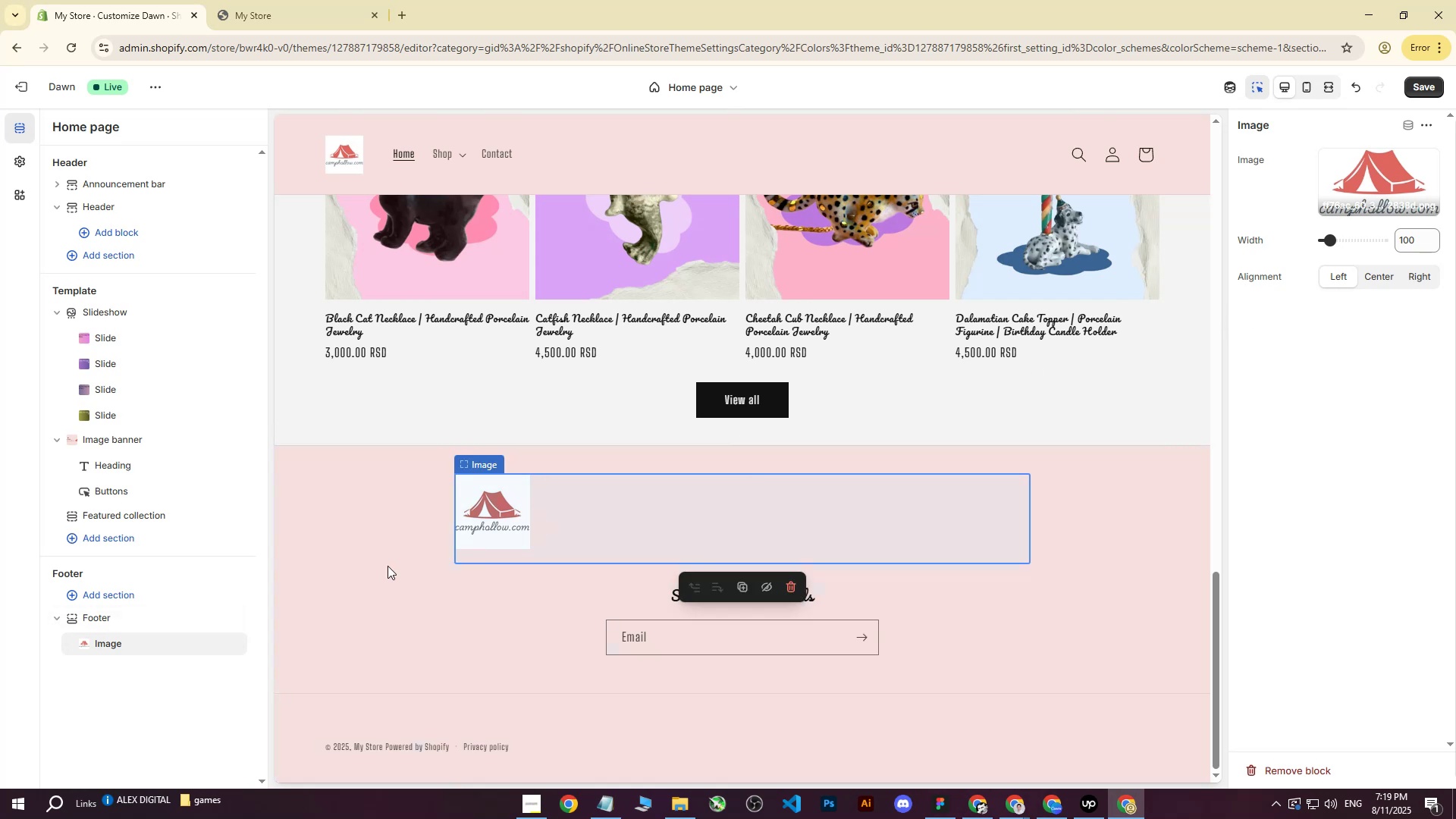 
wait(6.31)
 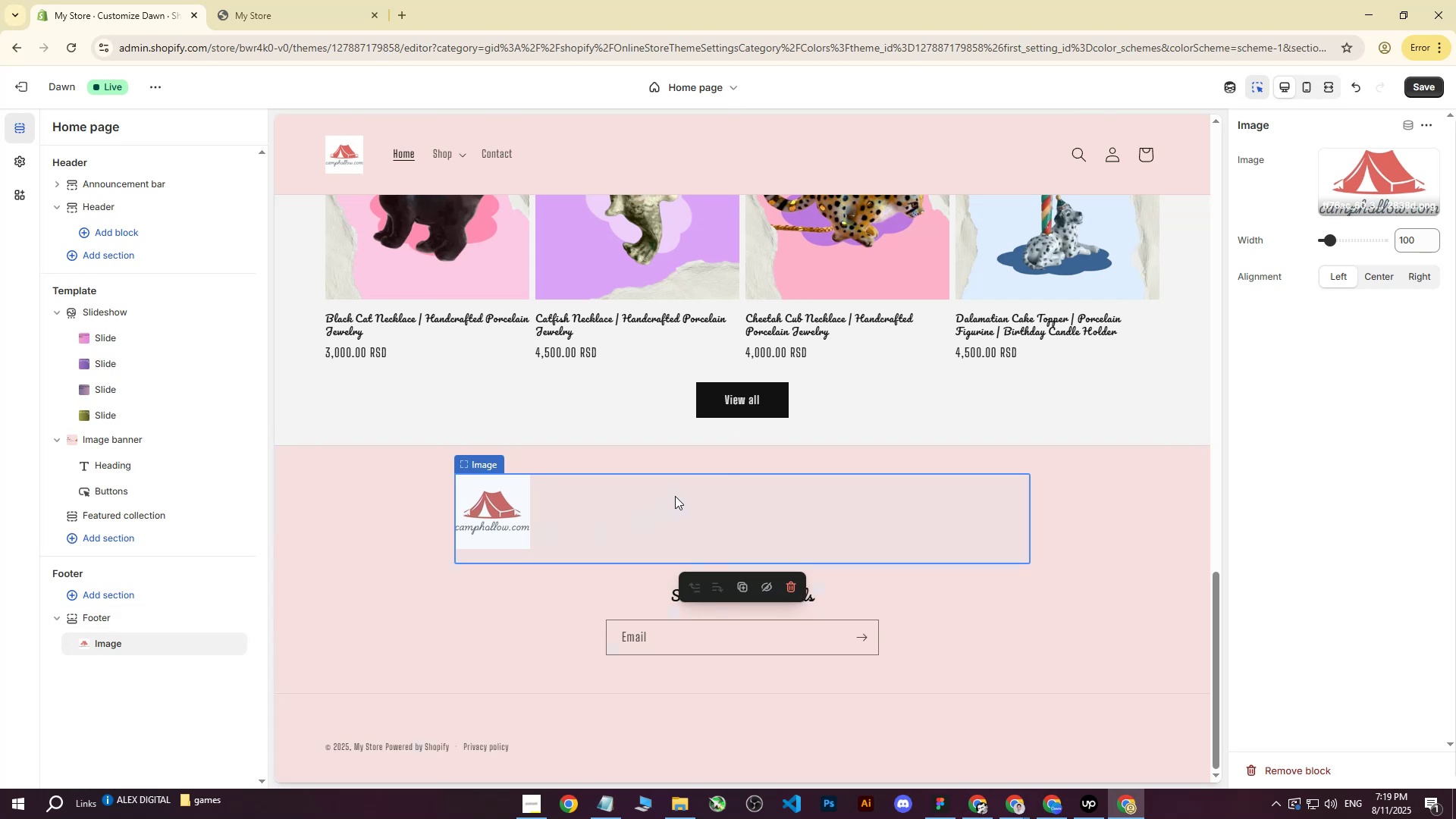 
left_click([735, 550])
 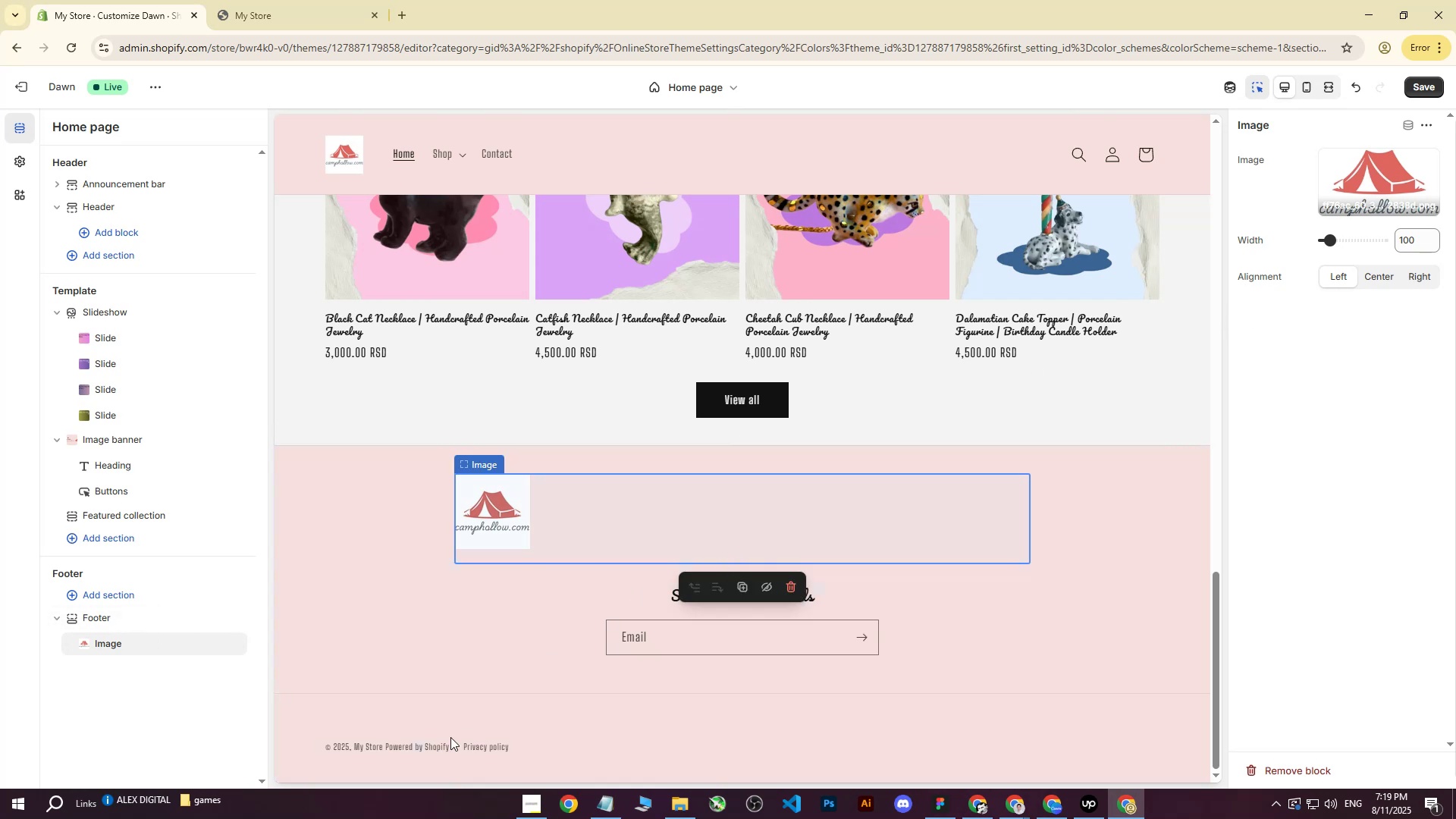 
left_click([450, 745])
 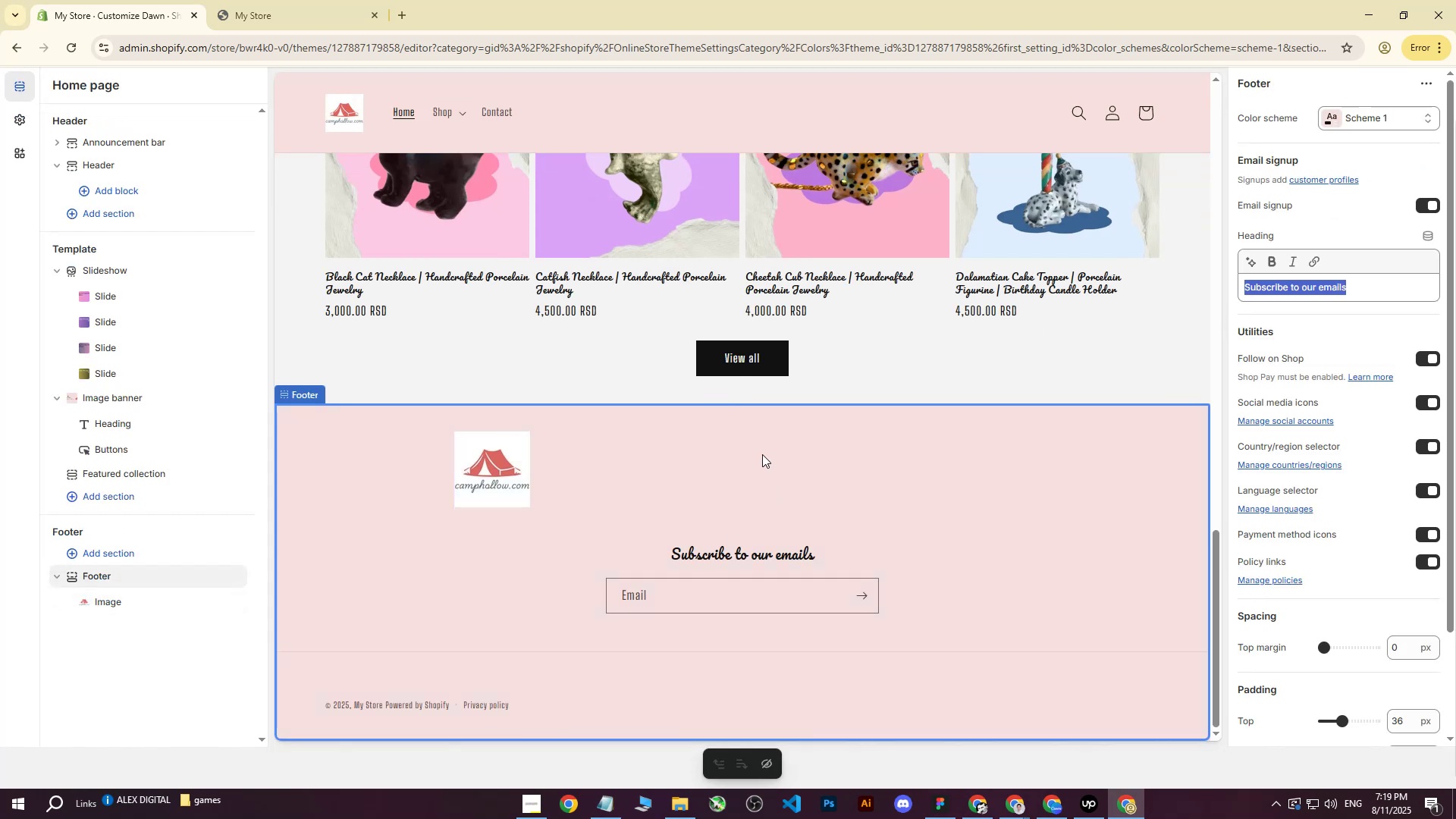 
left_click([762, 454])
 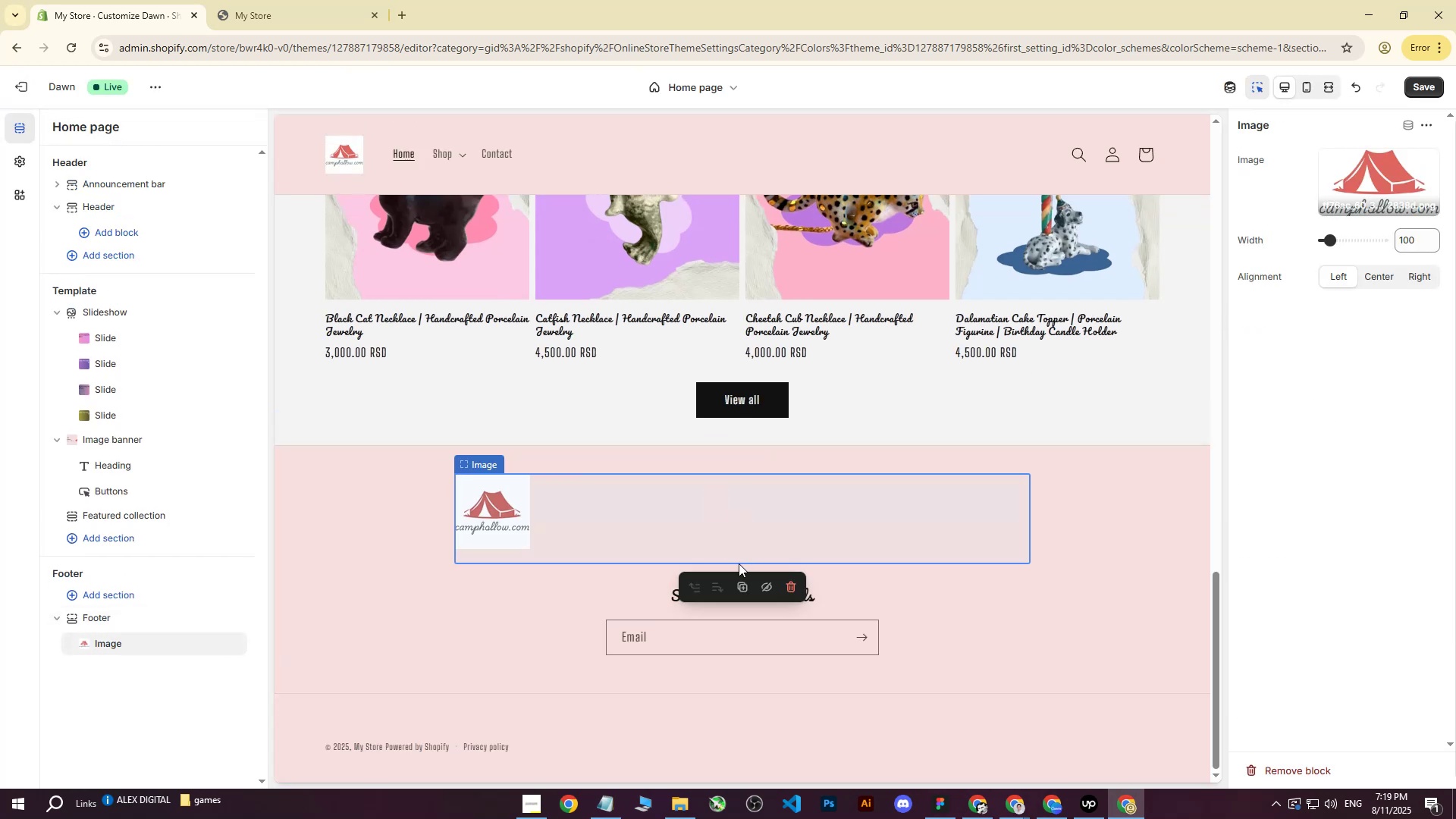 
left_click([739, 563])
 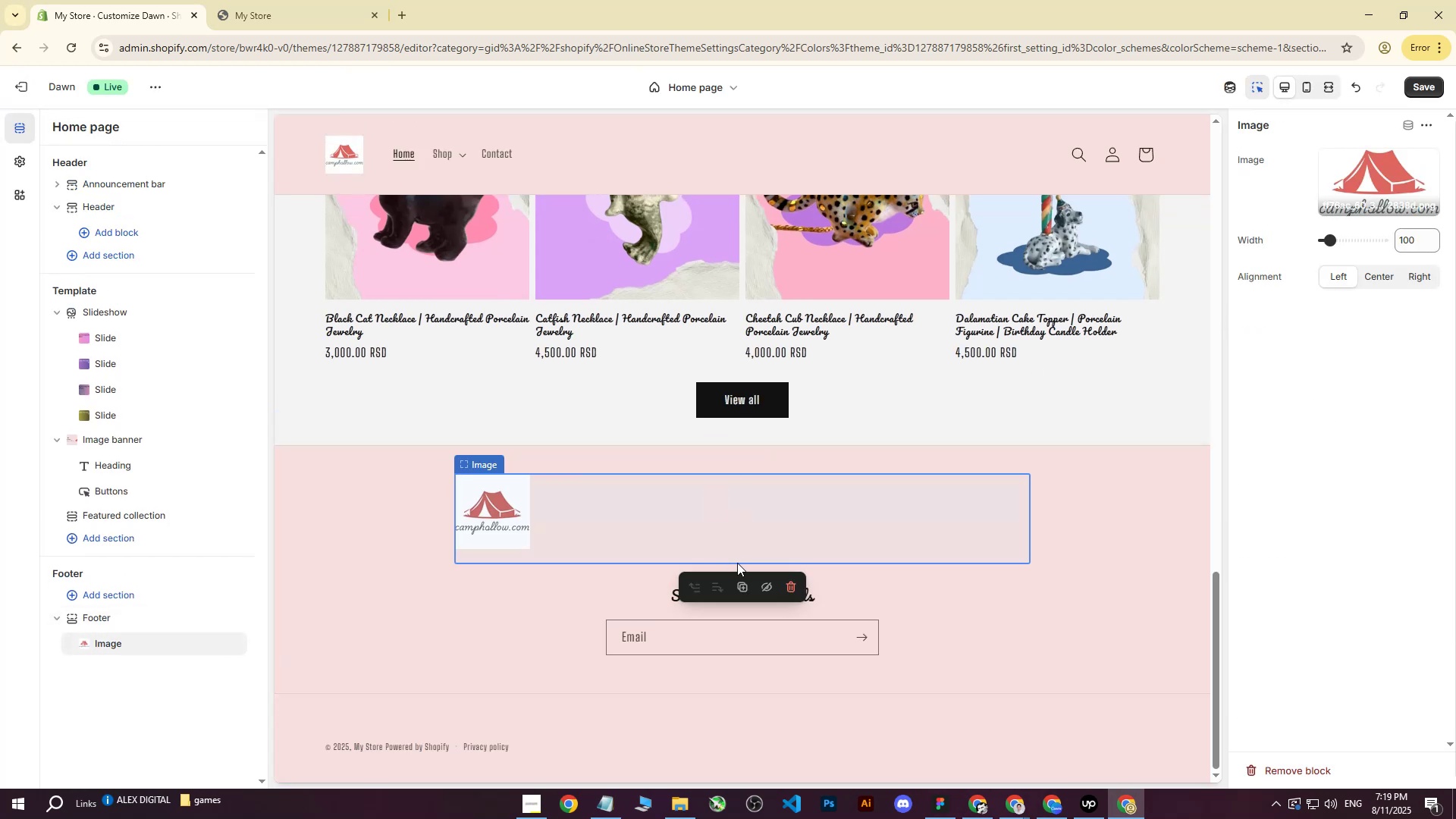 
double_click([738, 562])
 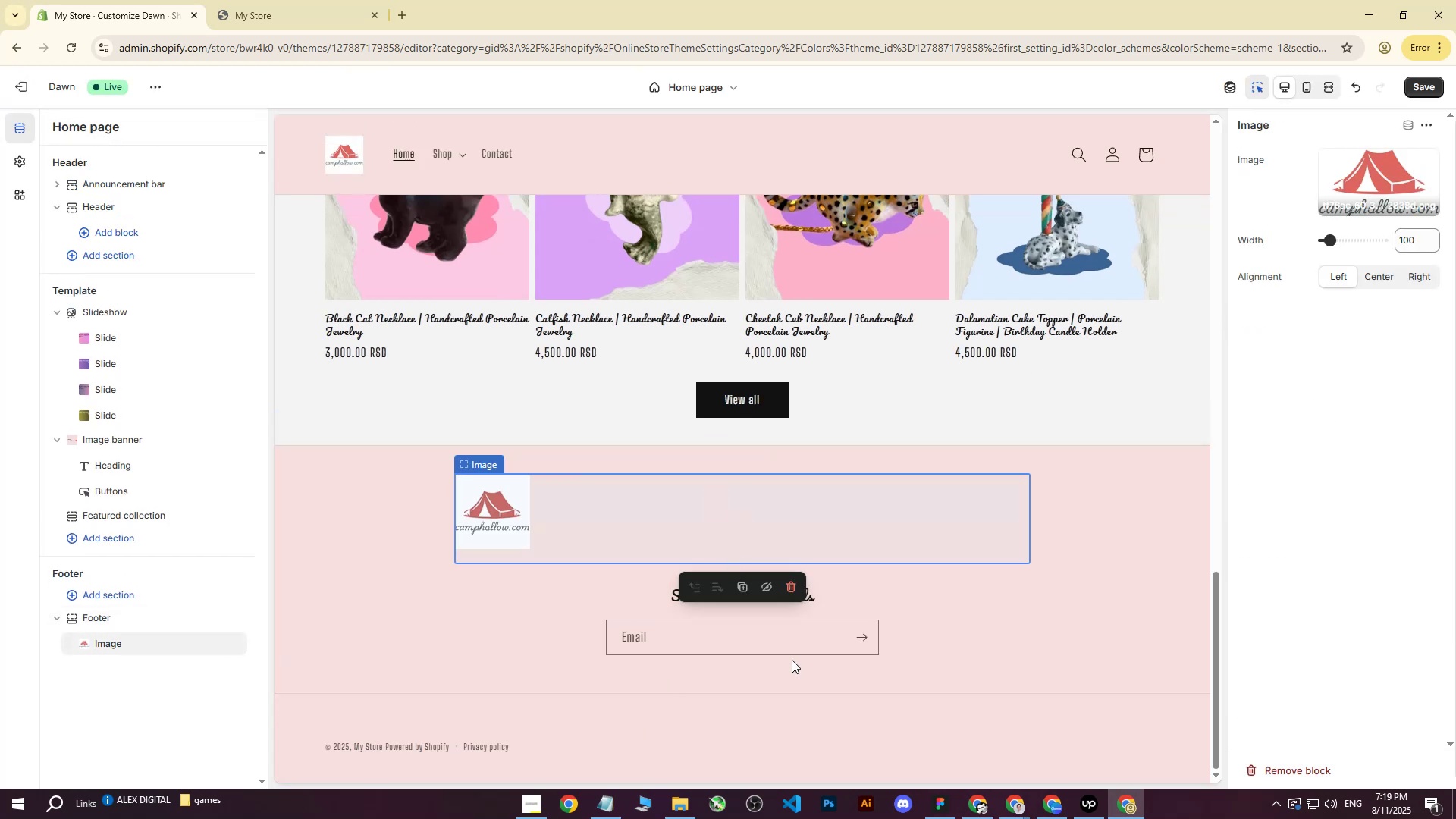 
left_click([860, 634])
 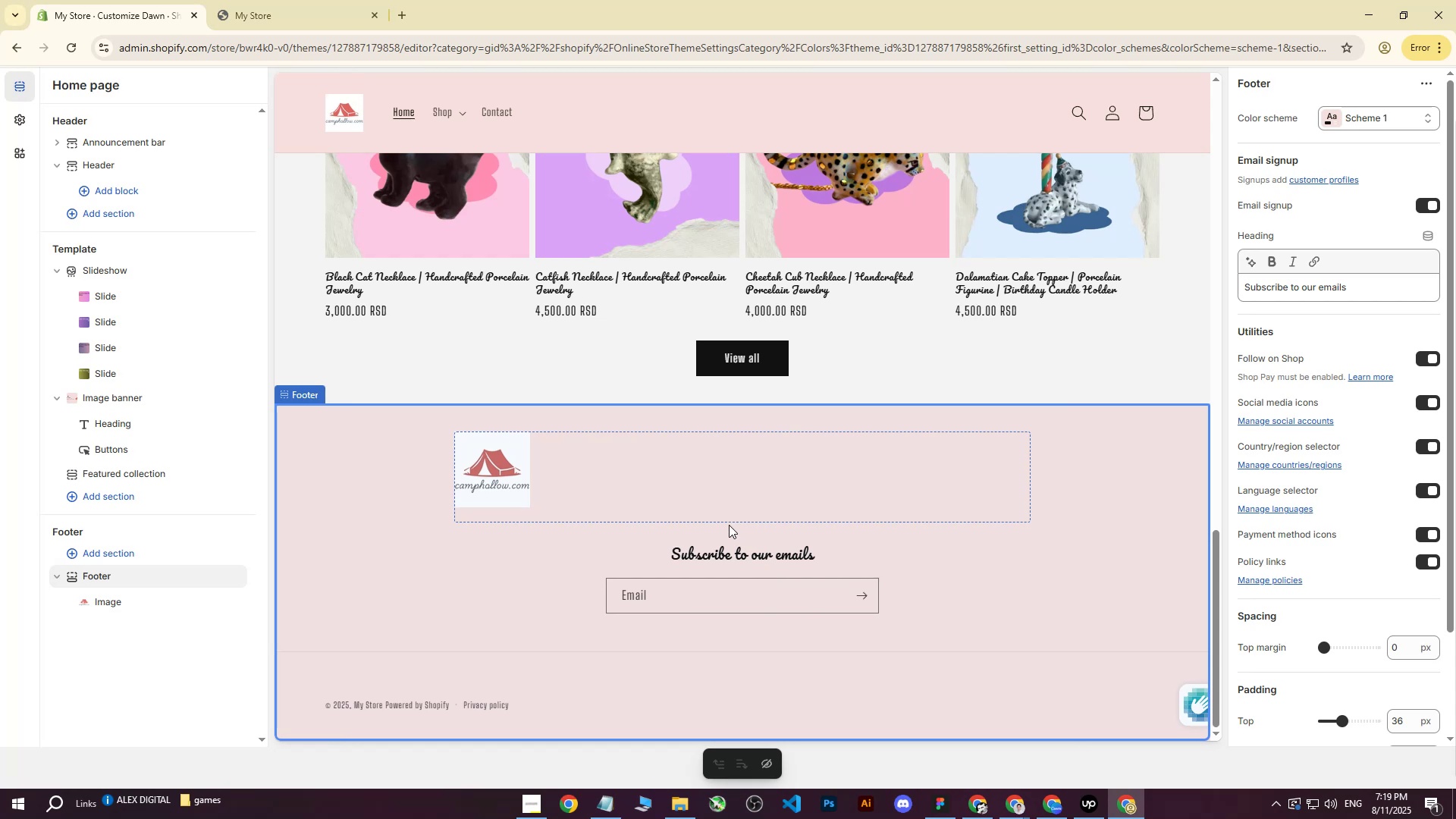 
left_click([736, 522])
 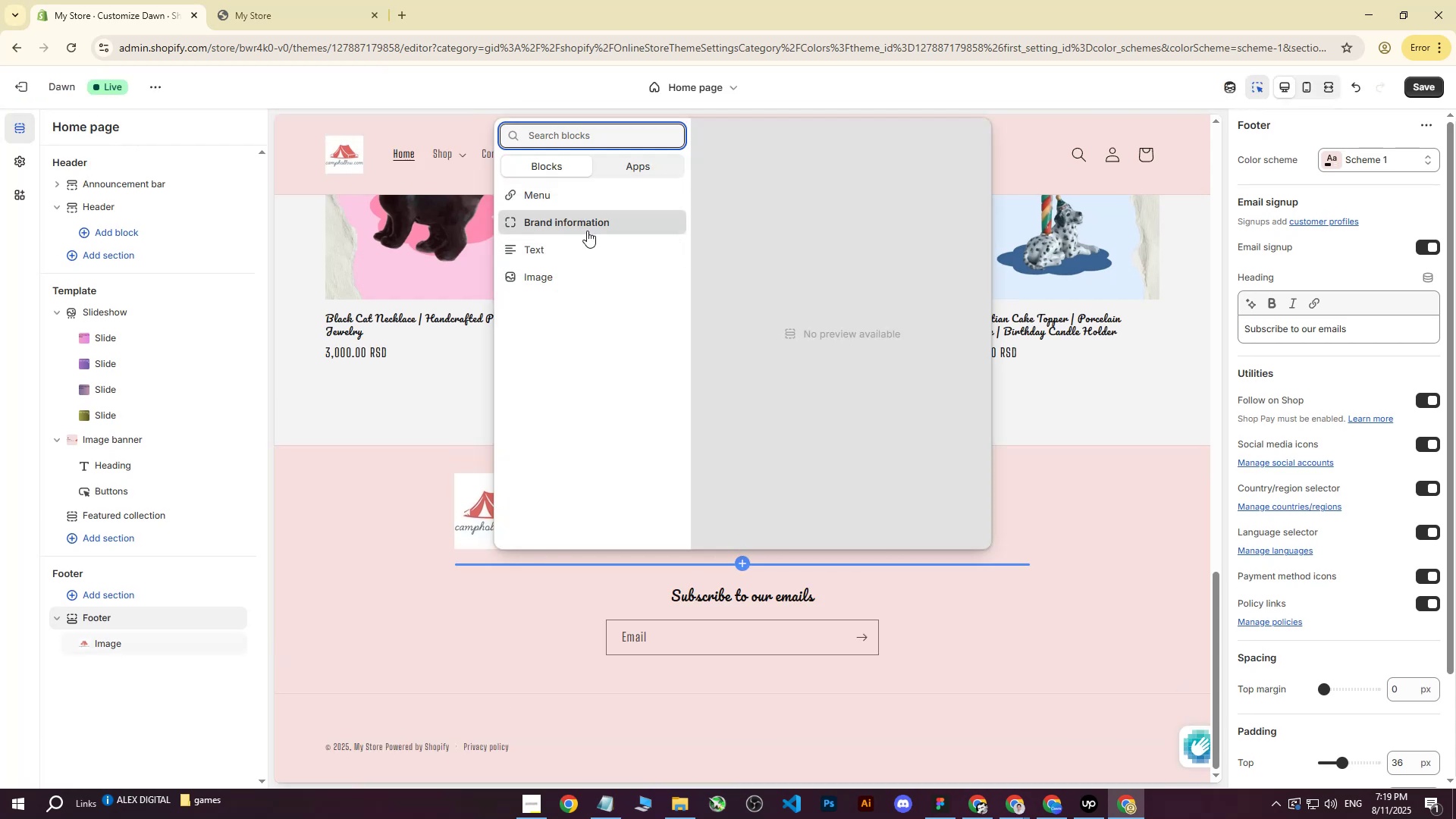 
left_click([587, 231])
 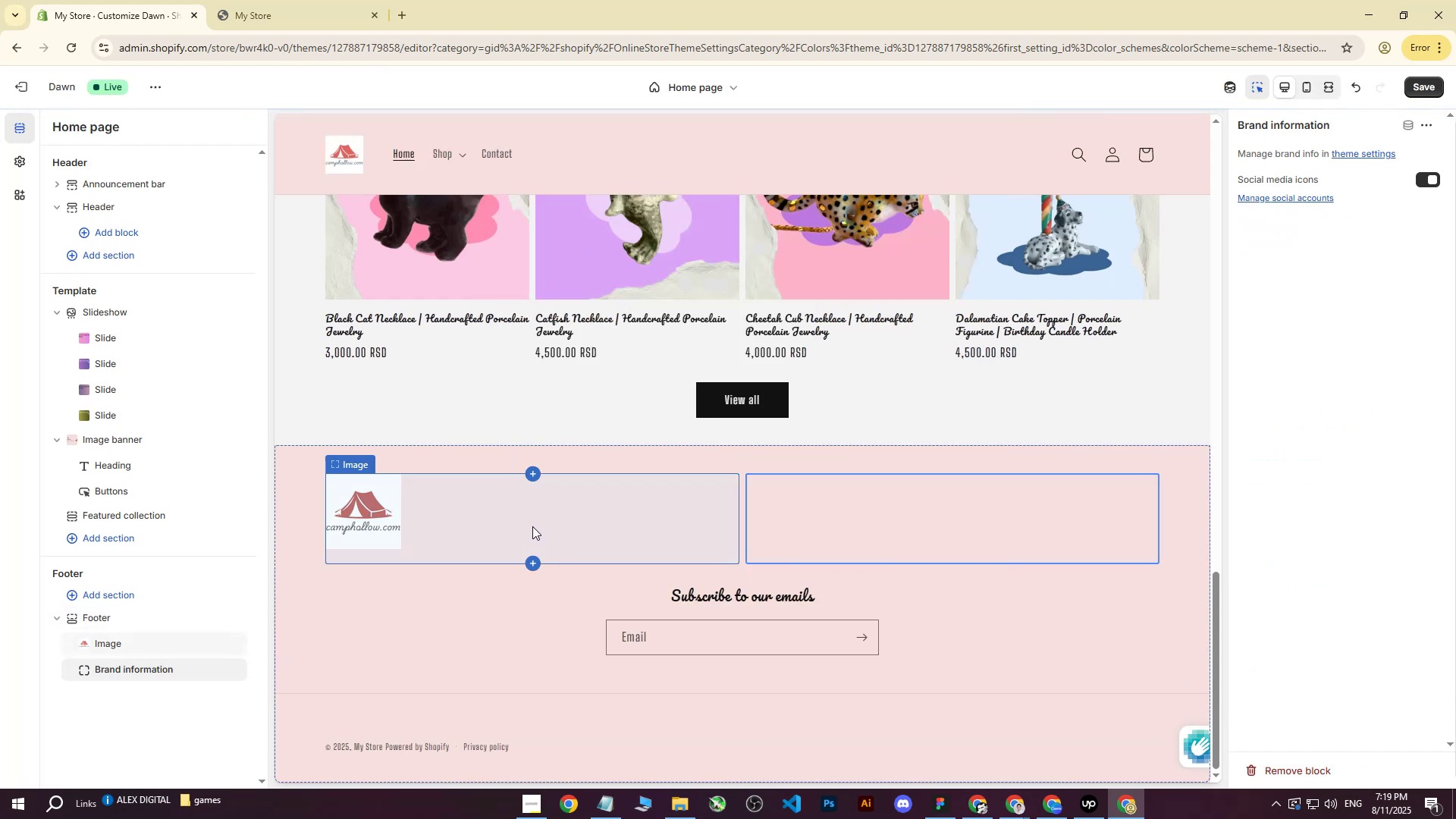 
wait(10.29)
 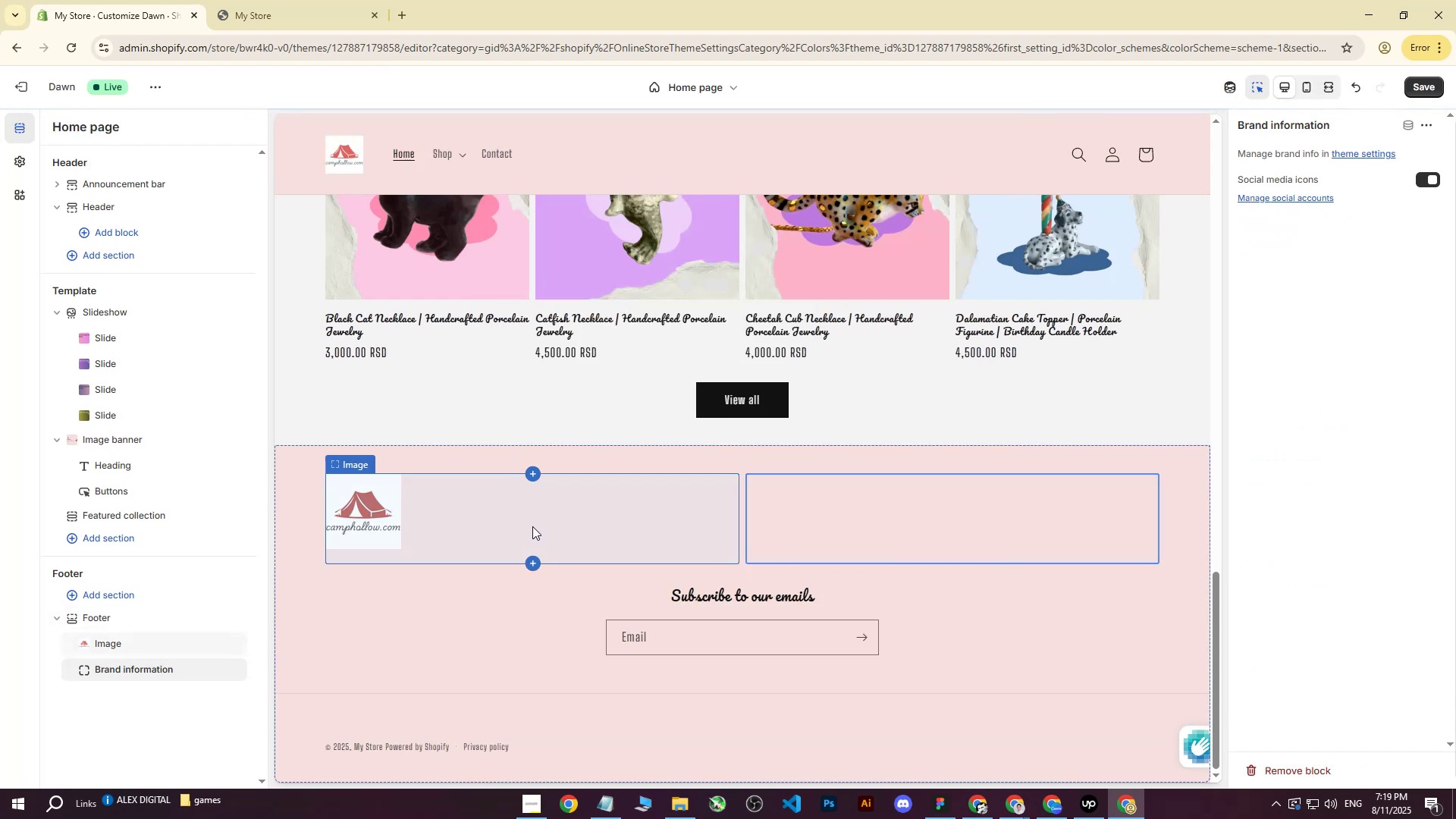 
scroll: coordinate [655, 435], scroll_direction: up, amount: 24.0
 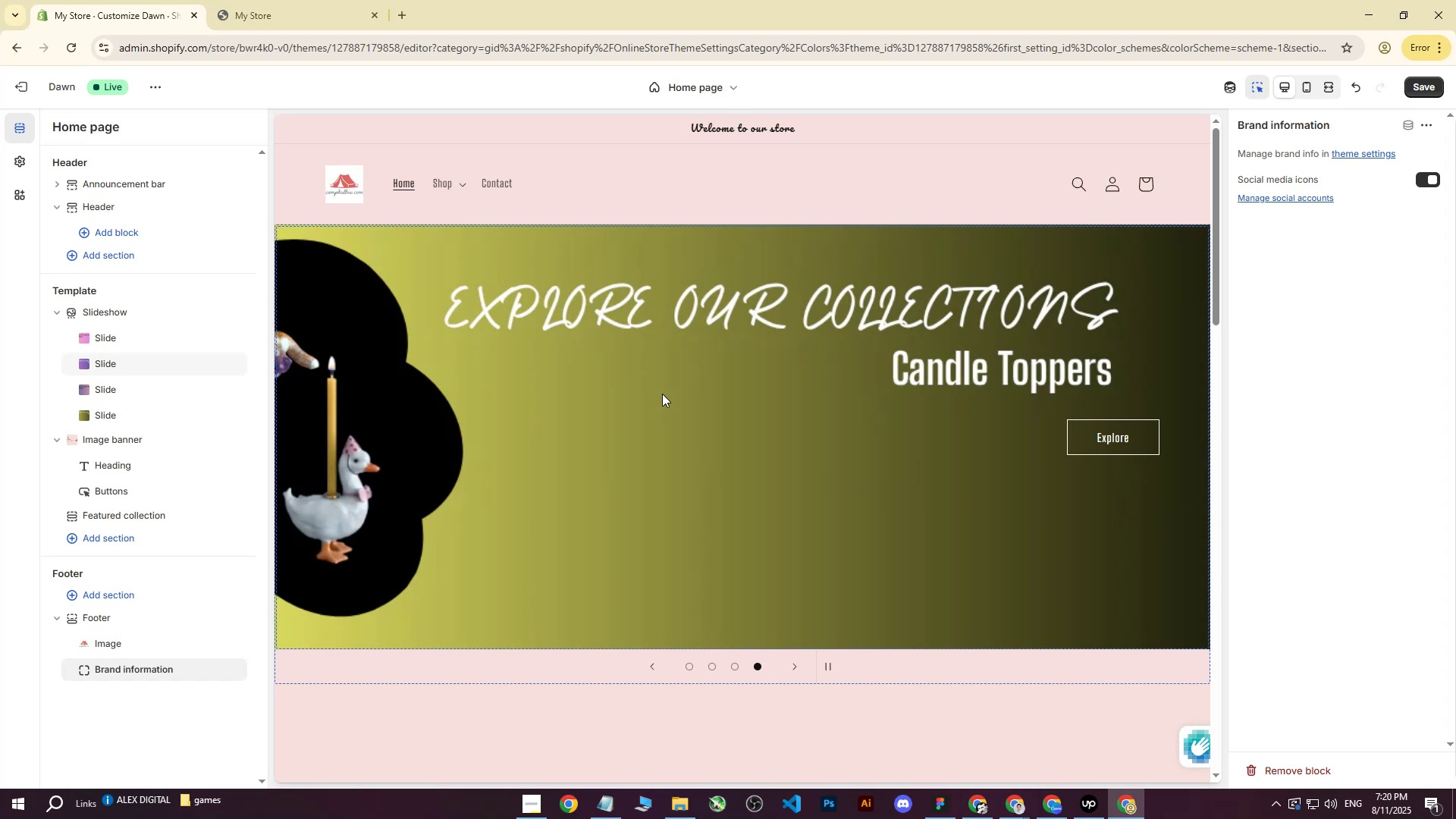 
wait(12.2)
 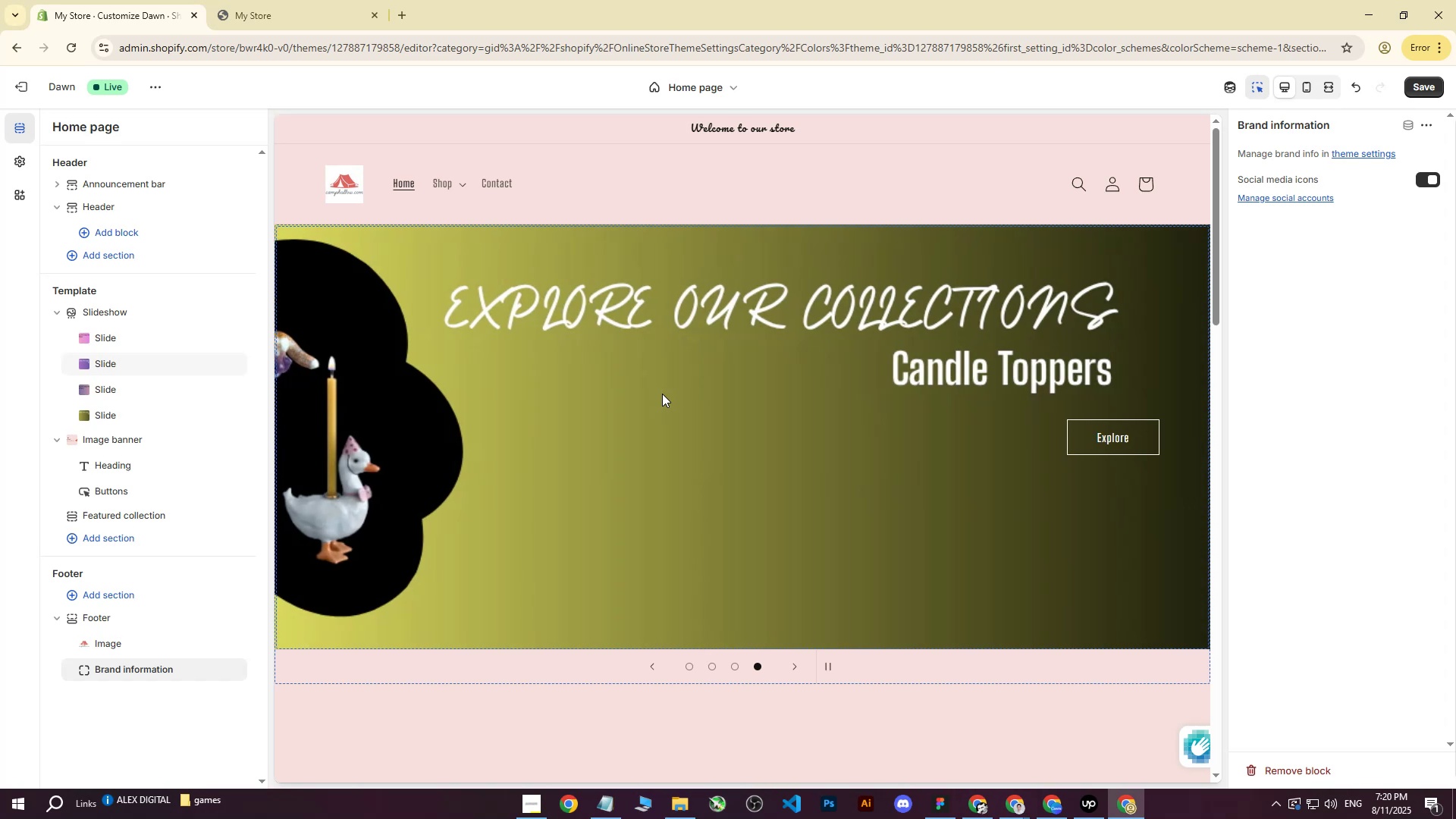 
scroll: coordinate [758, 526], scroll_direction: down, amount: 17.0
 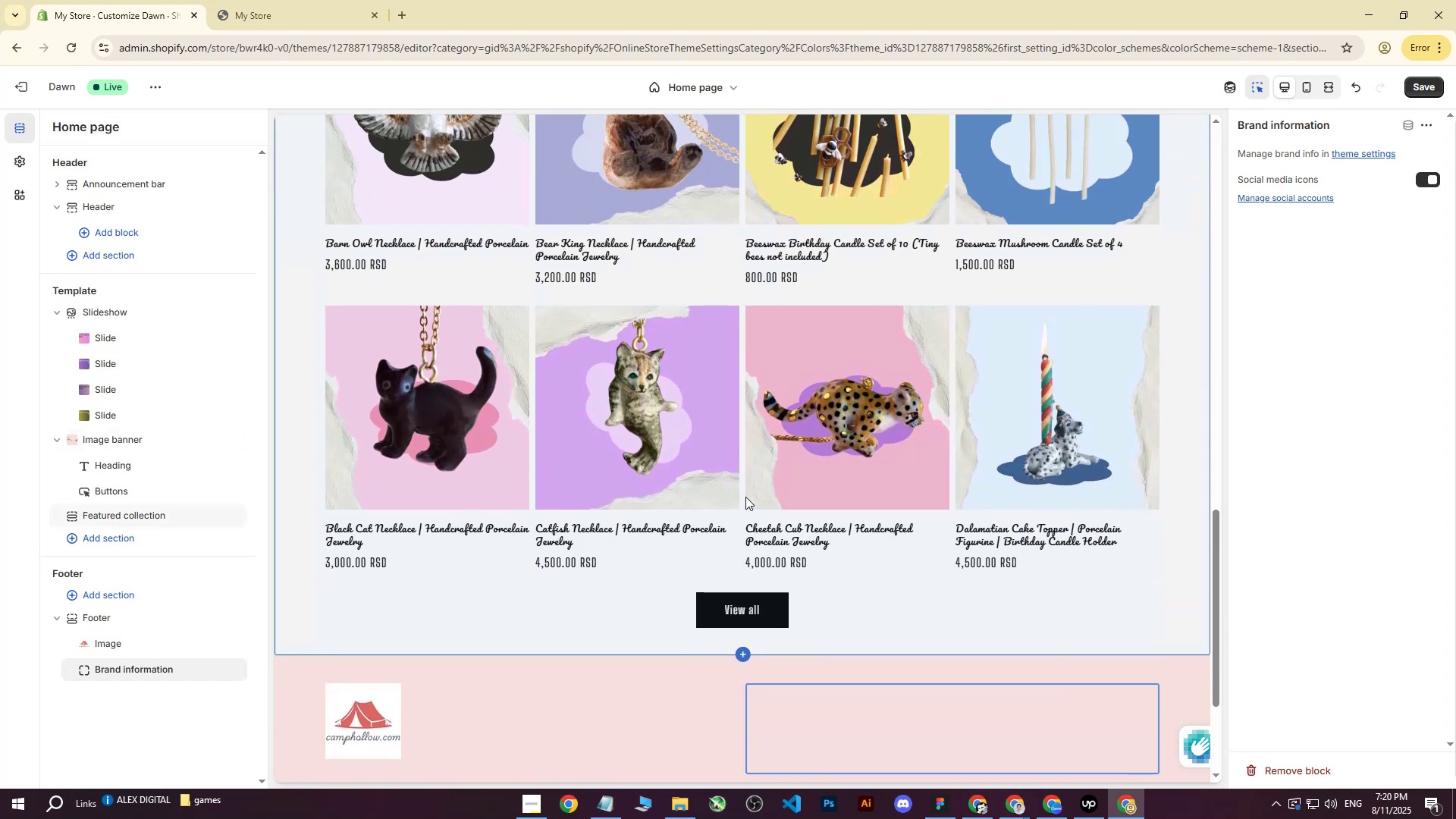 
scroll: coordinate [757, 494], scroll_direction: up, amount: 4.0
 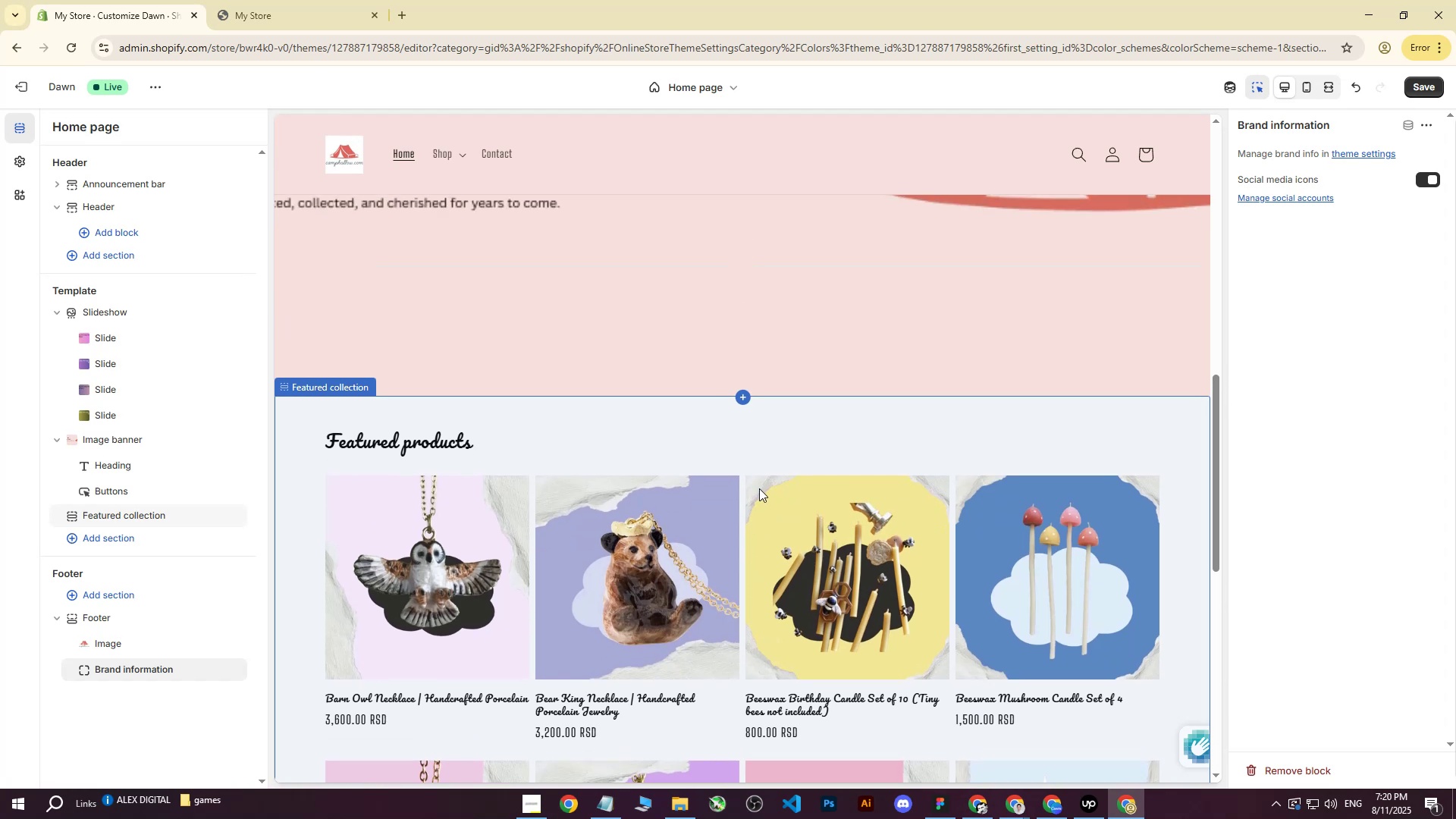 
scroll: coordinate [752, 476], scroll_direction: down, amount: 11.0
 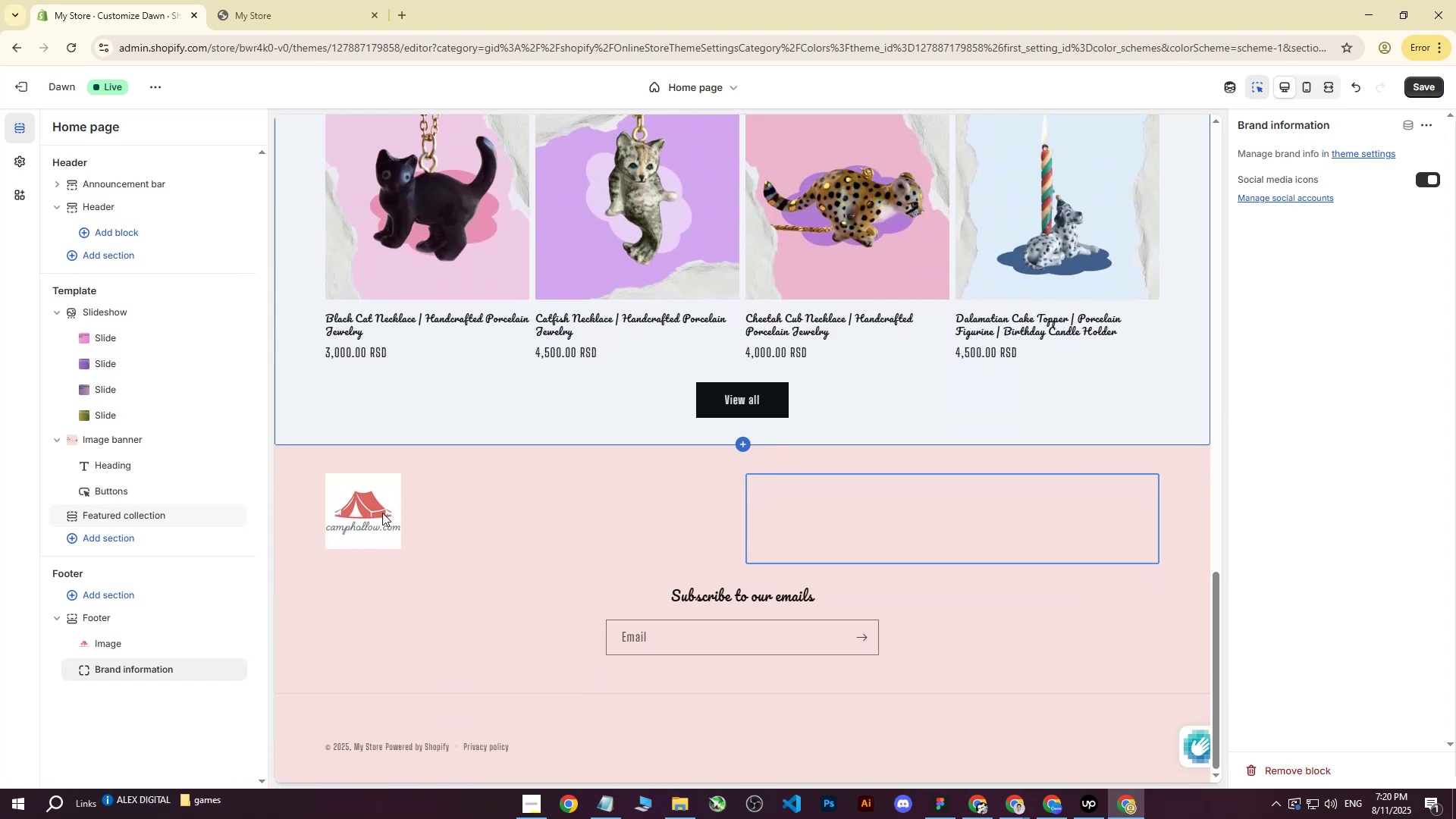 
left_click([373, 504])
 